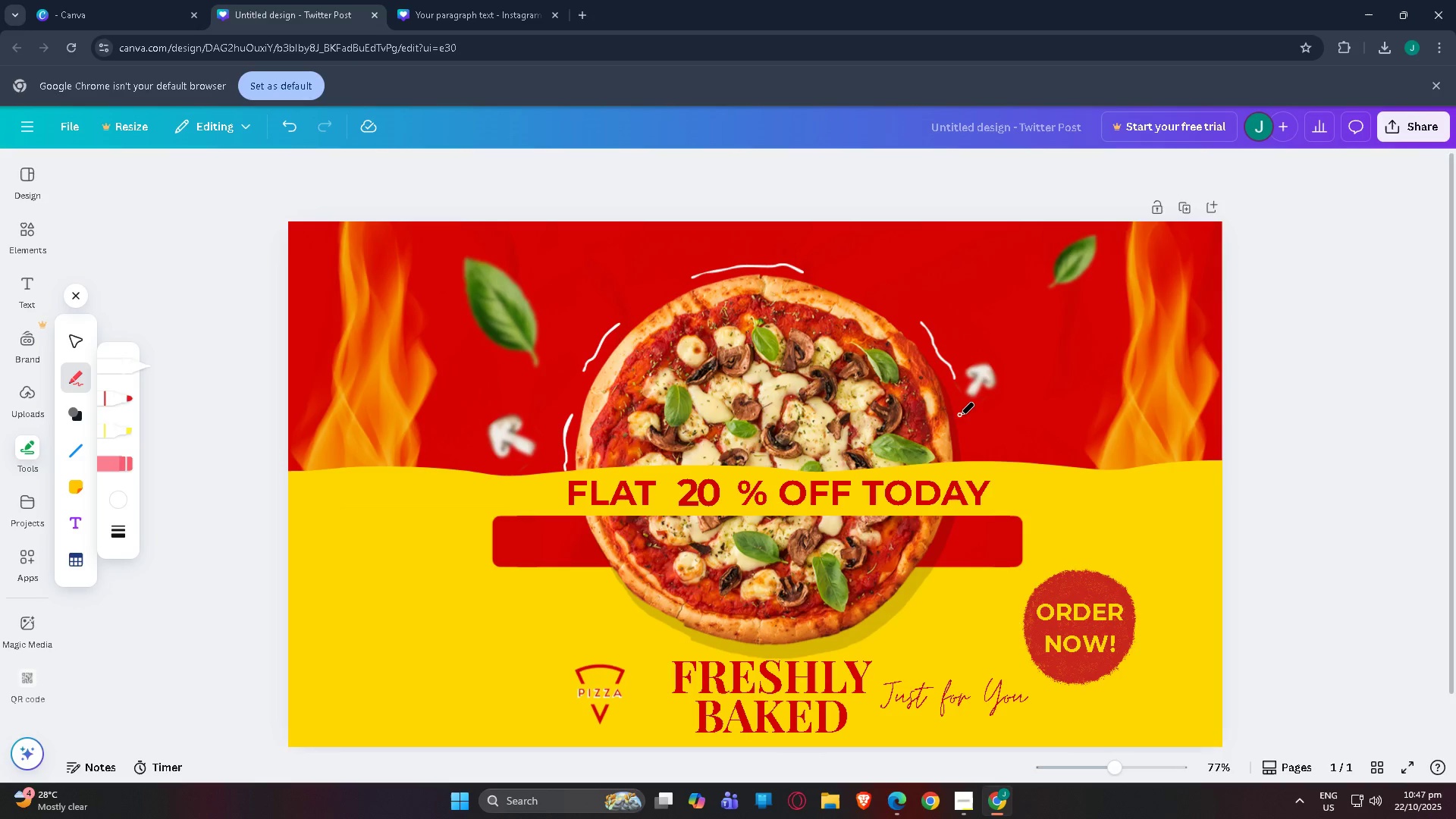 
left_click_drag(start_coordinate=[961, 416], to_coordinate=[965, 457])
 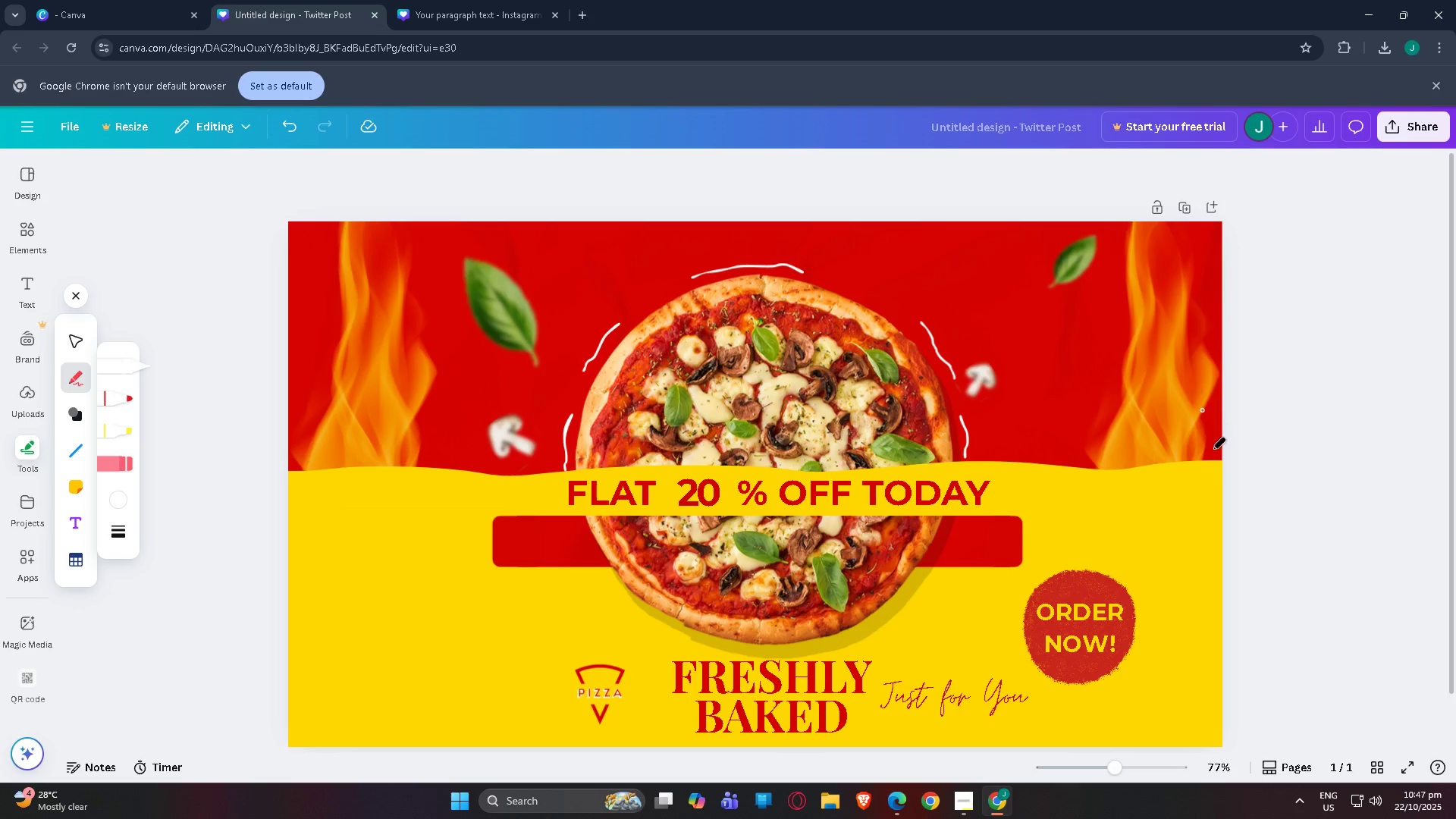 
scroll: coordinate [1212, 452], scroll_direction: up, amount: 3.0
 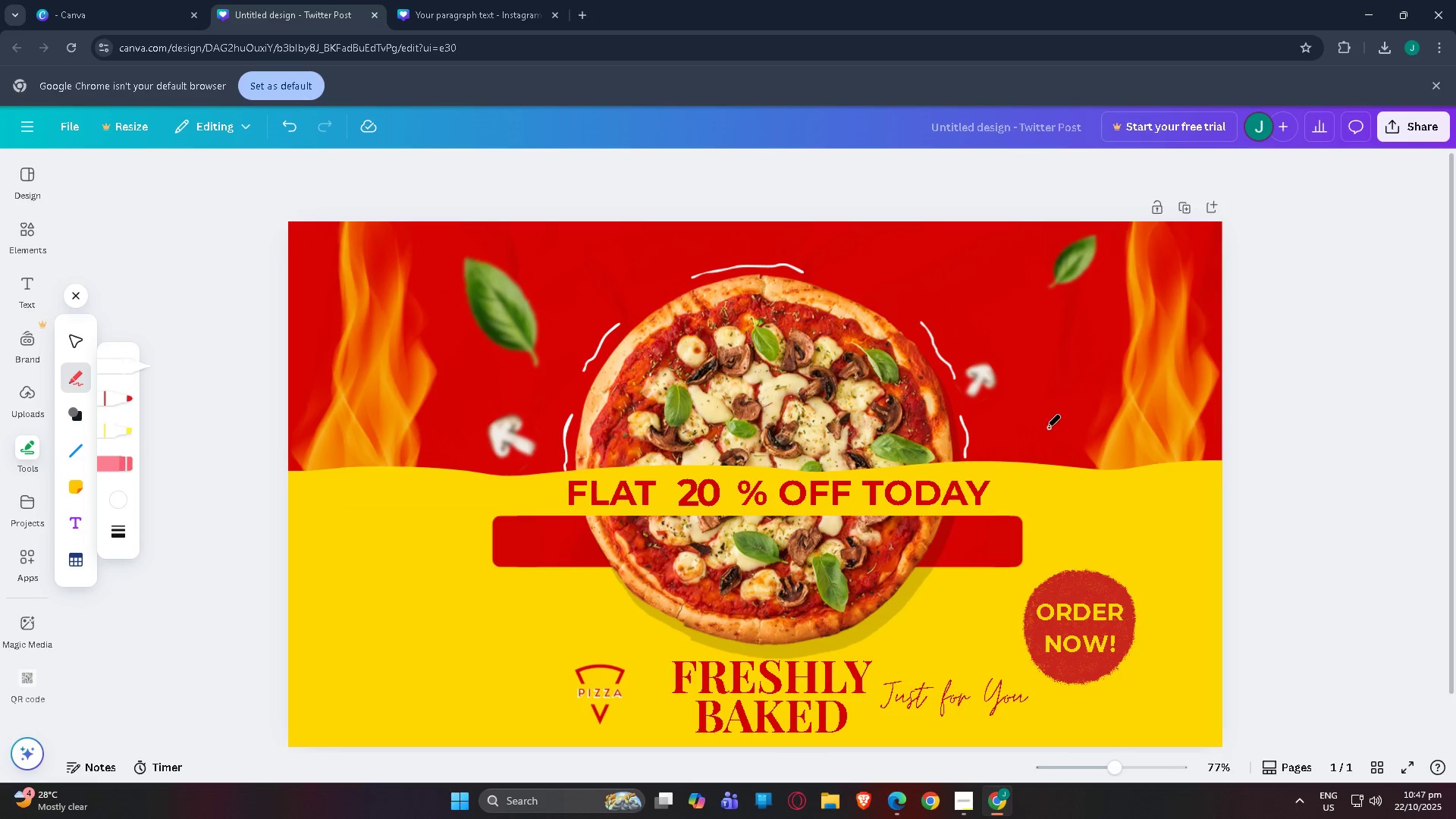 
scroll: coordinate [1034, 474], scroll_direction: down, amount: 5.0
 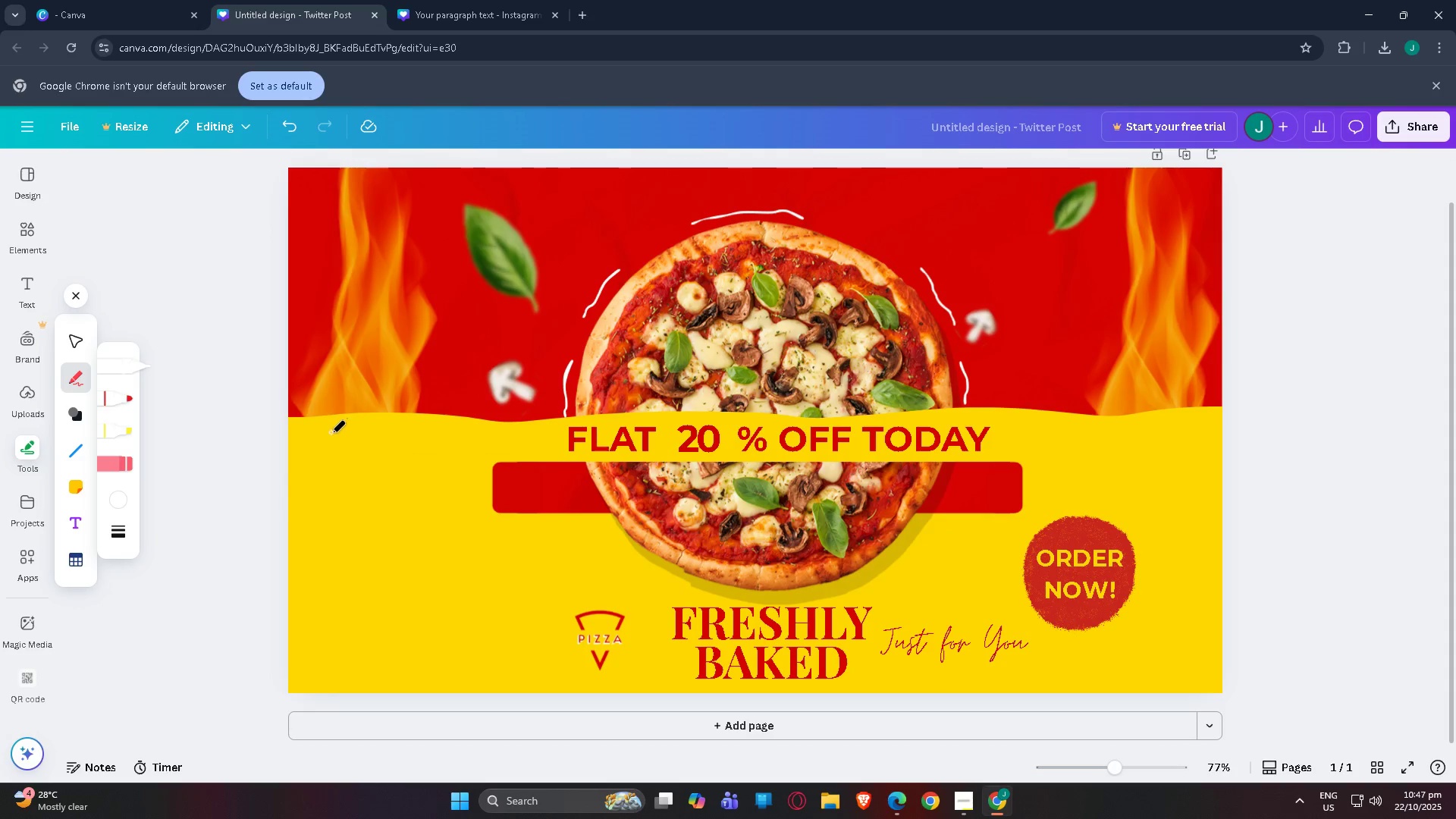 
scroll: coordinate [322, 425], scroll_direction: up, amount: 5.0
 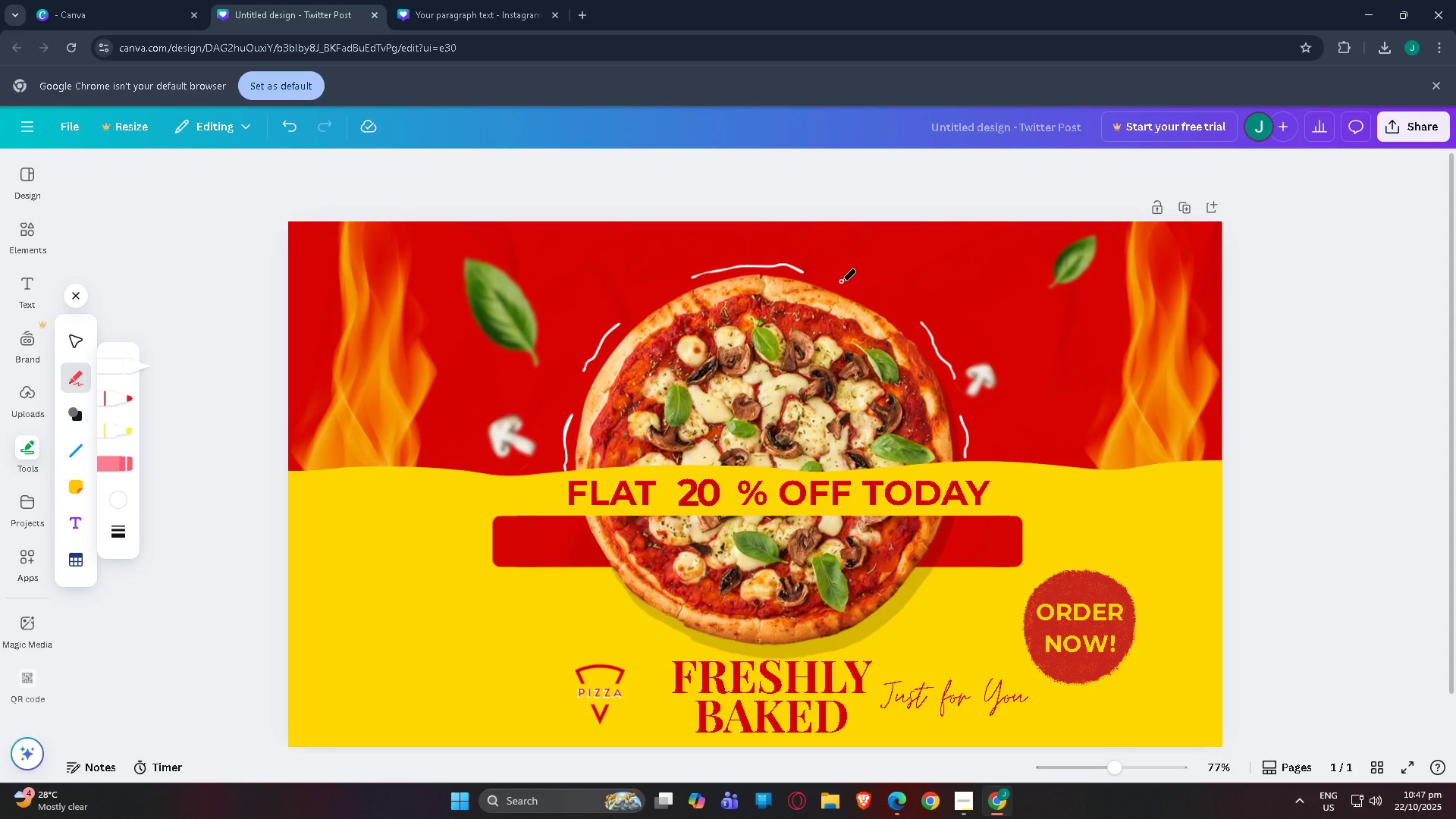 
scroll: coordinate [789, 503], scroll_direction: none, amount: 0.0
 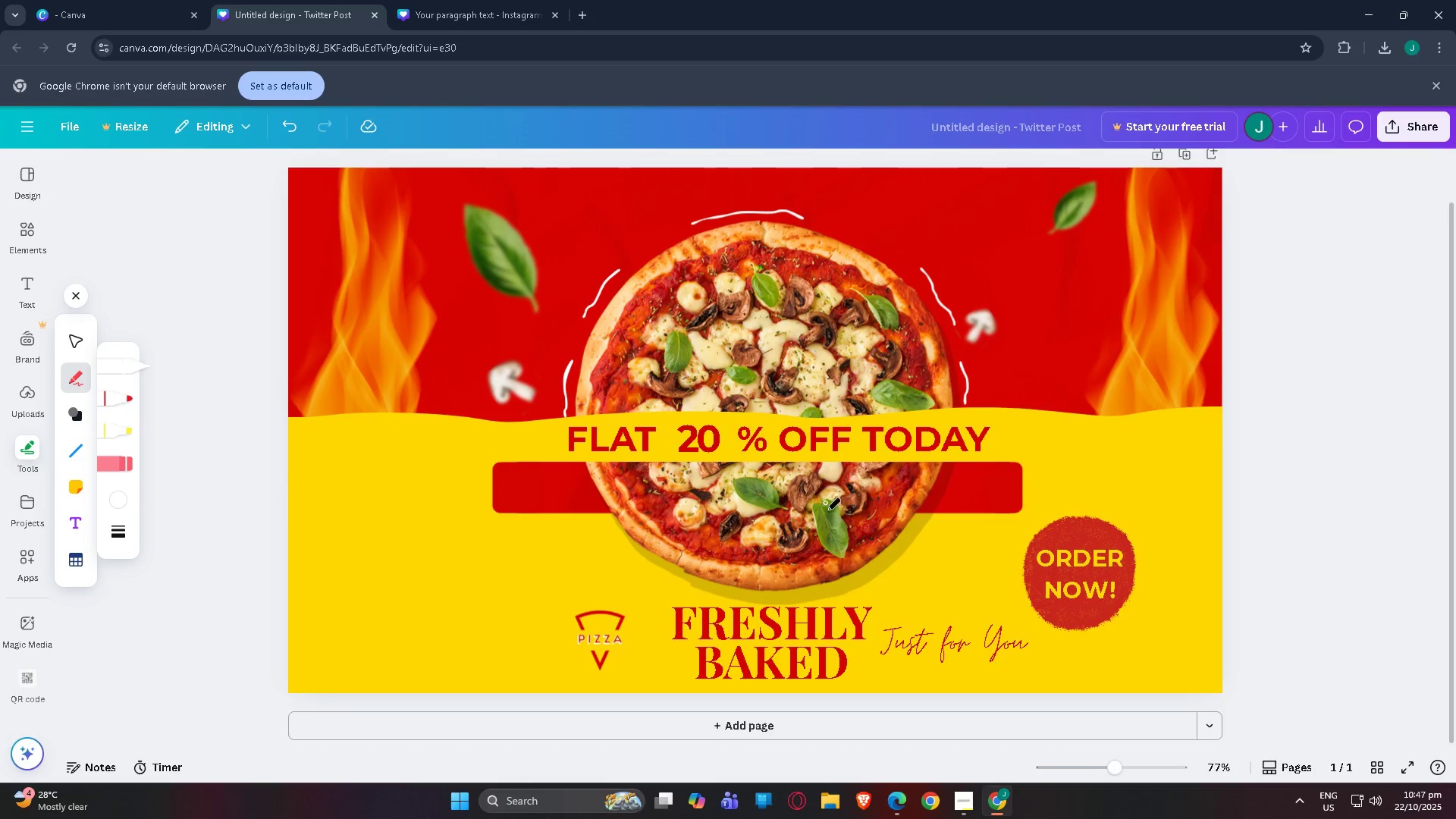 
scroll: coordinate [828, 516], scroll_direction: up, amount: 3.0
 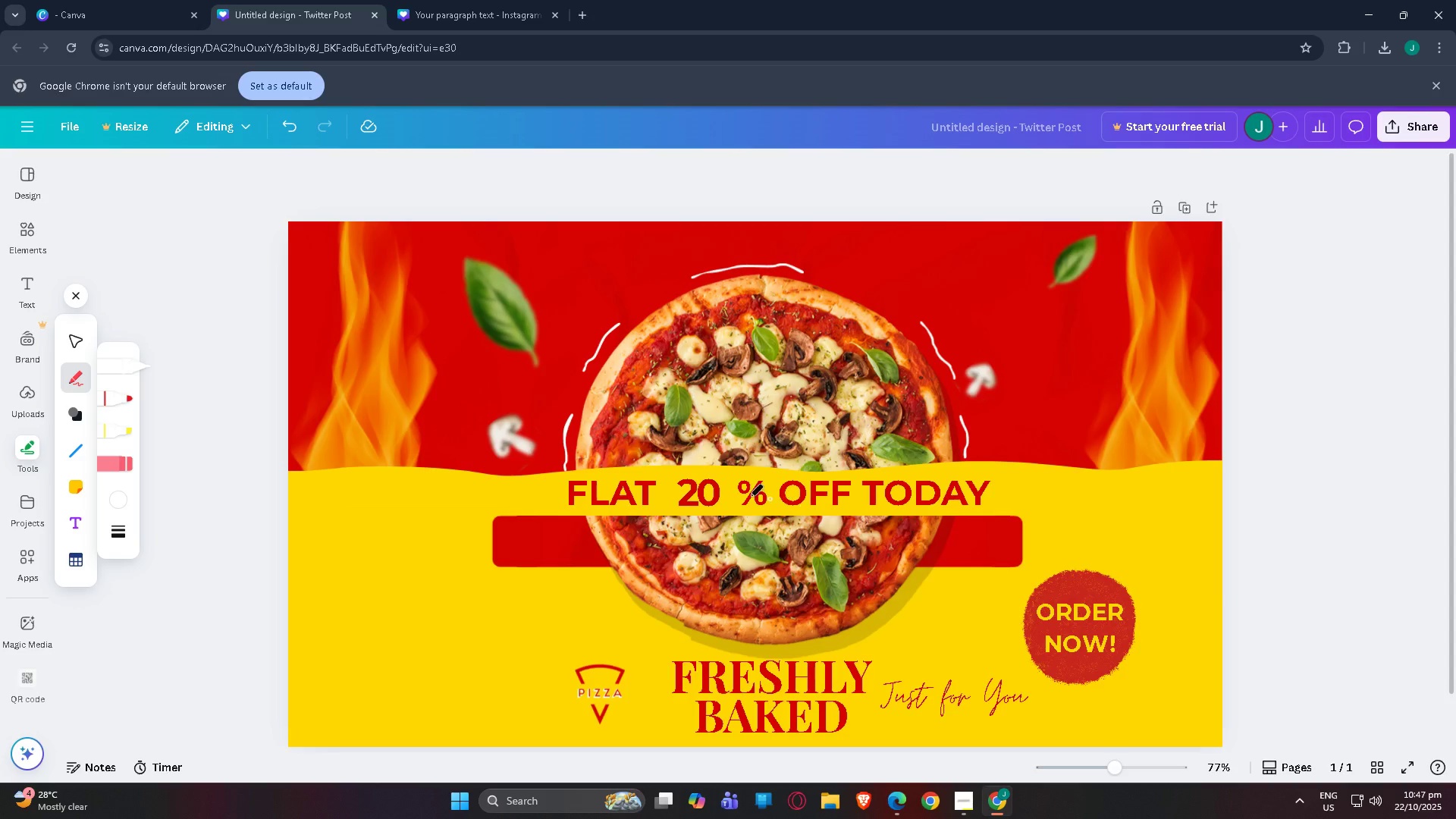 
scroll: coordinate [714, 494], scroll_direction: down, amount: 3.0
 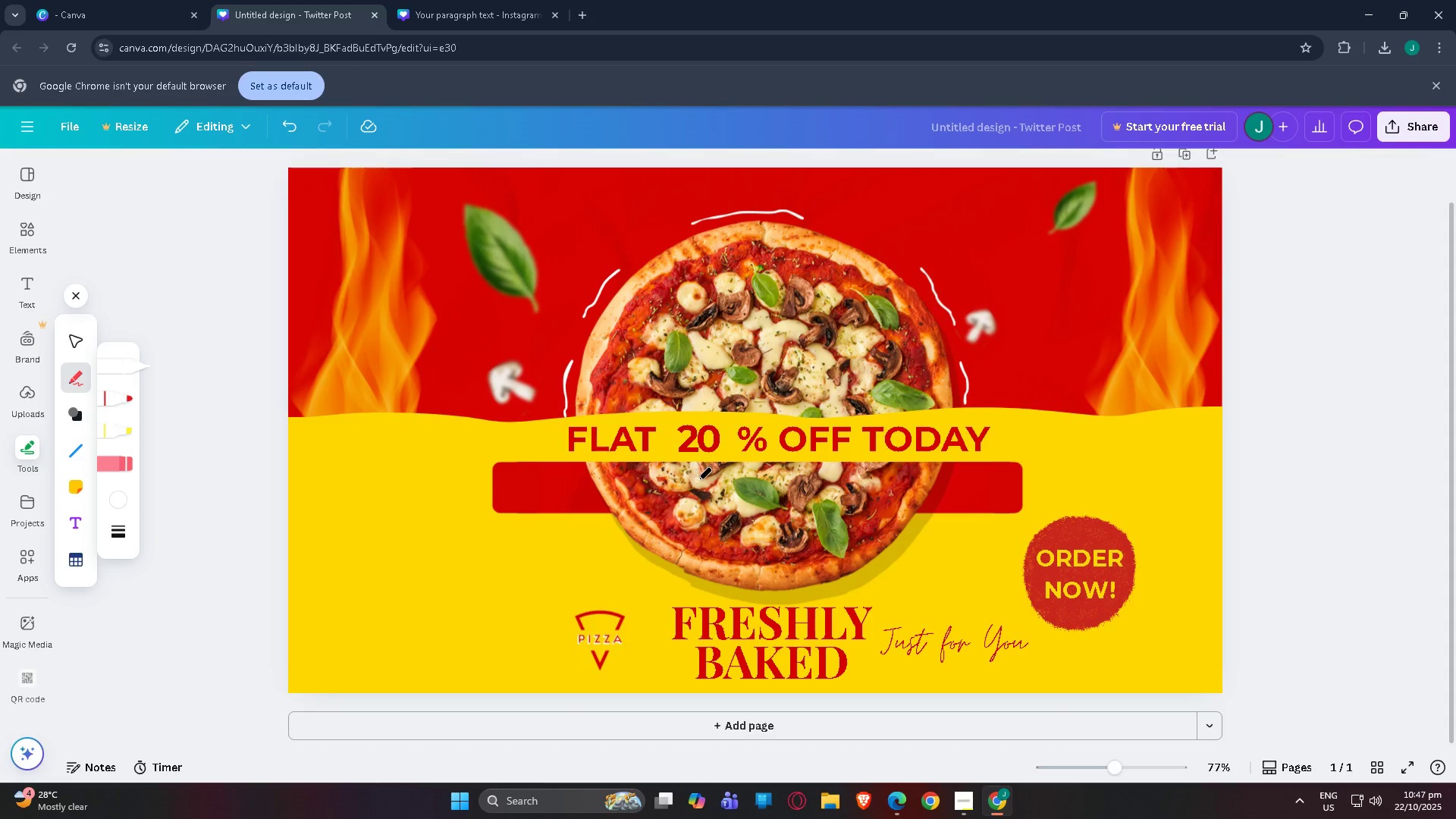 
scroll: coordinate [386, 509], scroll_direction: none, amount: 0.0
 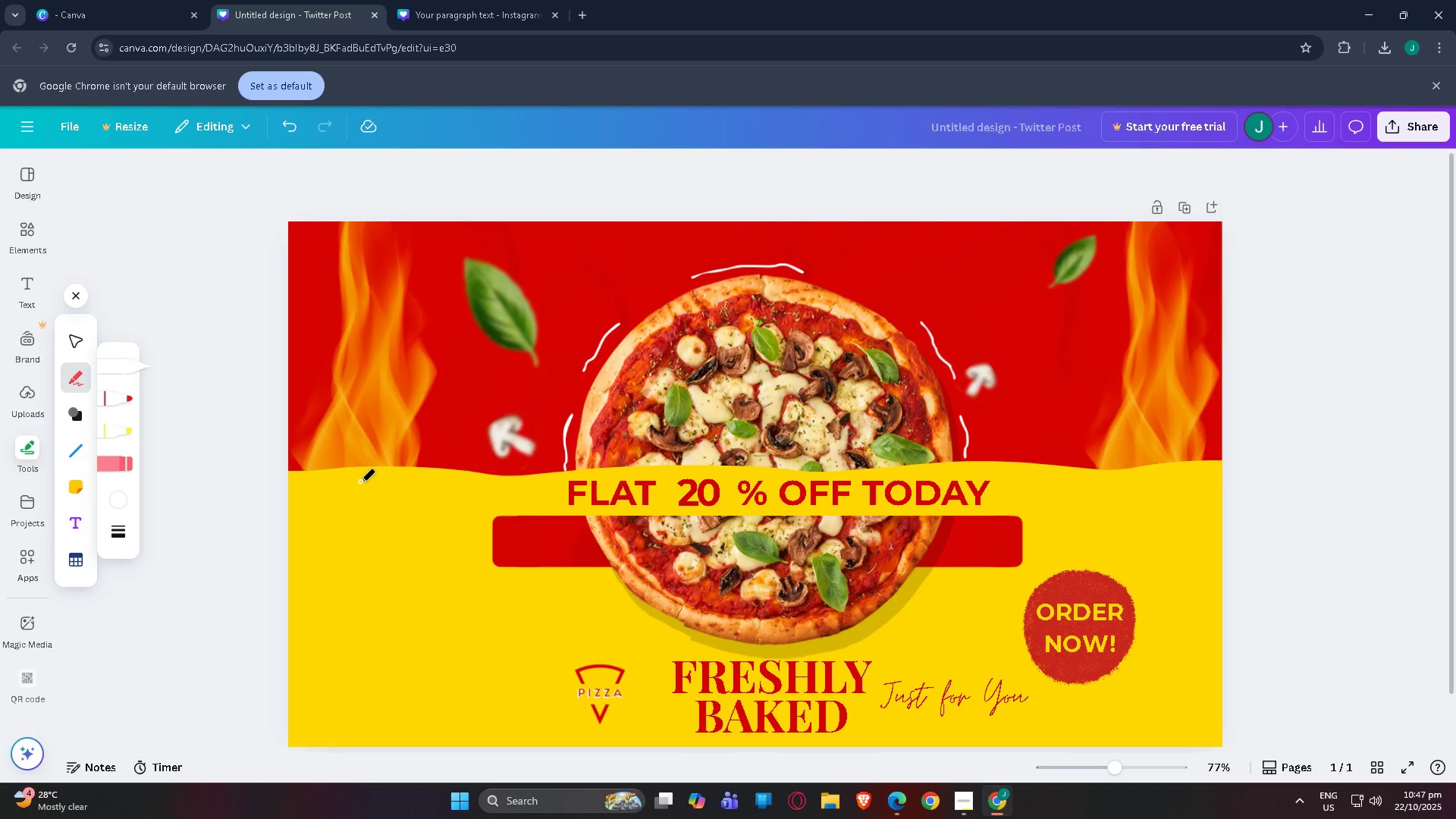 
scroll: coordinate [359, 479], scroll_direction: up, amount: 1.0
 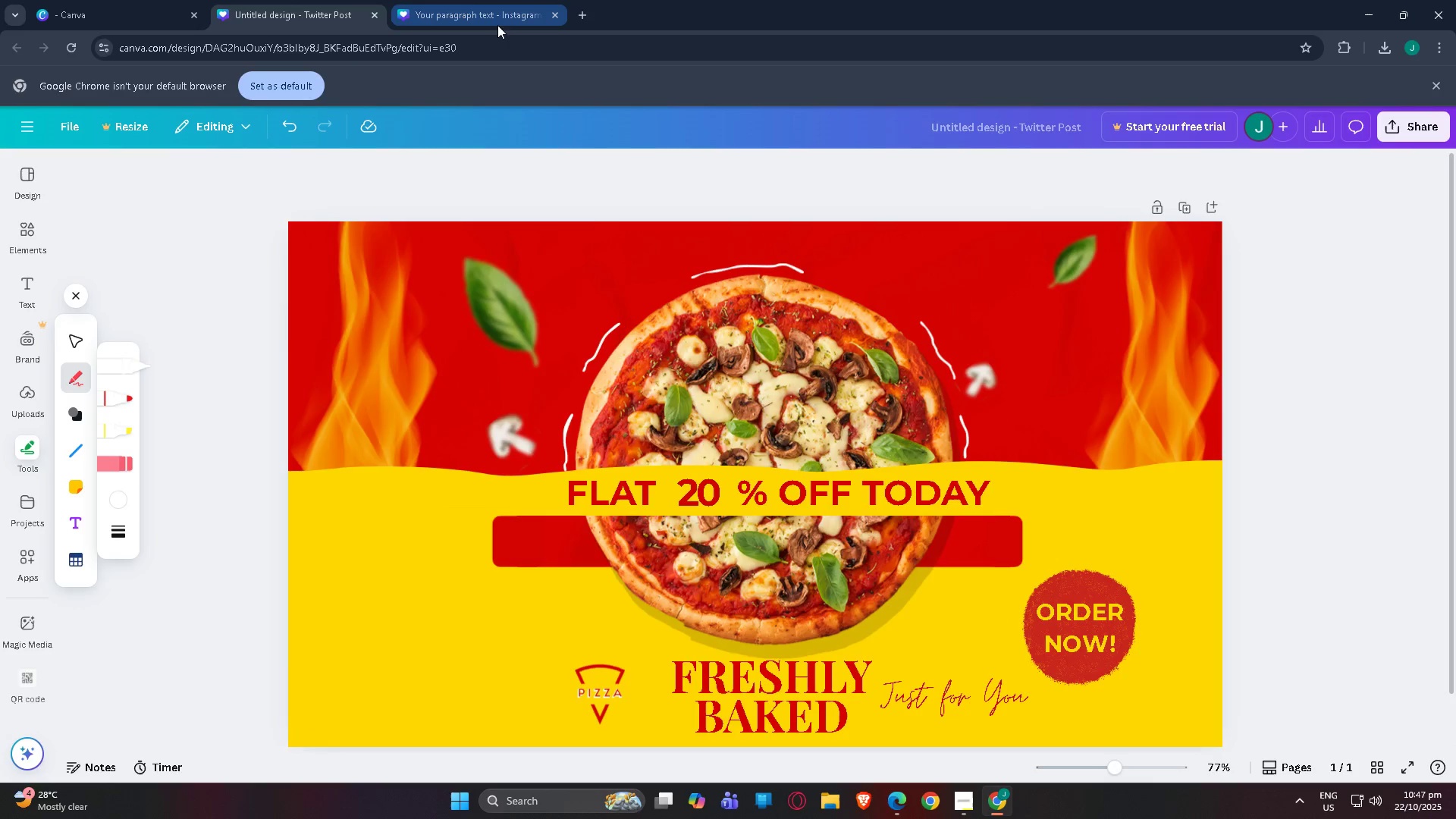 
left_click([494, 15])
 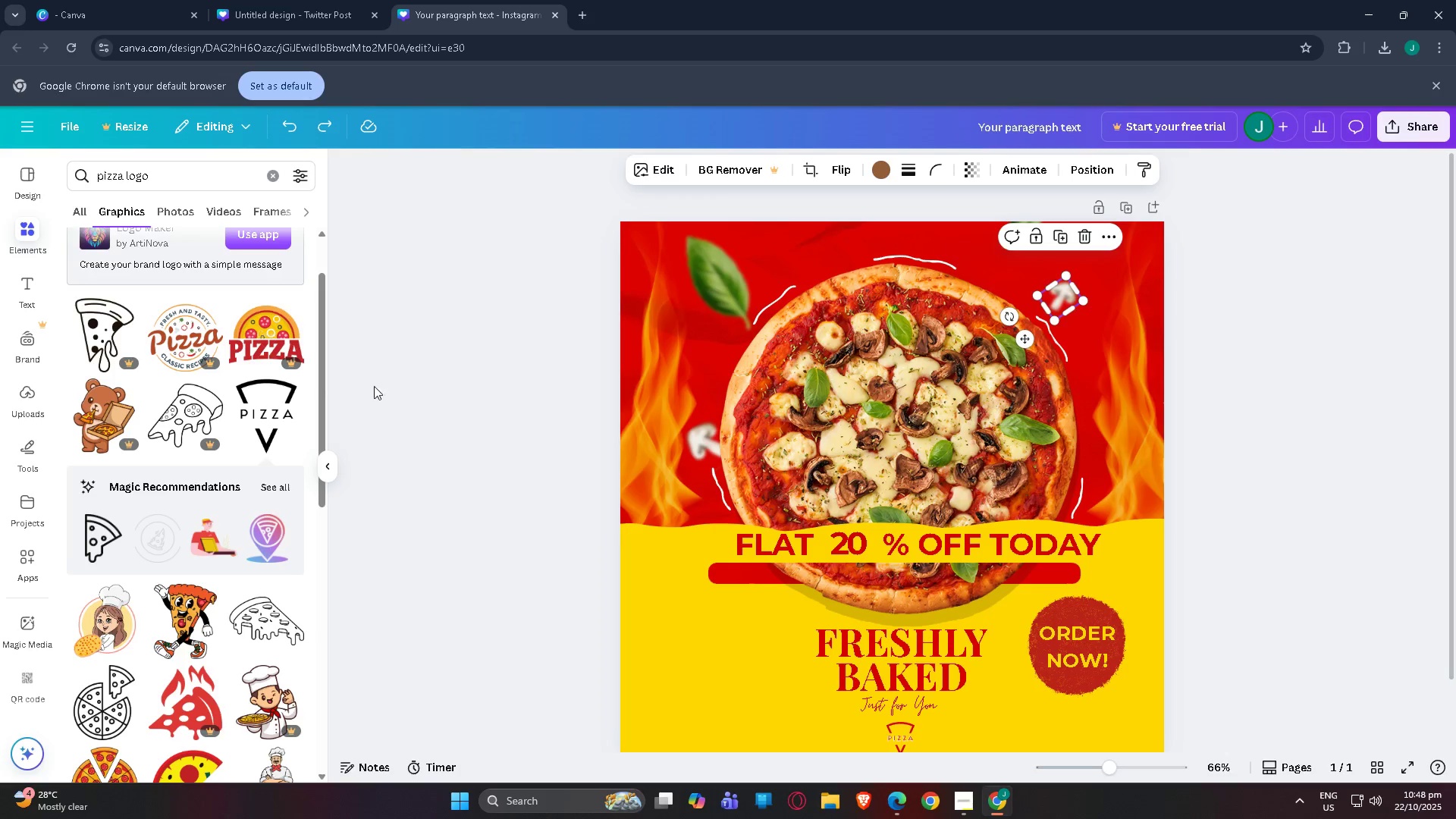 
scroll: coordinate [501, 582], scroll_direction: down, amount: 4.0
 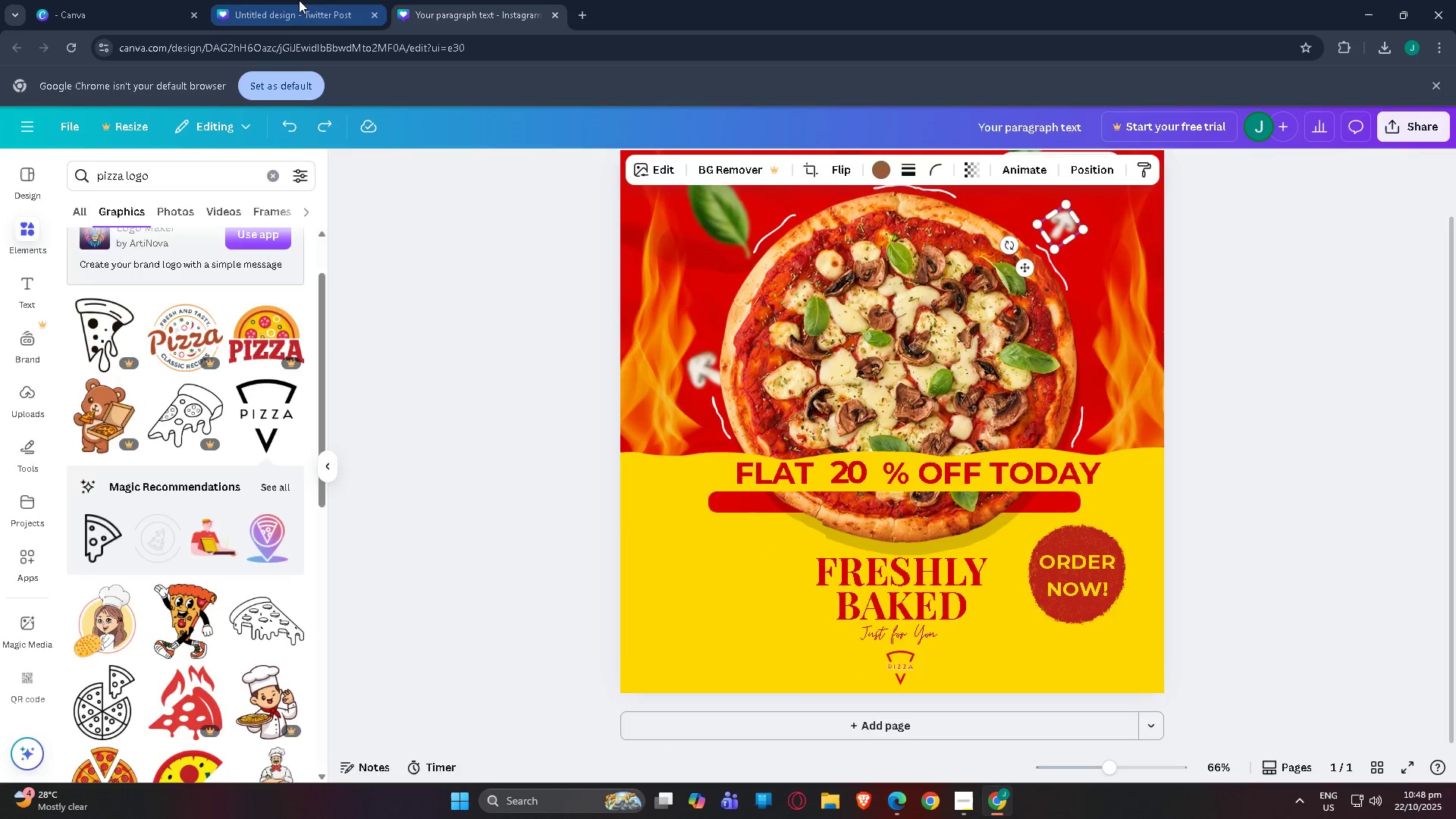 
left_click([299, 0])
 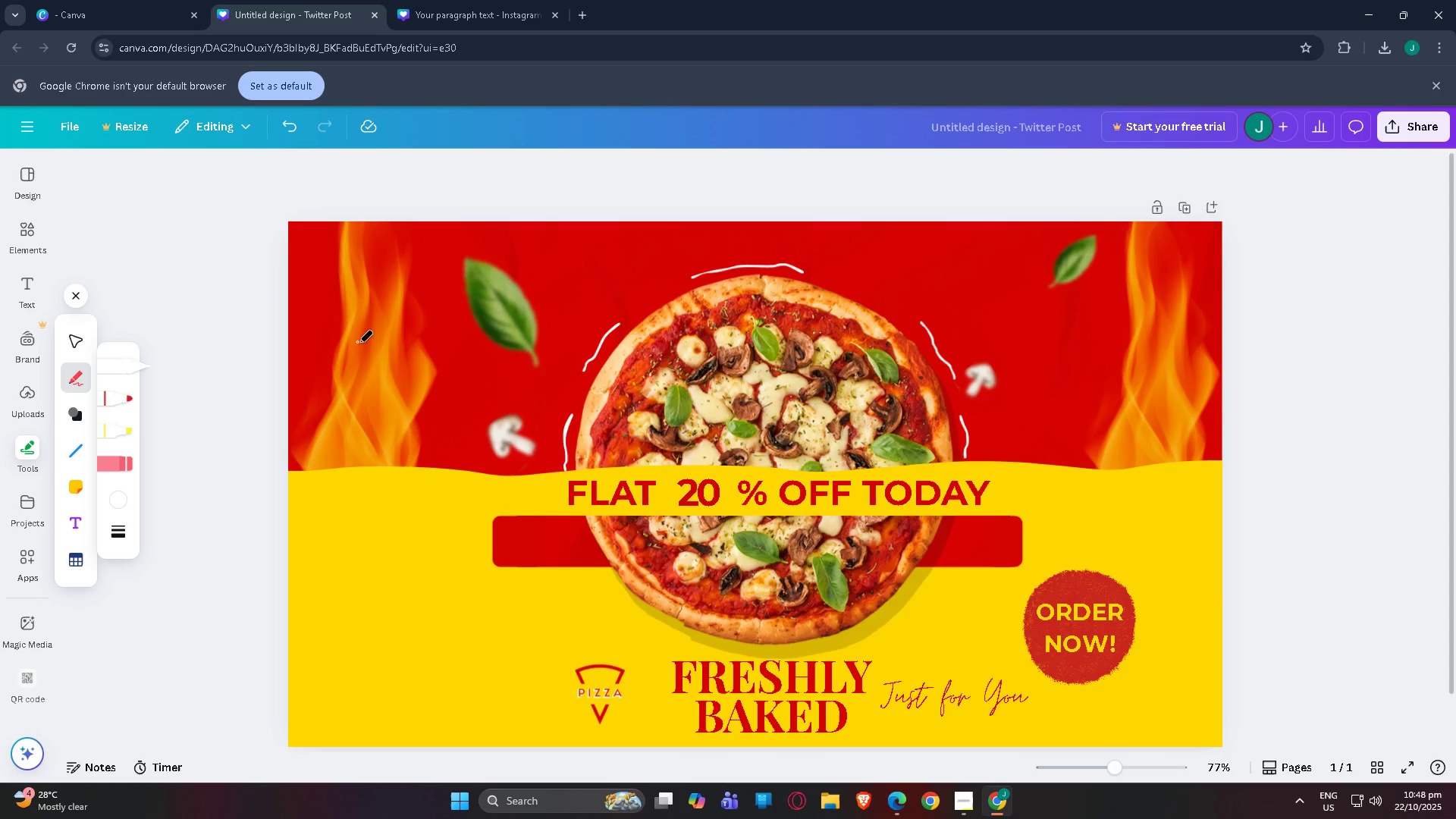 
scroll: coordinate [362, 339], scroll_direction: down, amount: 3.0
 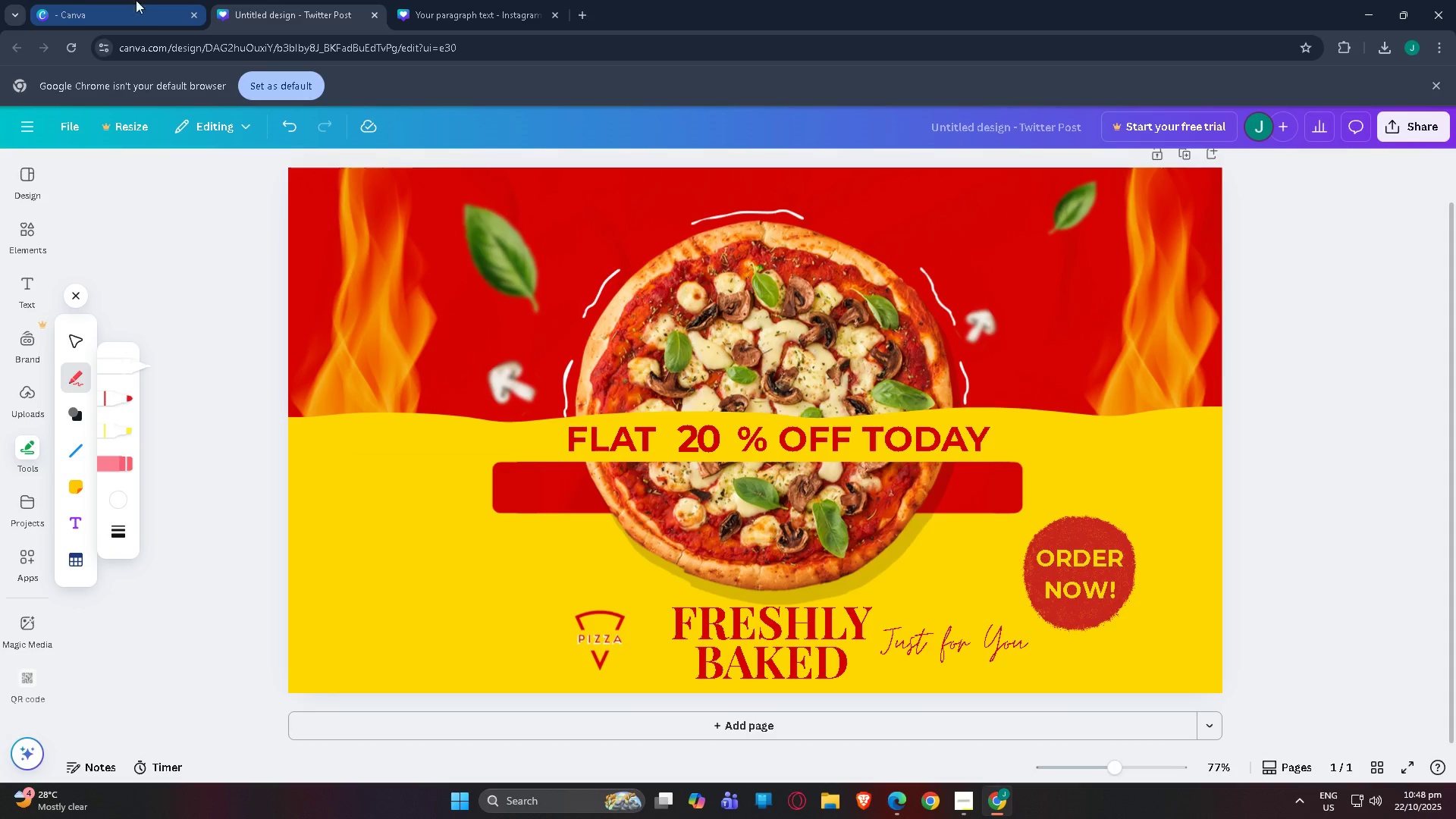 
left_click([121, 0])
 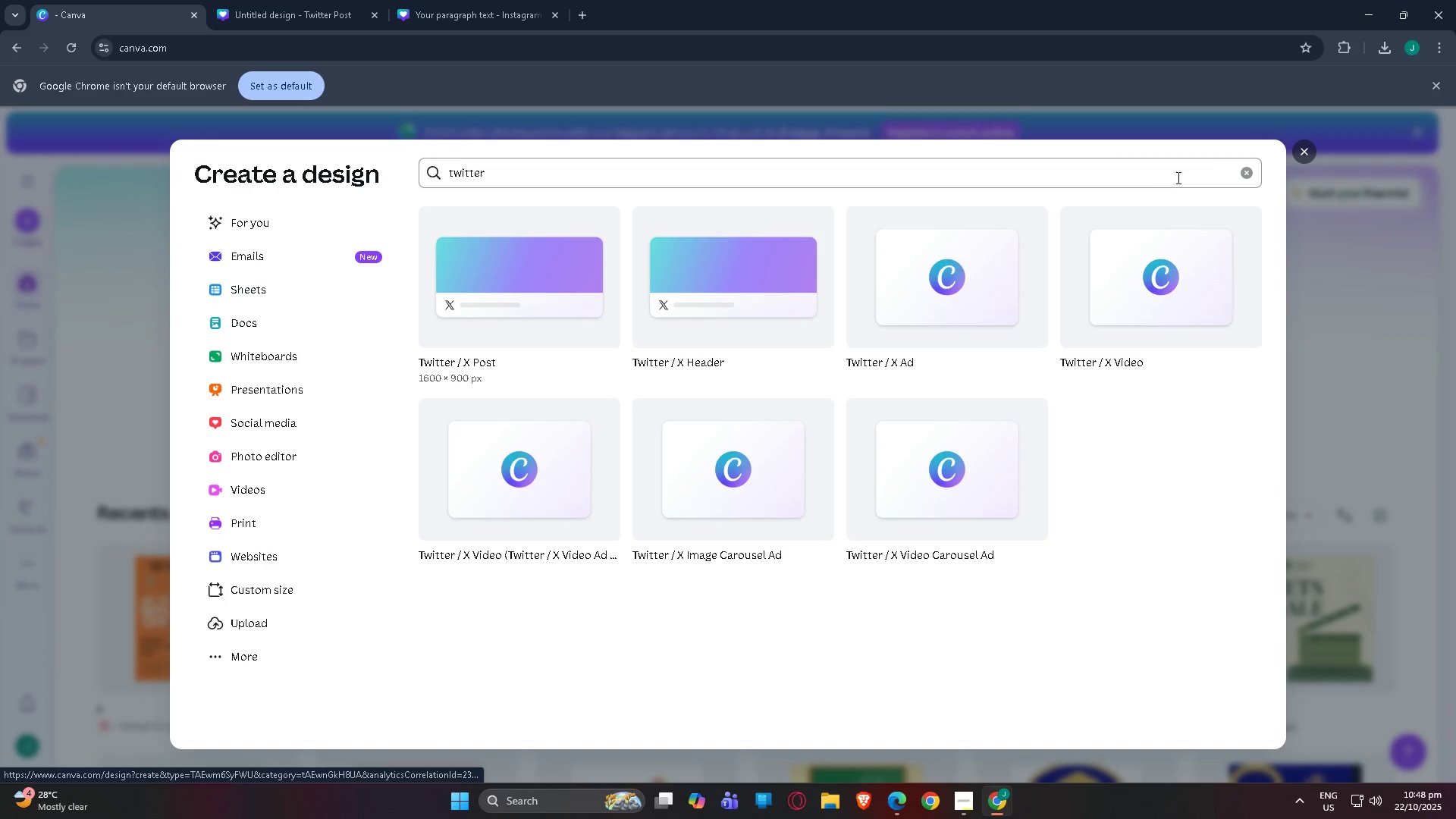 
left_click_drag(start_coordinate=[1205, 169], to_coordinate=[384, 152])
 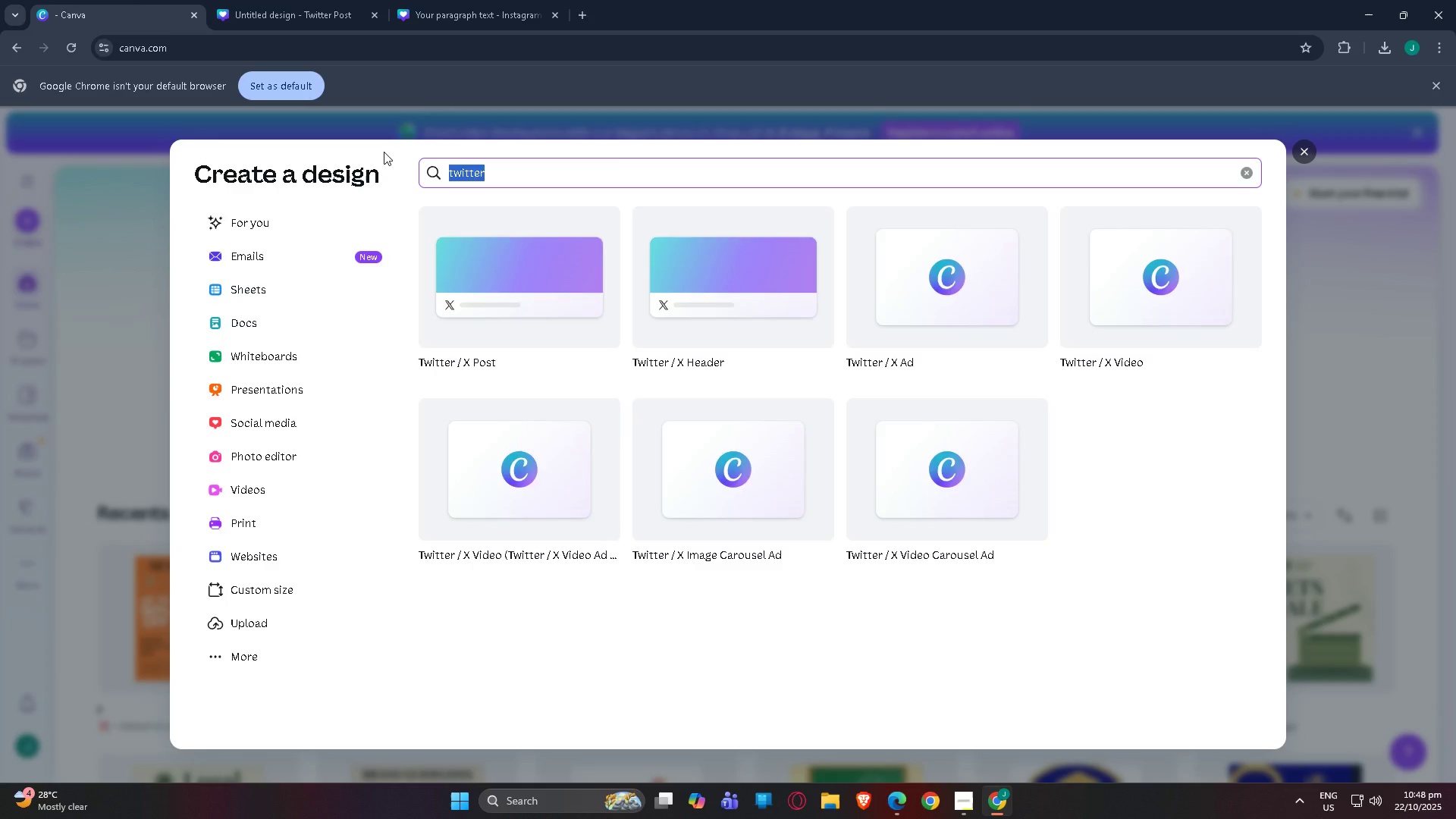 
key(Backspace)
 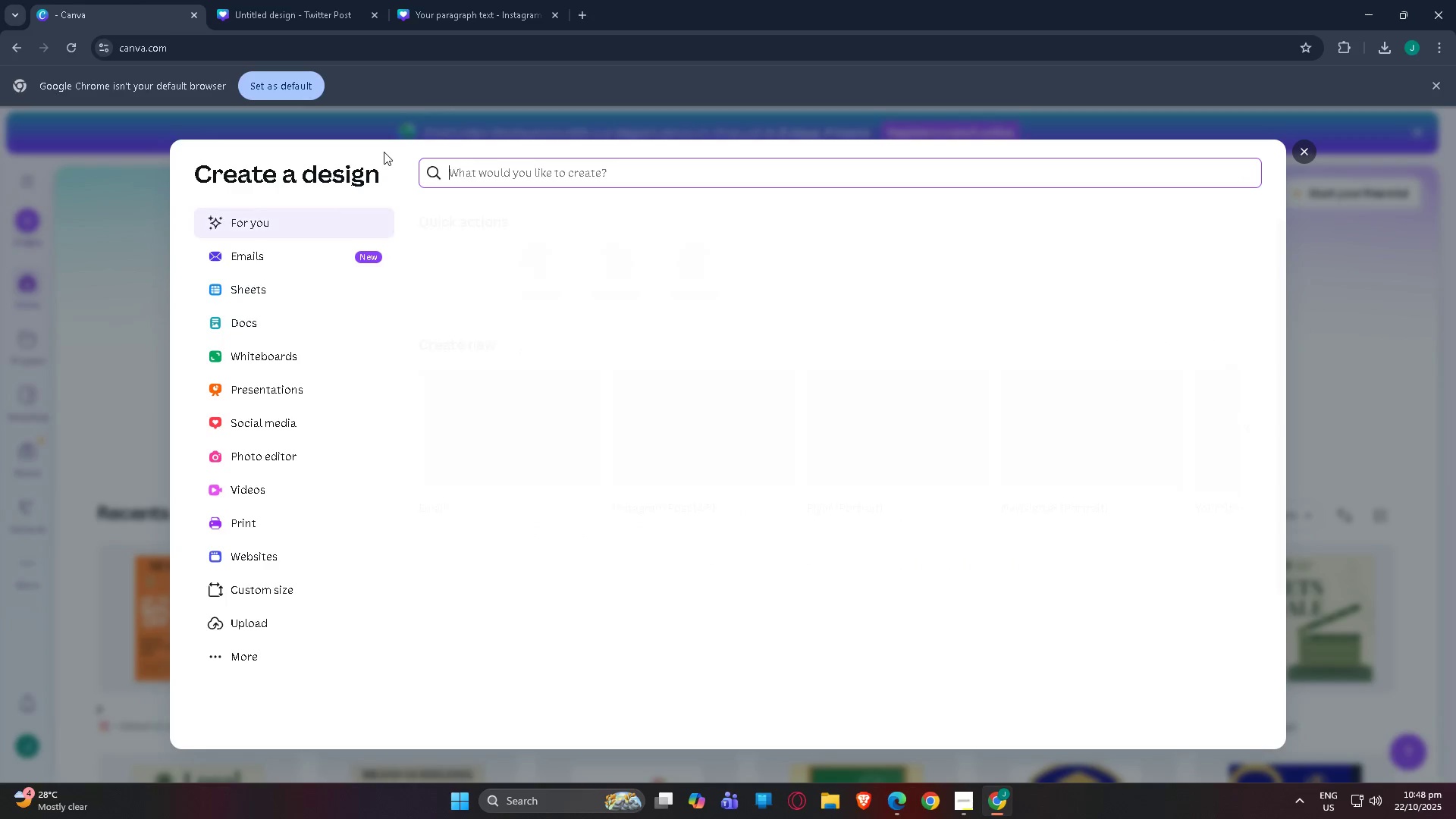 
key(Backspace)
 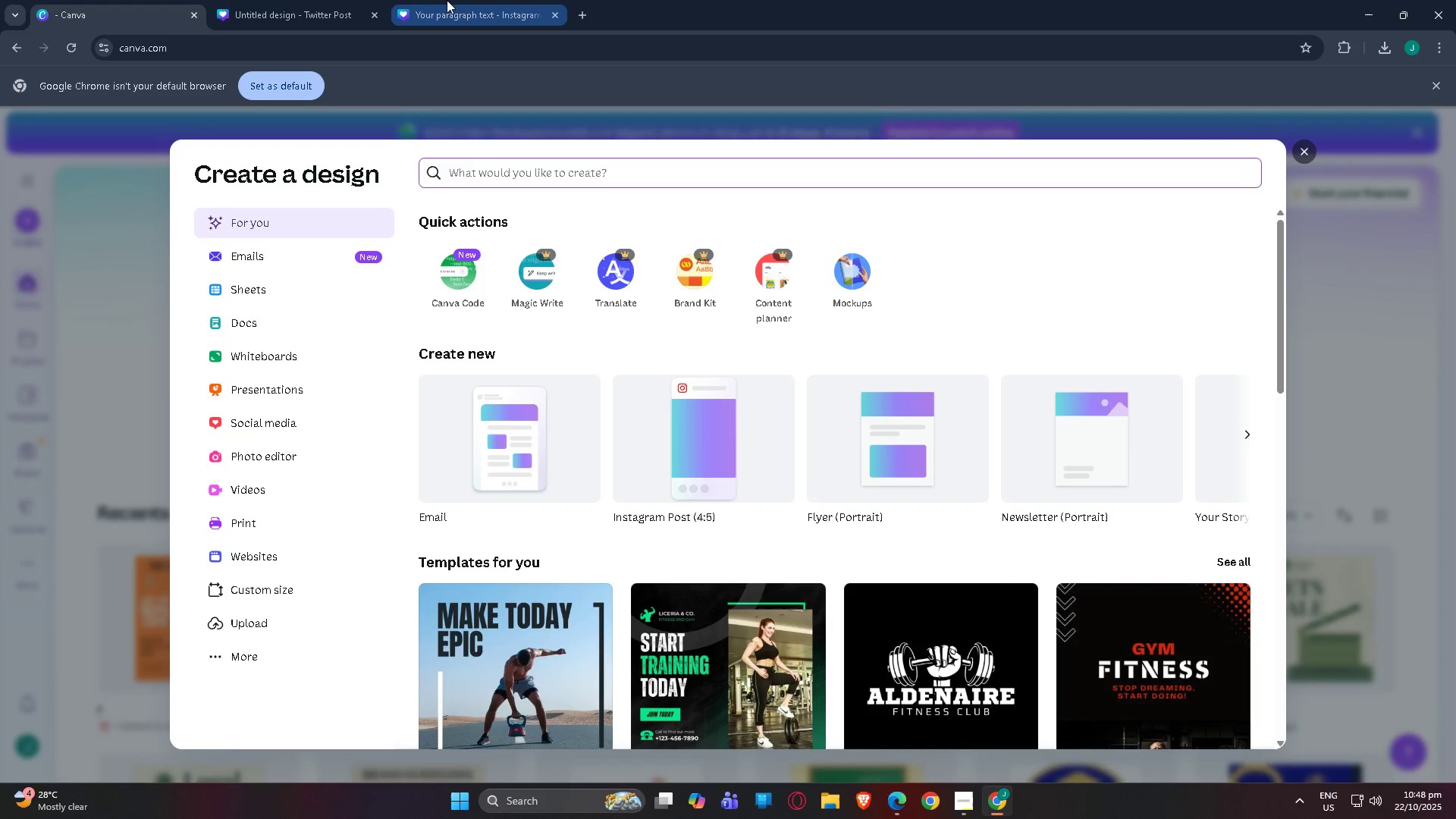 
left_click([447, 0])
 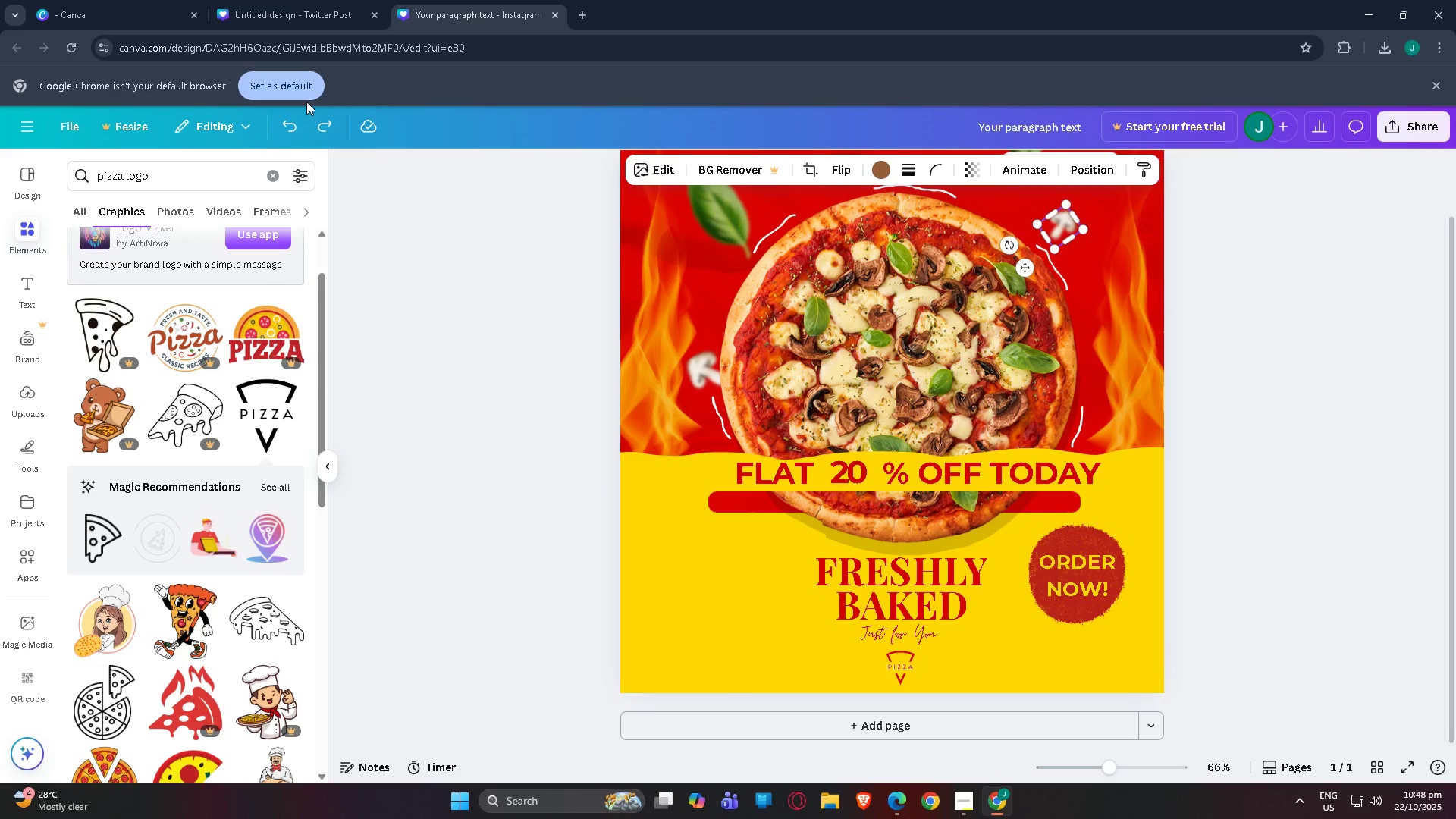 
left_click([329, 0])
 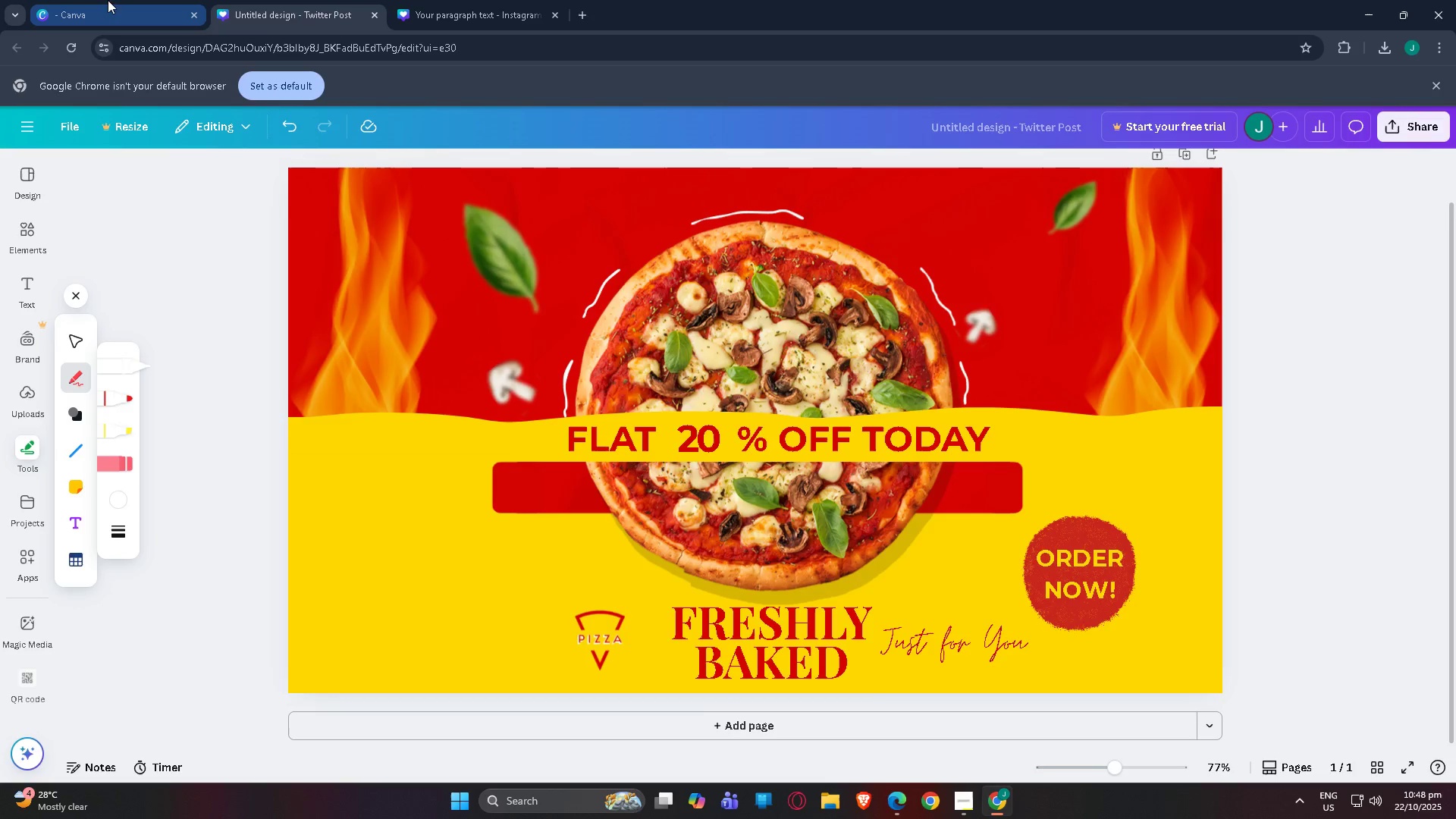 
left_click([98, 0])
 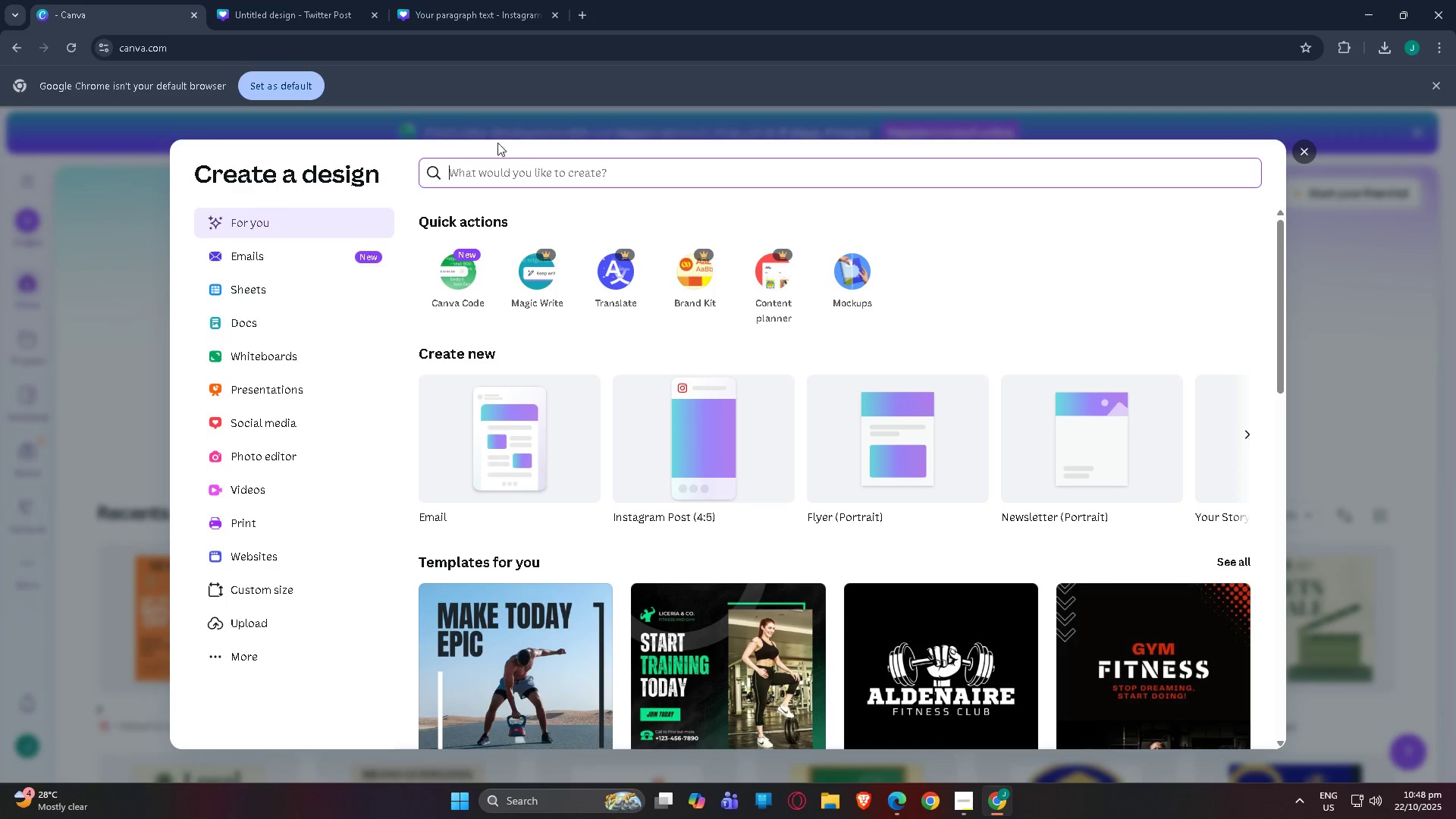 
left_click([522, 170])
 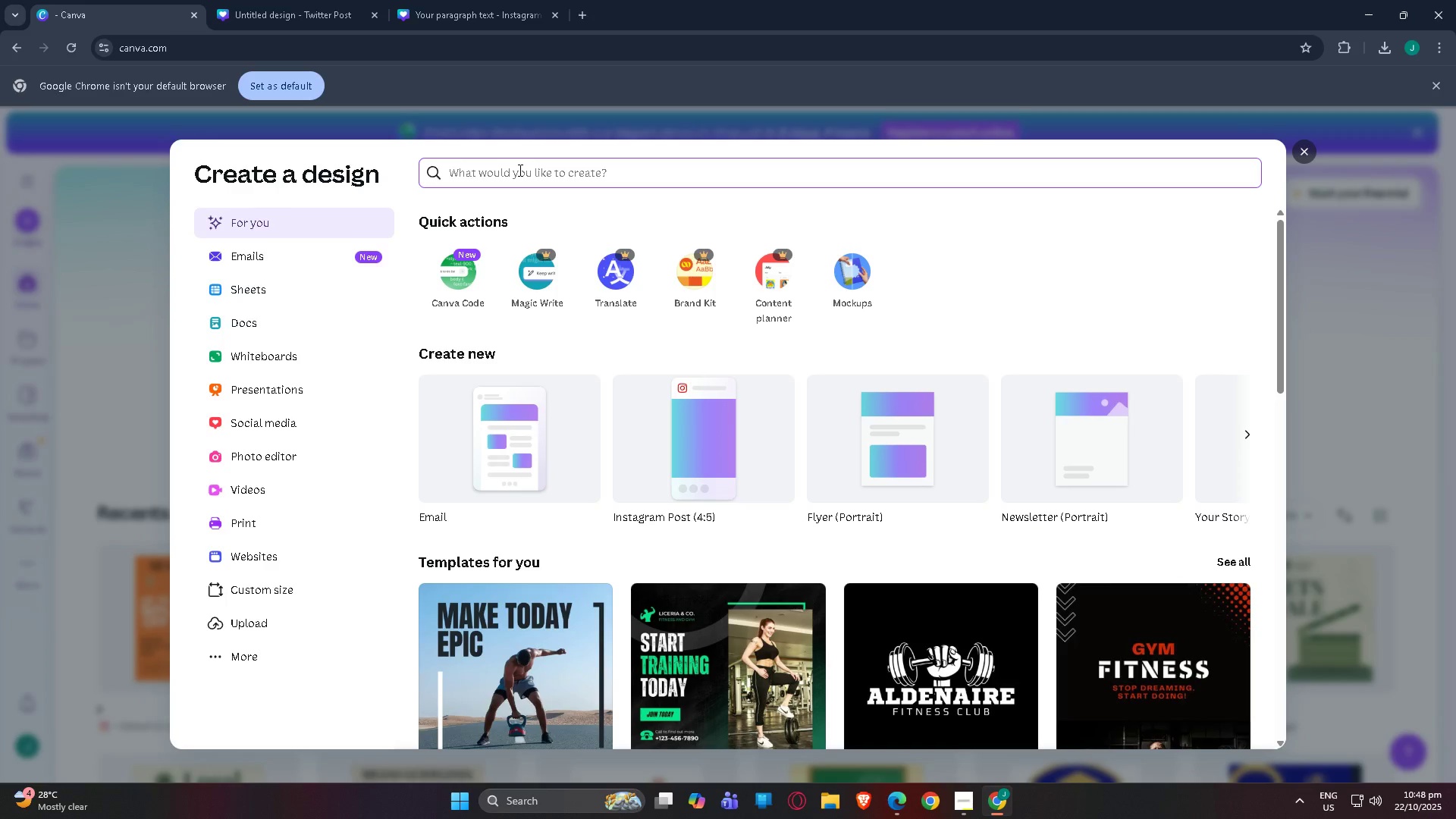 
type(facebook)
 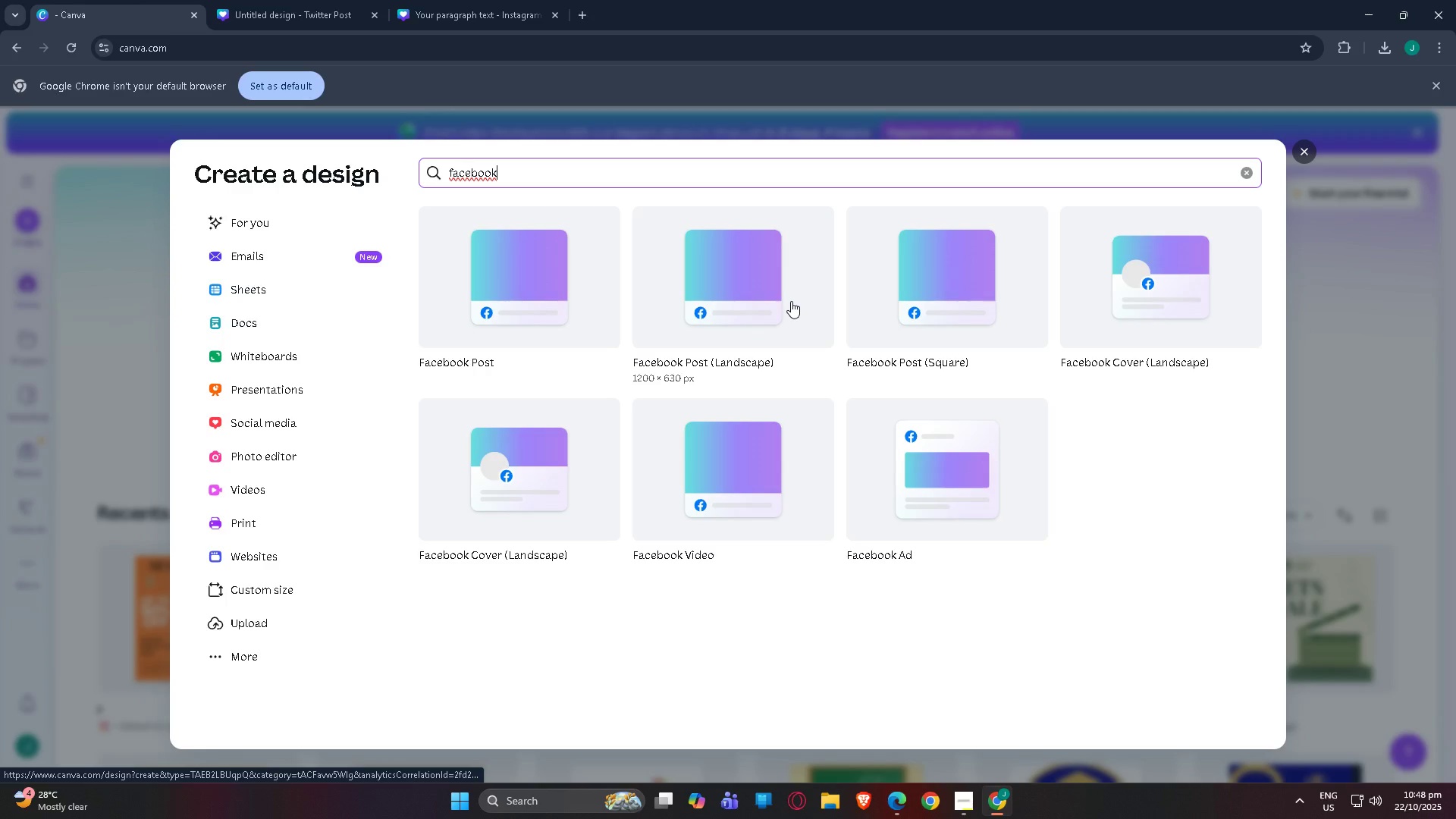 
wait(5.7)
 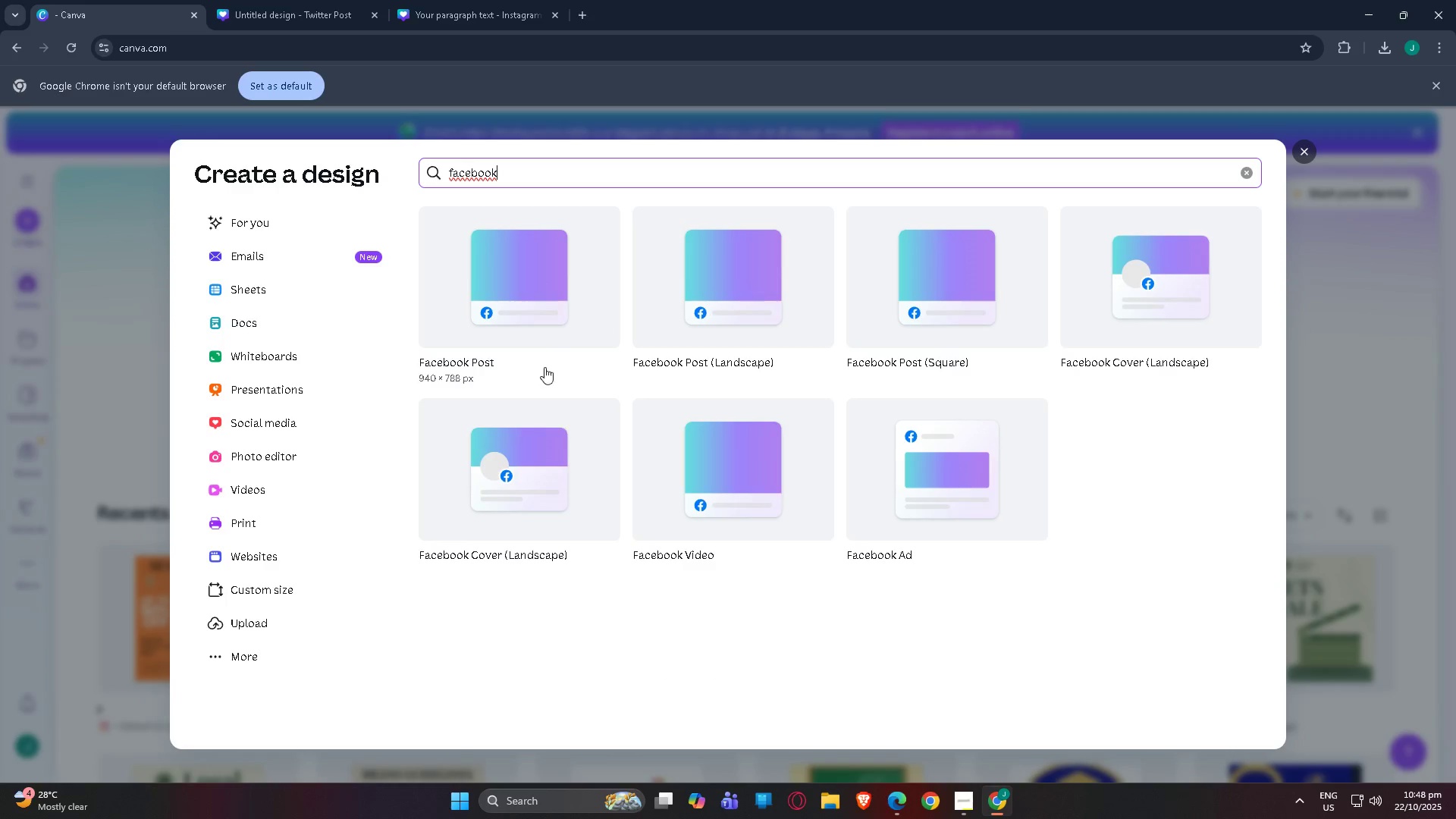 
mouse_move([506, 298])
 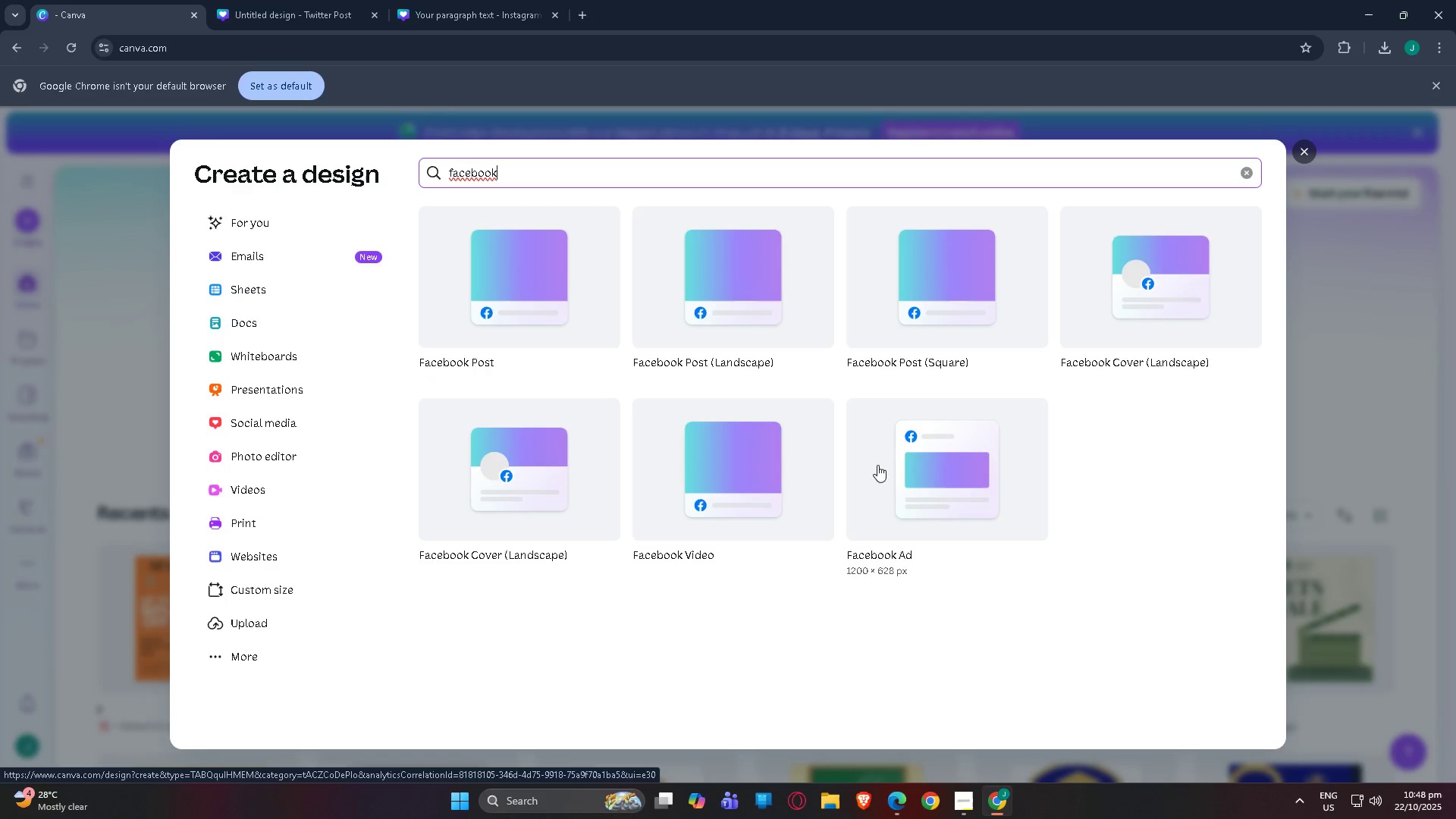 
left_click_drag(start_coordinate=[875, 530], to_coordinate=[945, 576])
 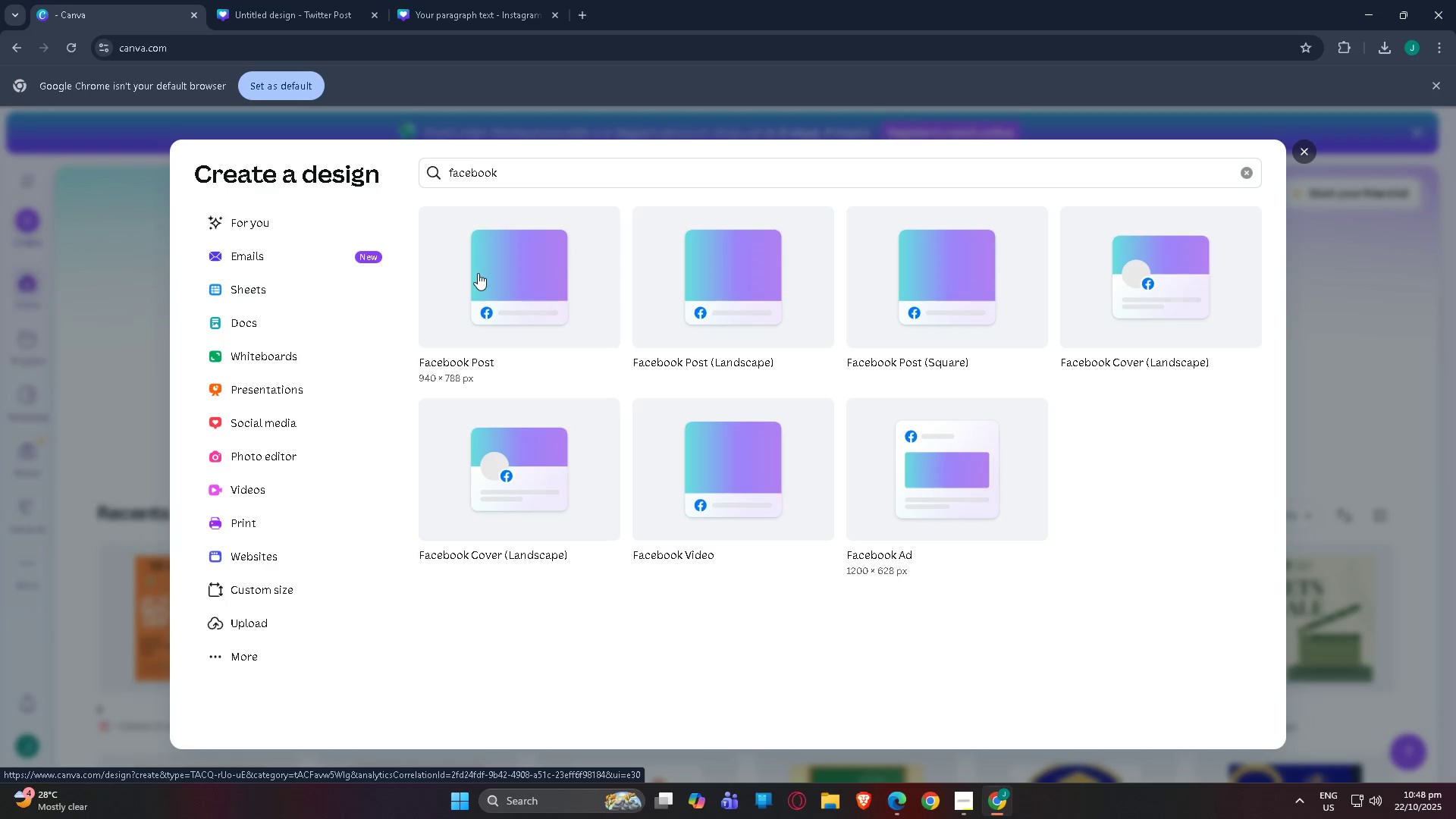 
left_click([478, 273])
 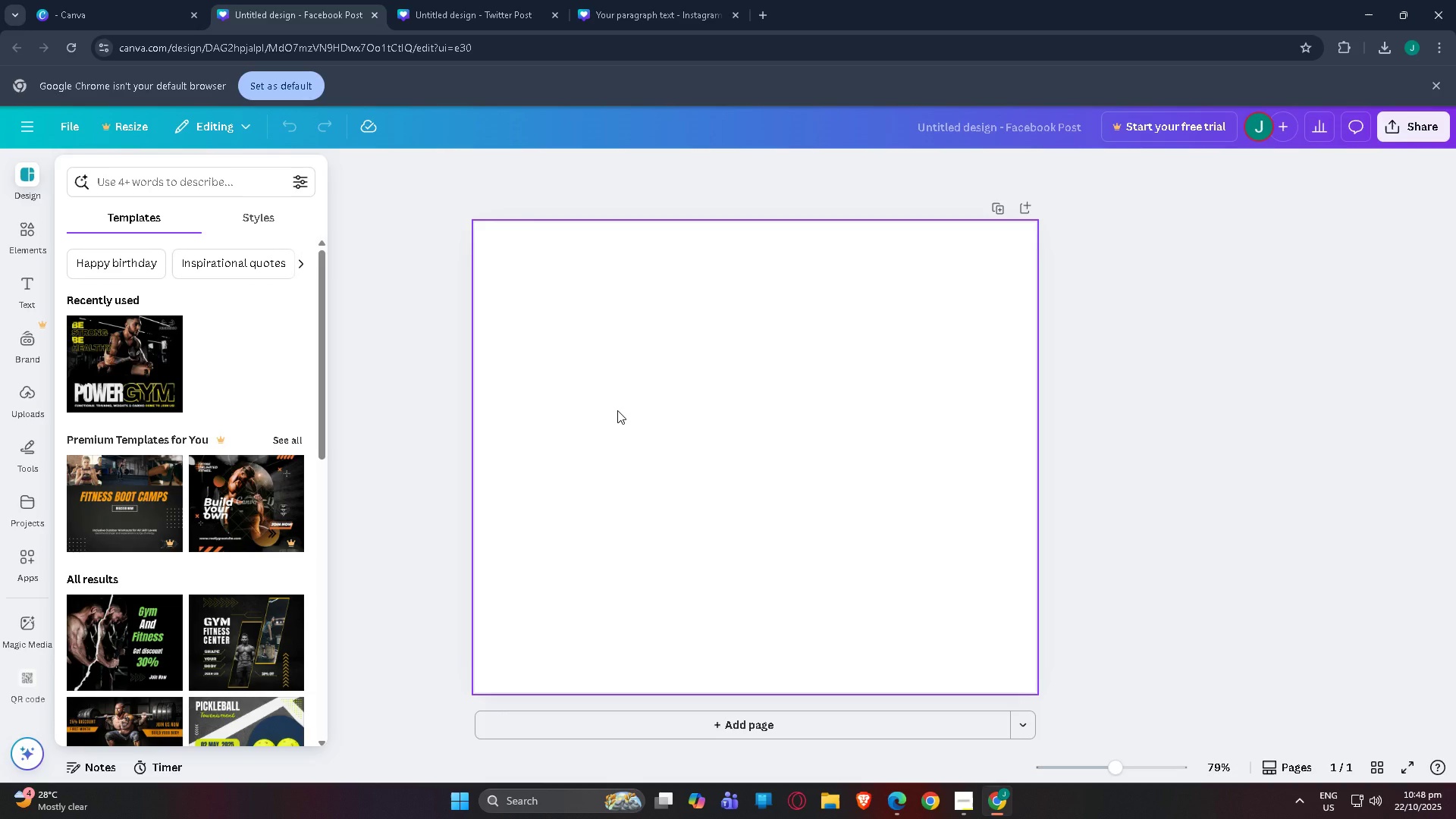 
wait(26.83)
 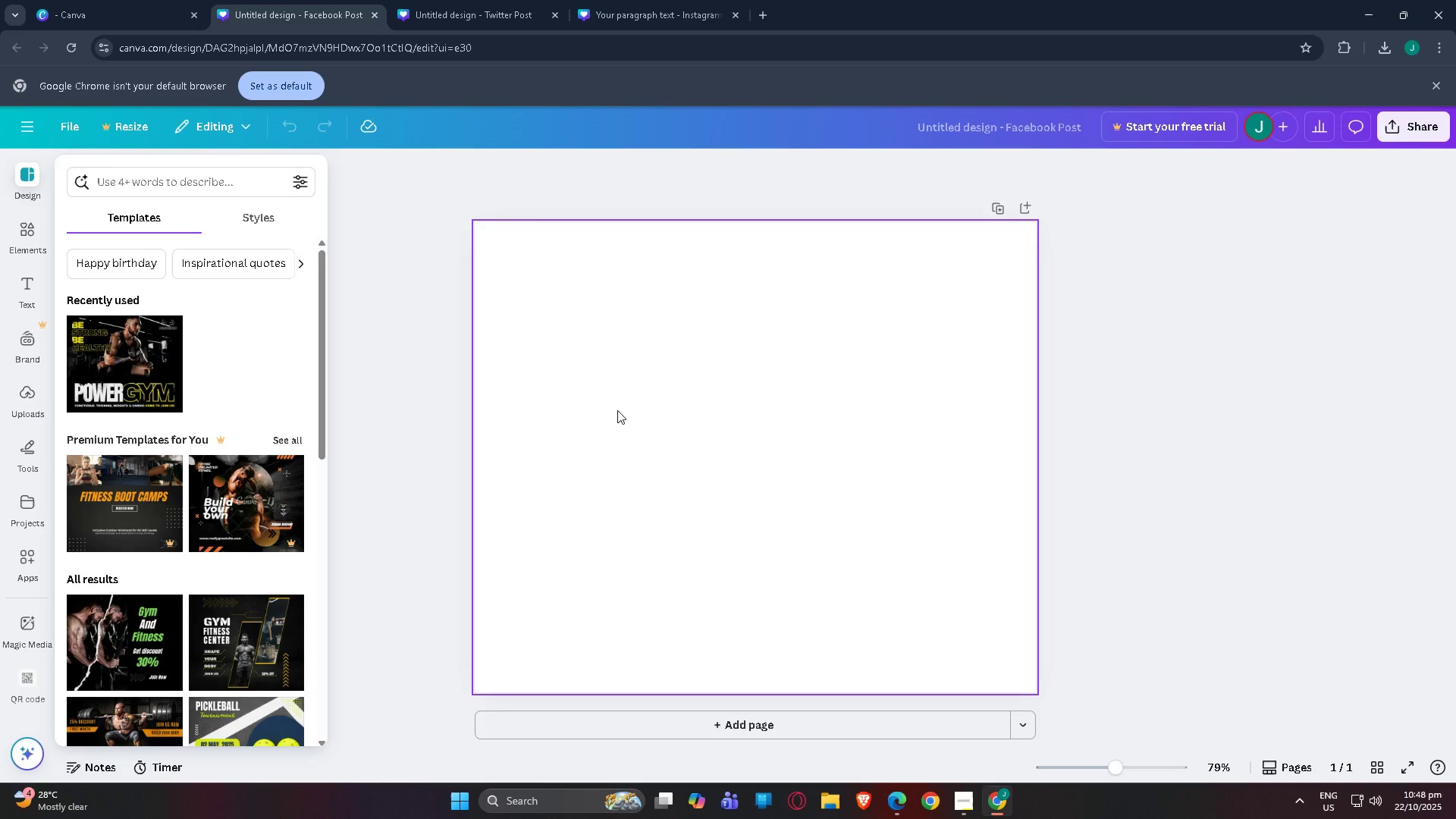 
left_click([620, 411])
 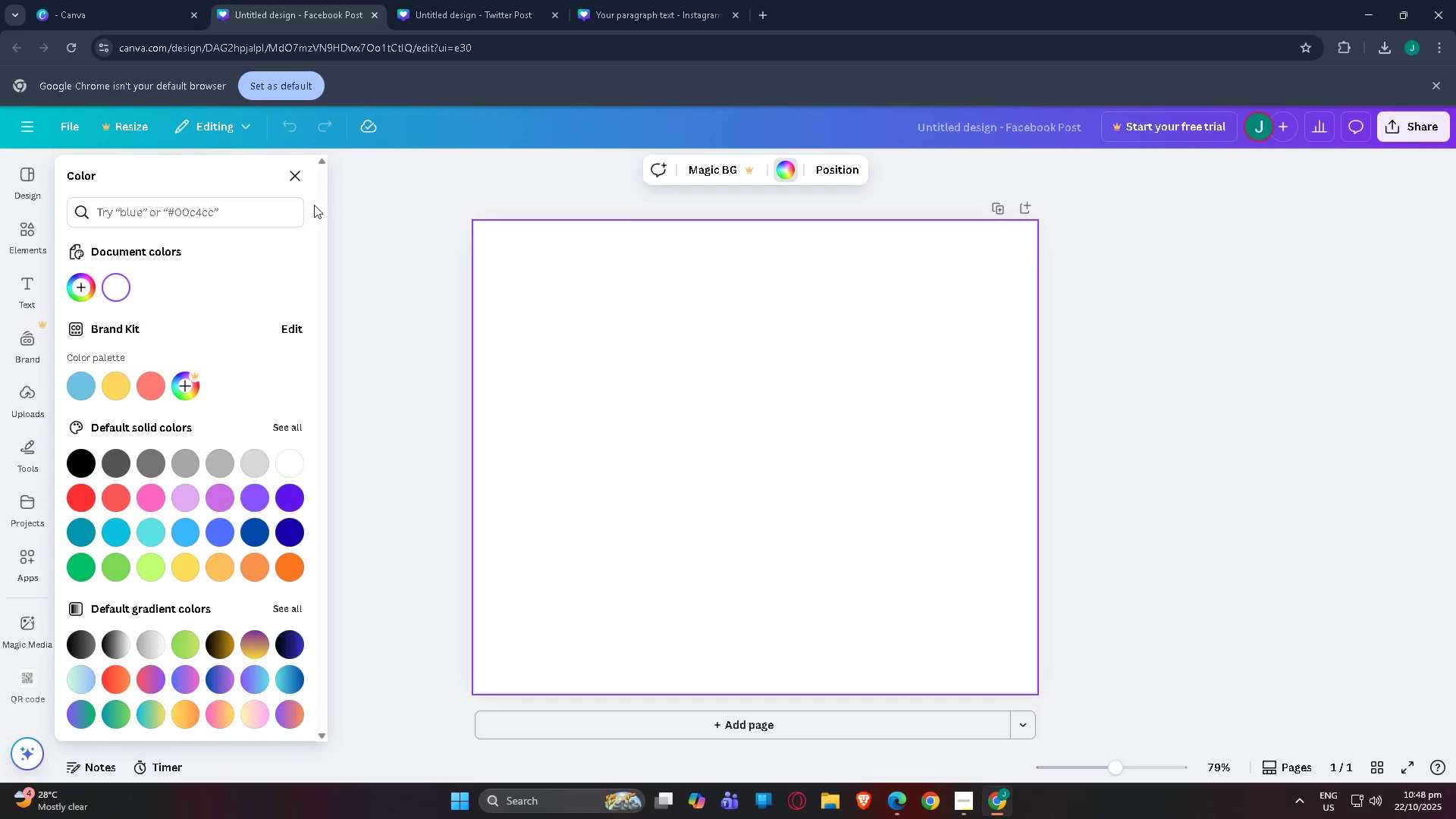 
left_click([471, 0])
 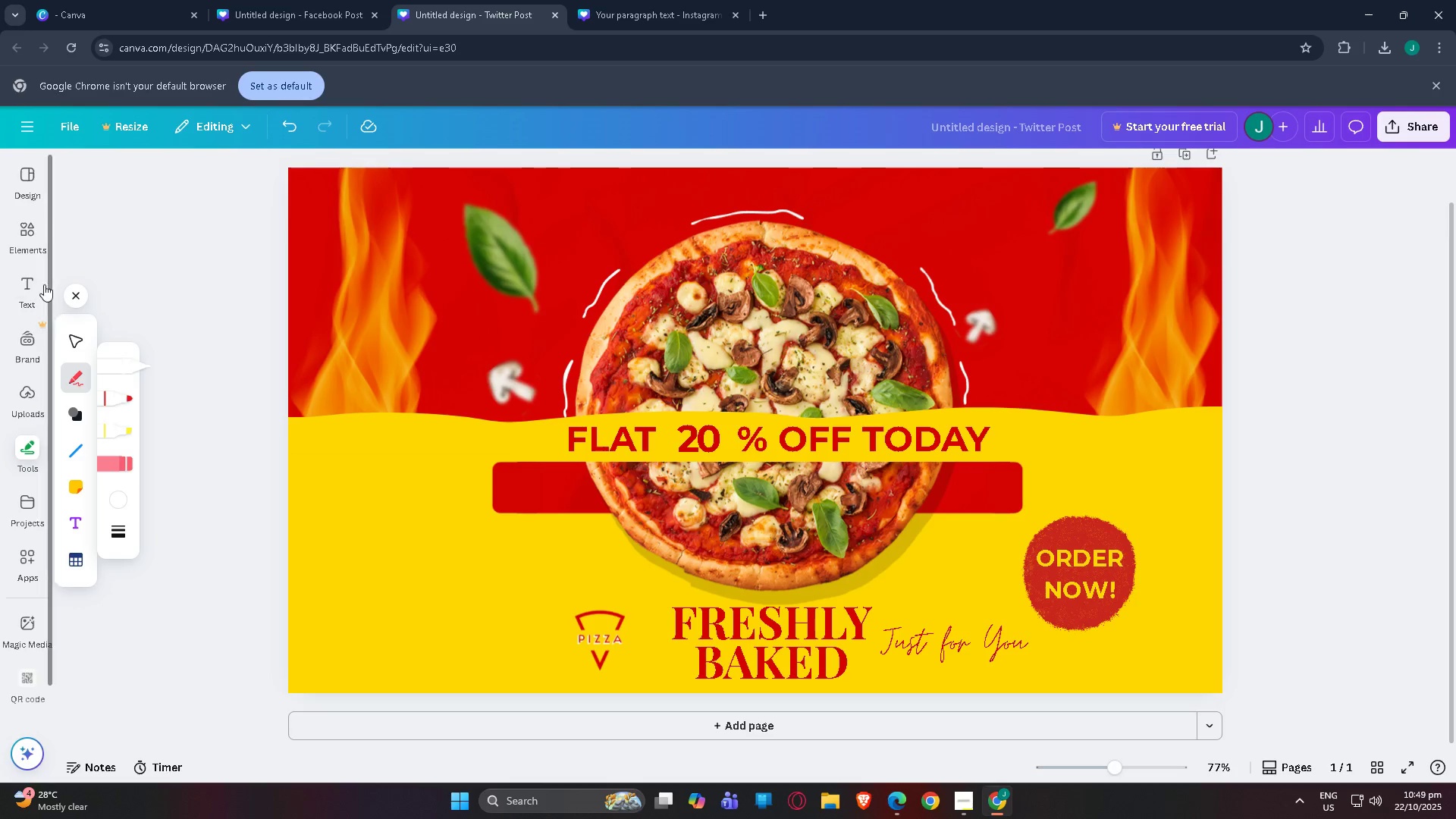 
left_click([71, 345])
 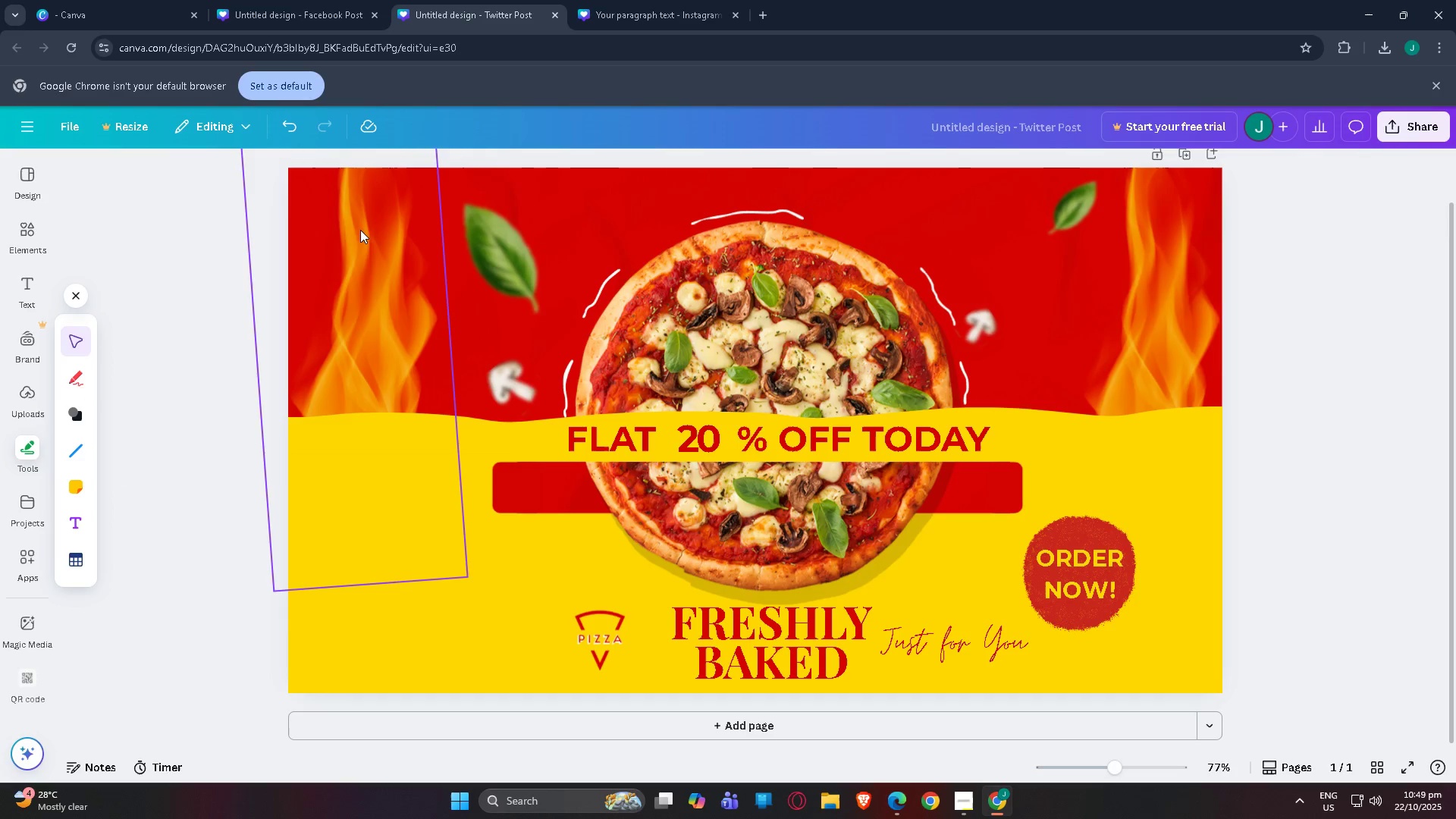 
left_click([360, 231])
 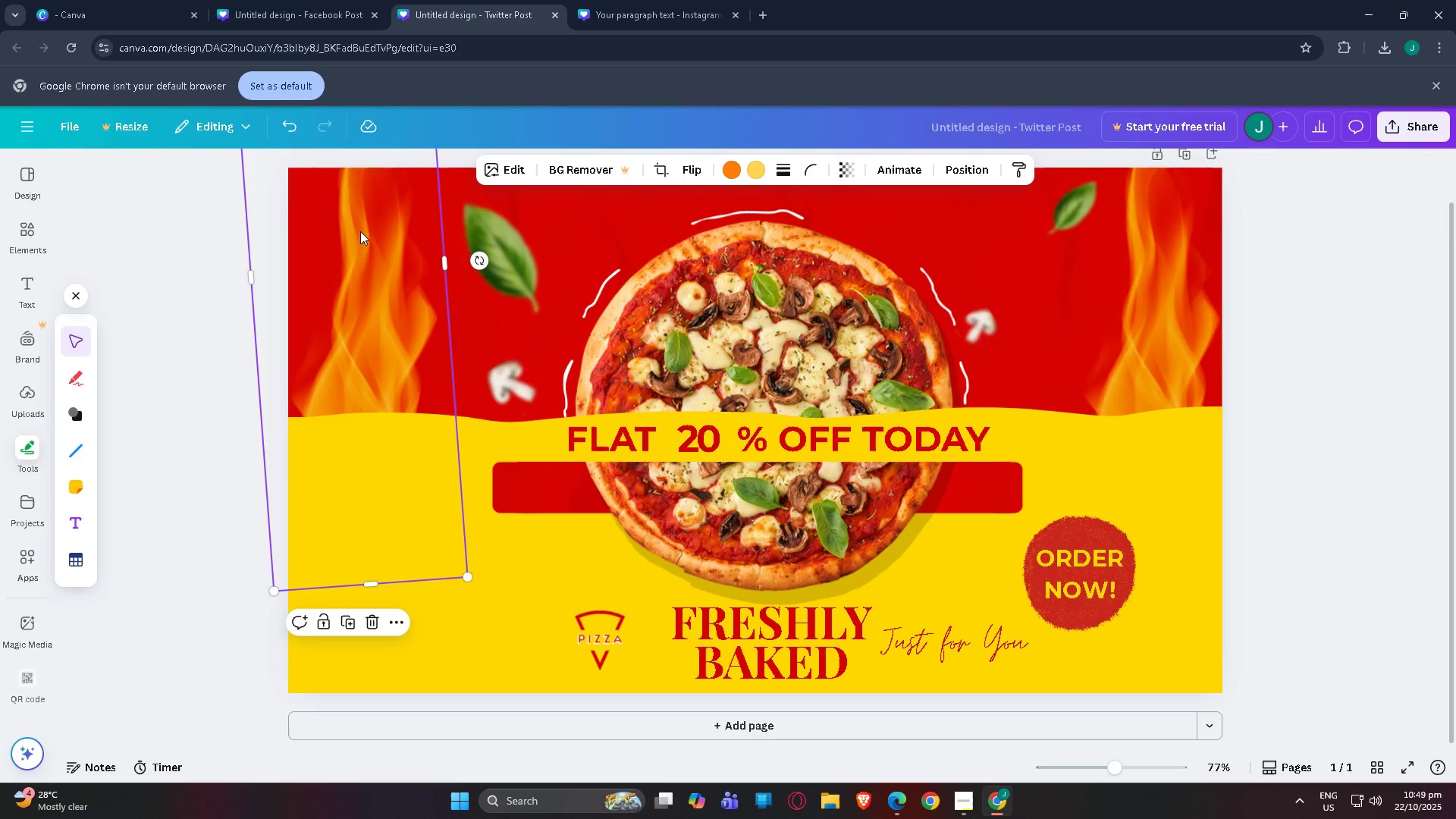 
hold_key(key=ControlLeft, duration=0.47)
 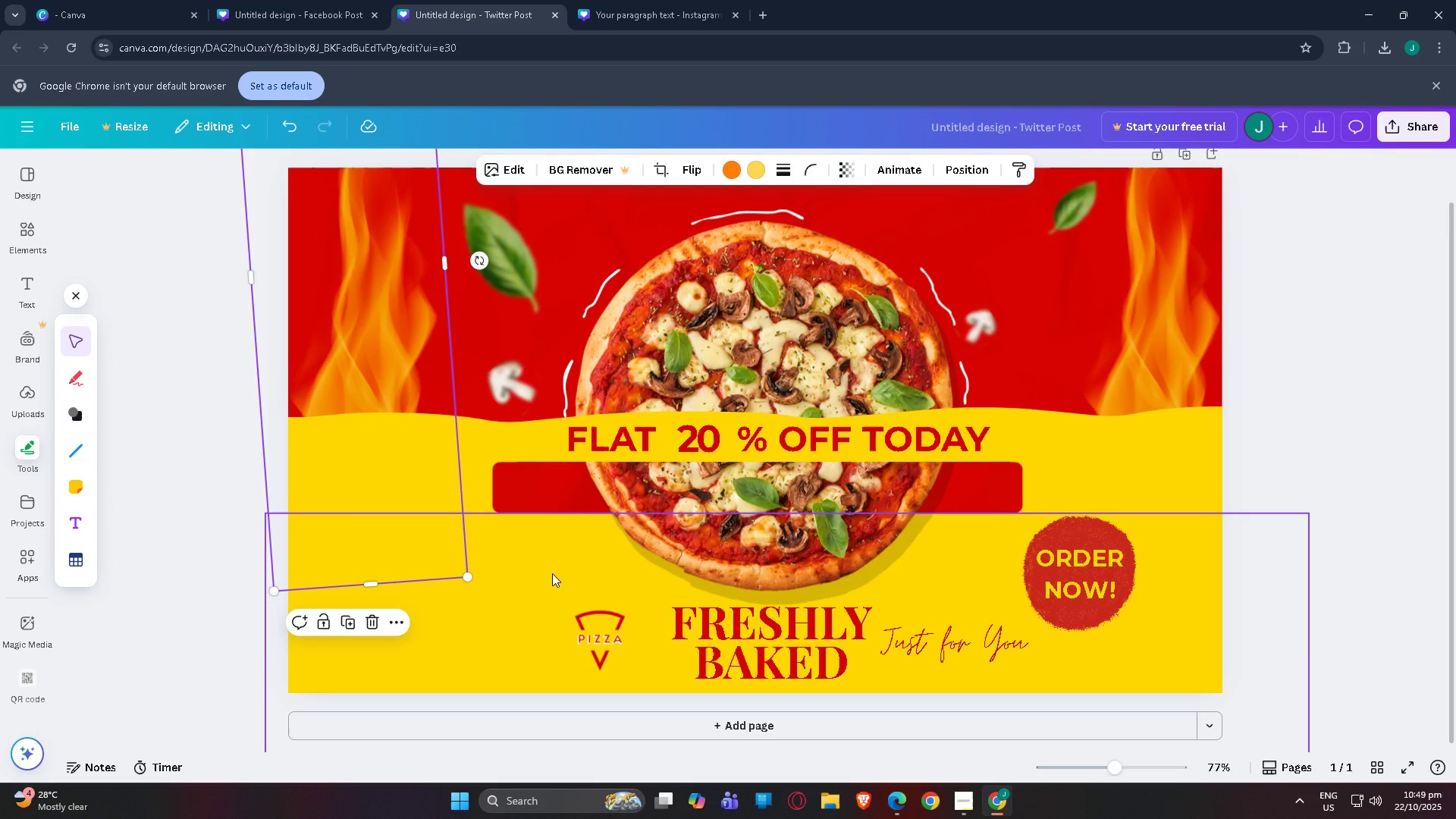 
left_click([552, 573])
 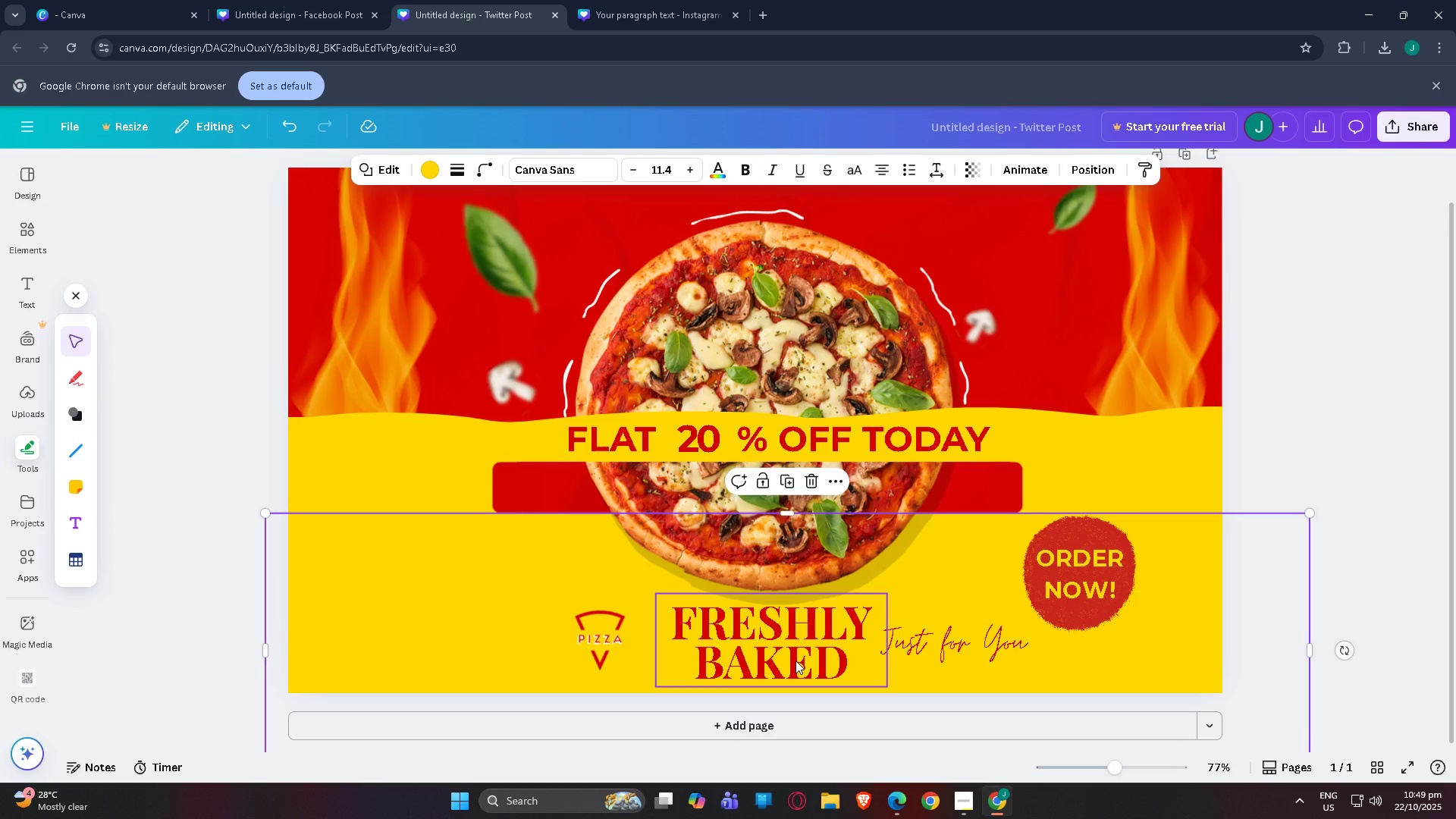 
left_click([313, 0])
 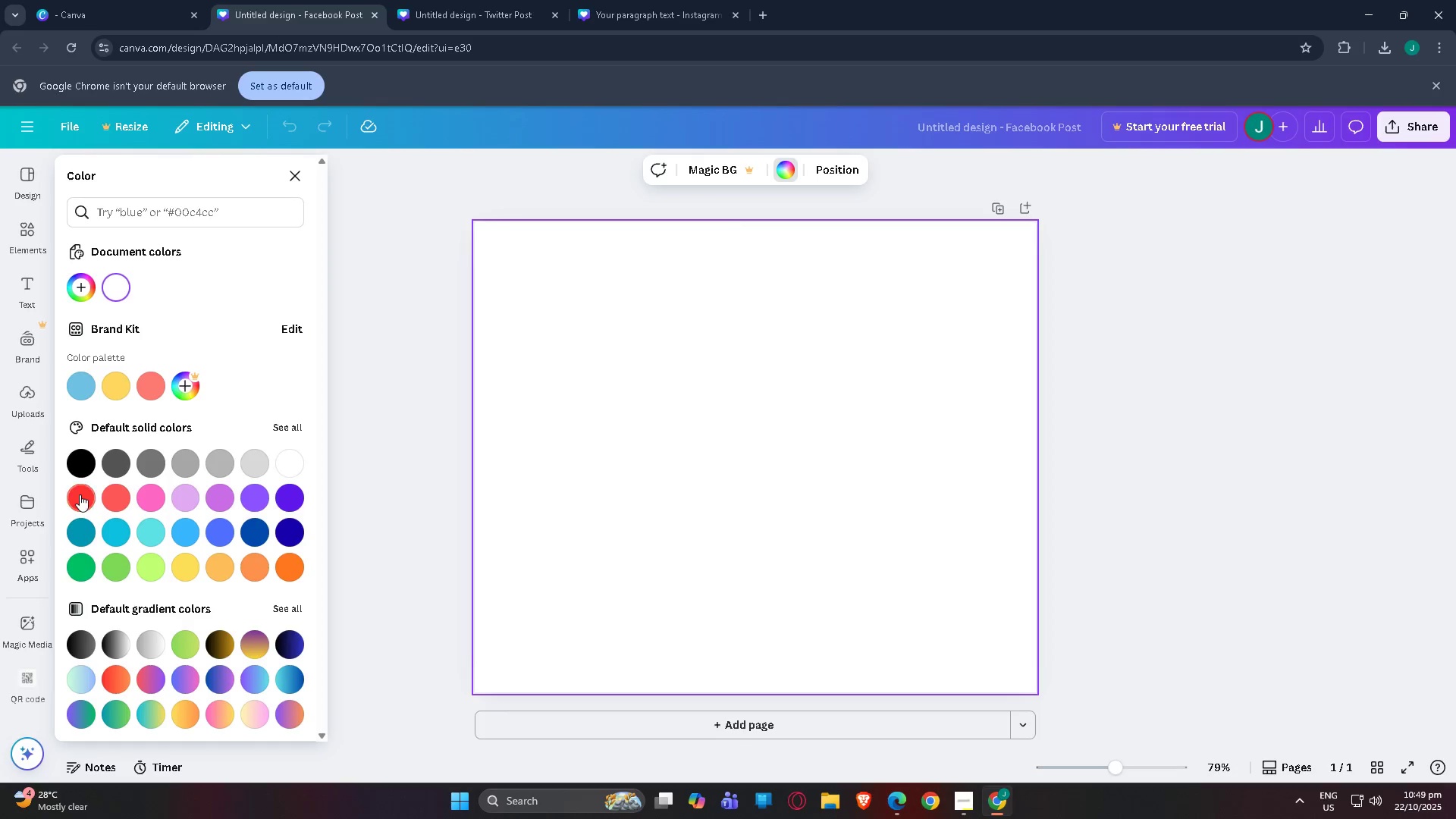 
left_click([642, 2])
 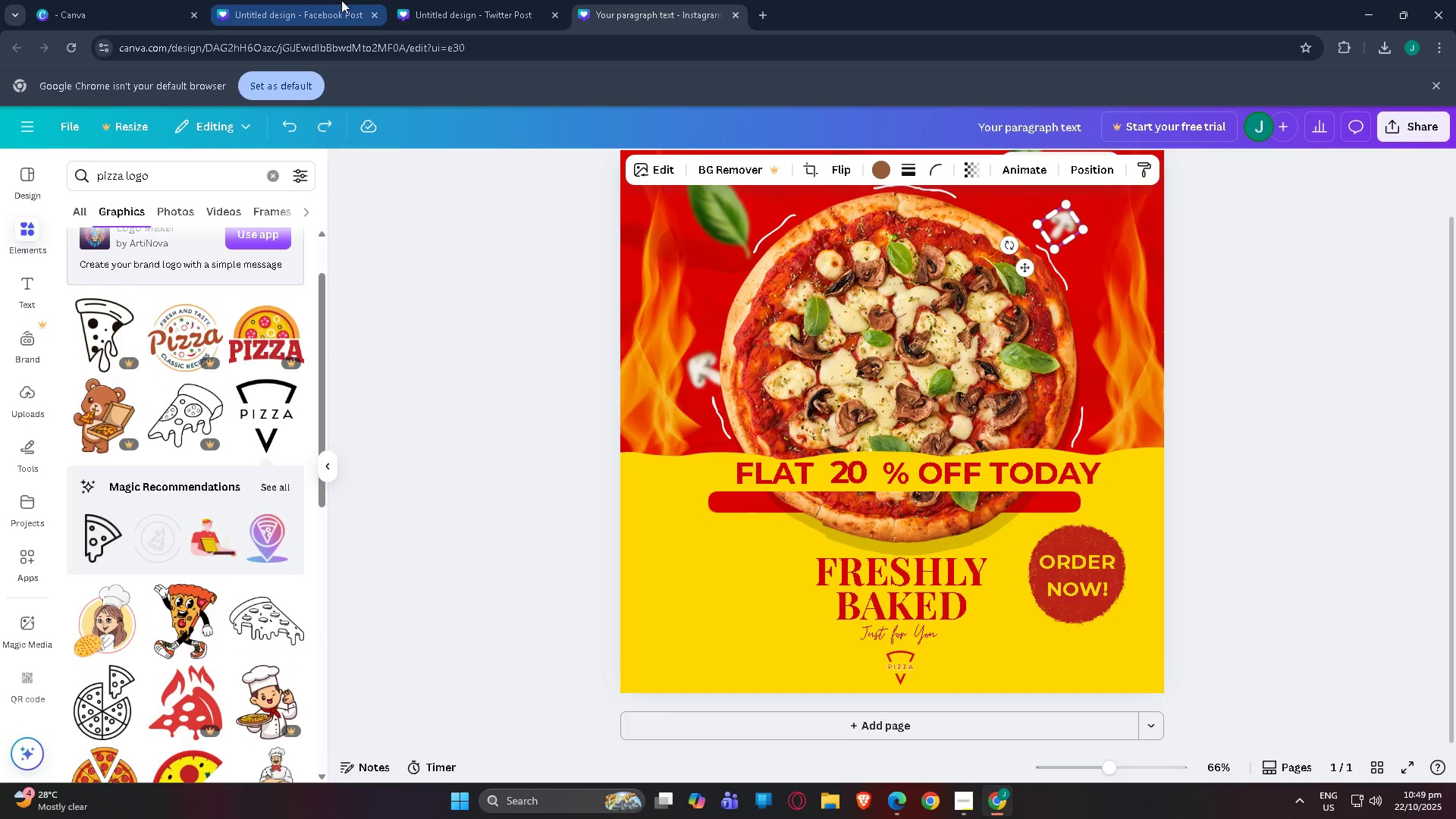 
double_click([446, 0])
 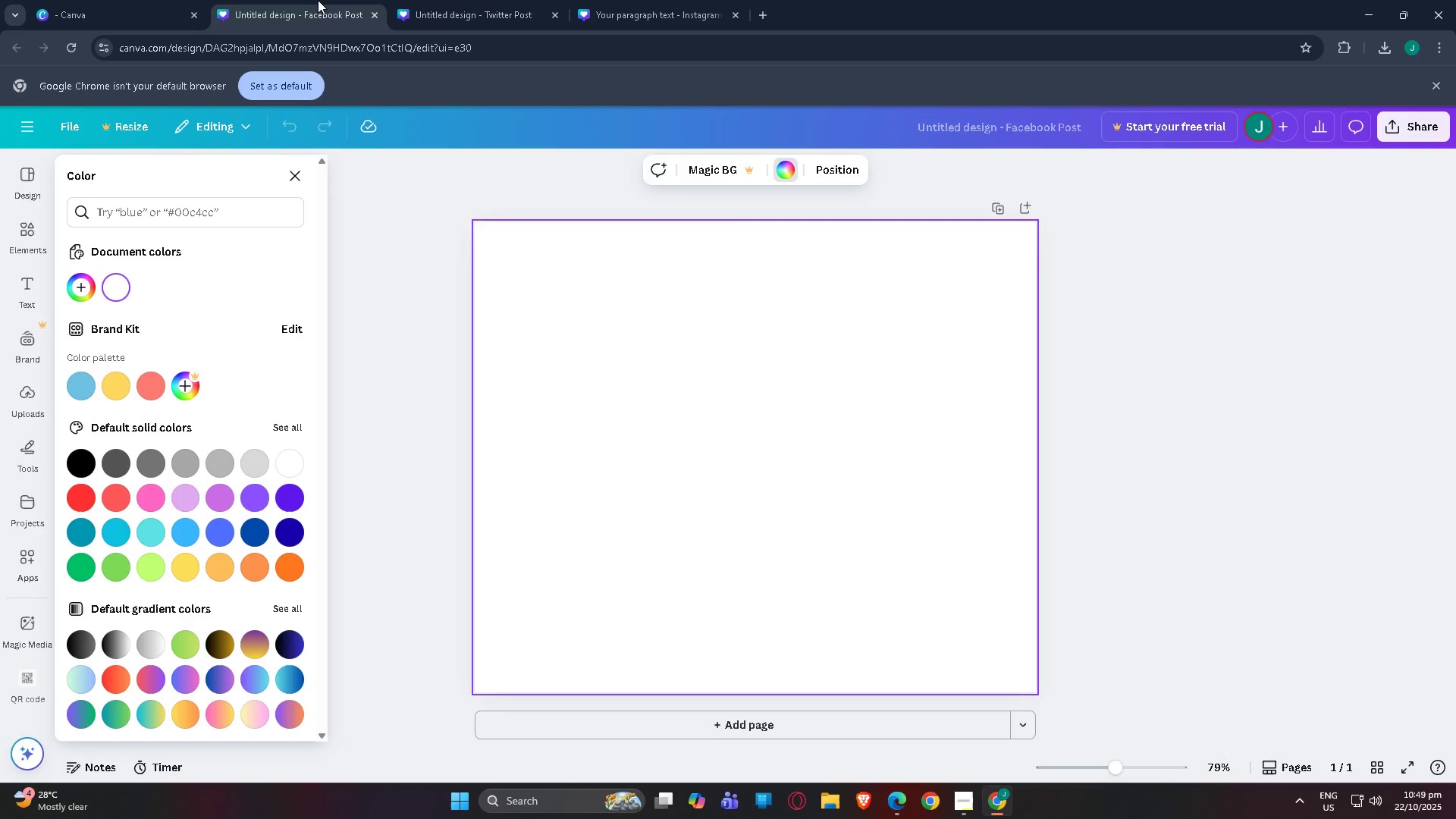 
left_click([318, 0])
 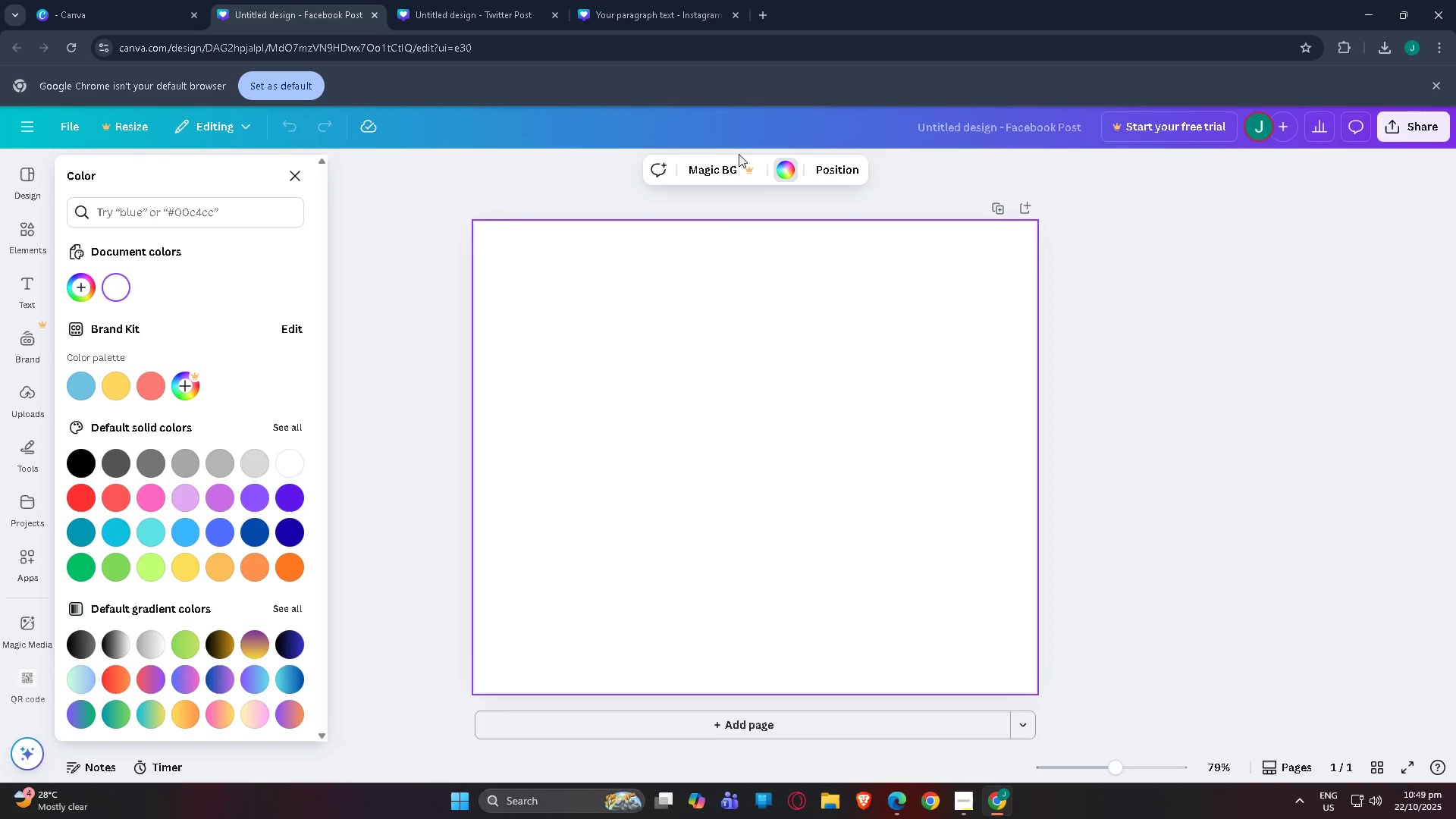 
left_click([787, 177])
 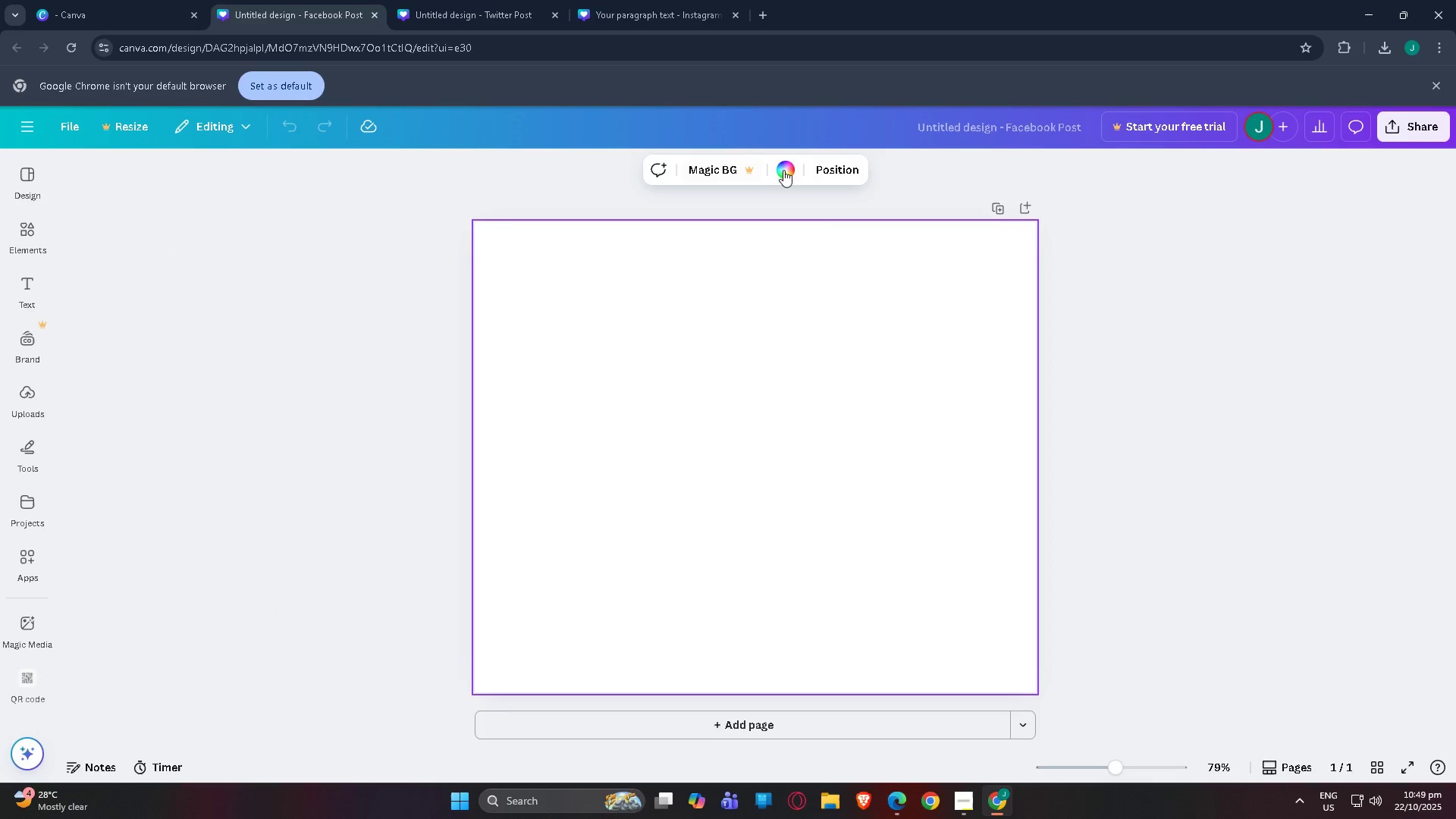 
left_click([784, 170])
 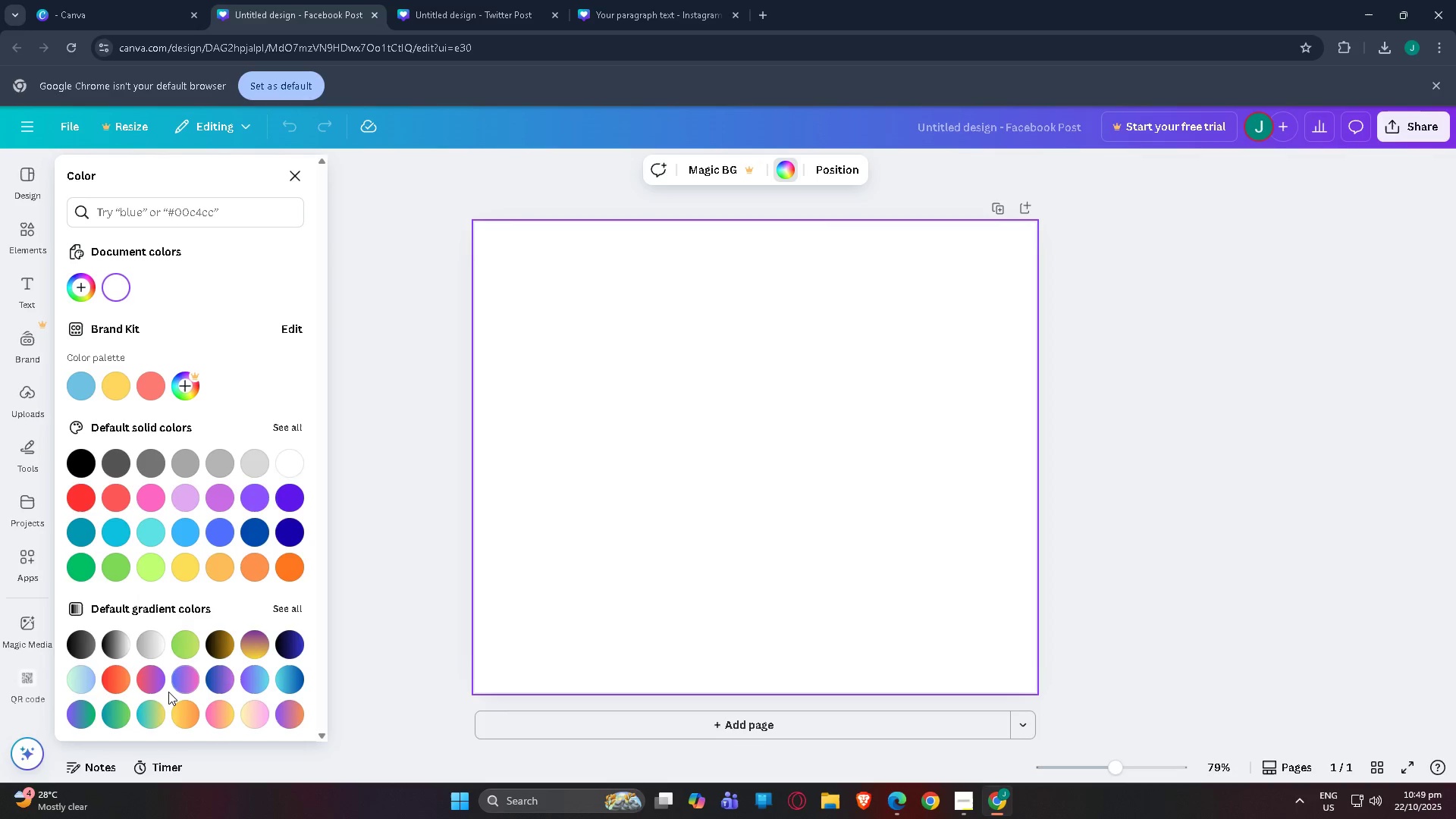 
left_click([561, 5])
 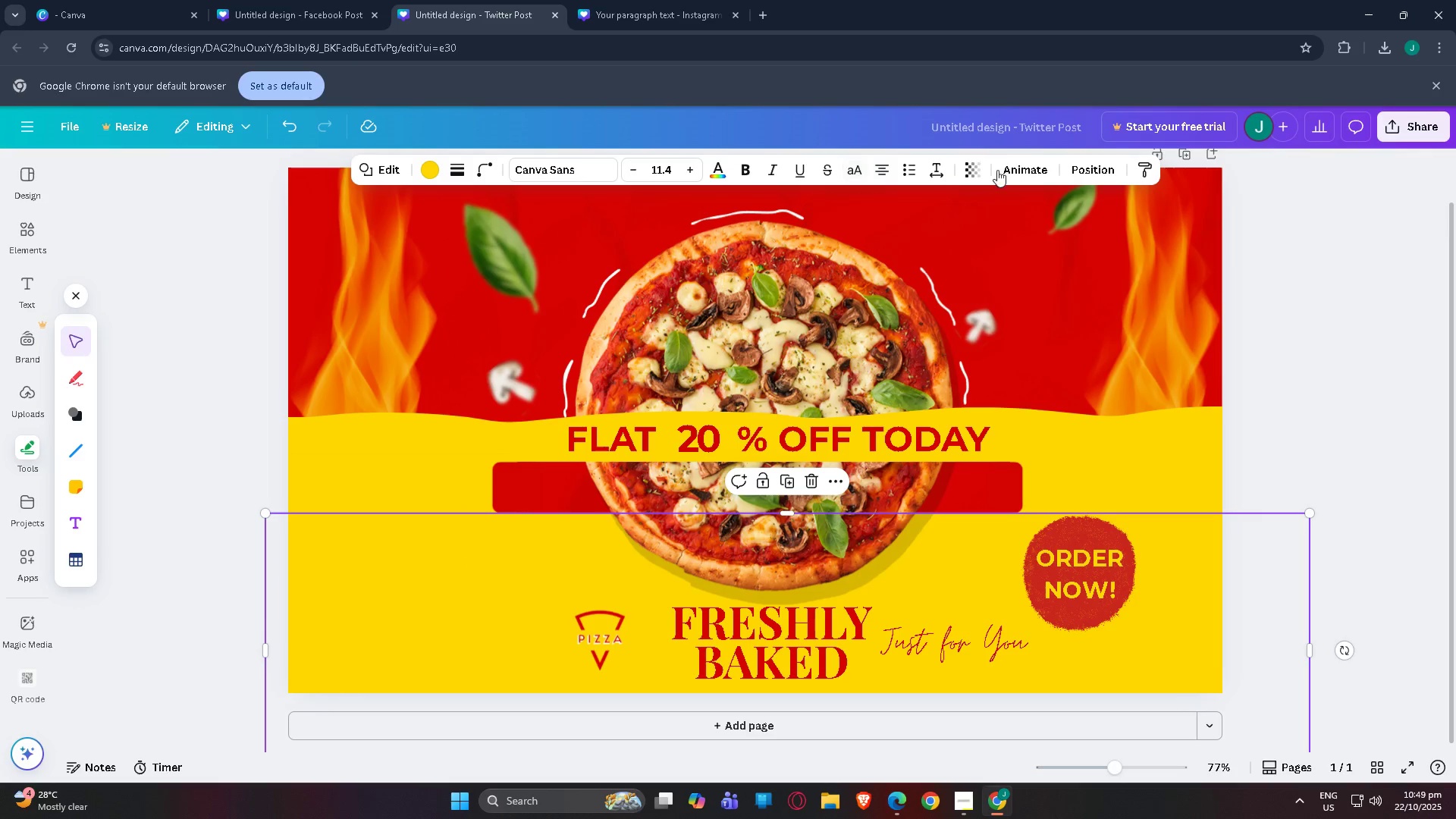 
left_click([1087, 165])
 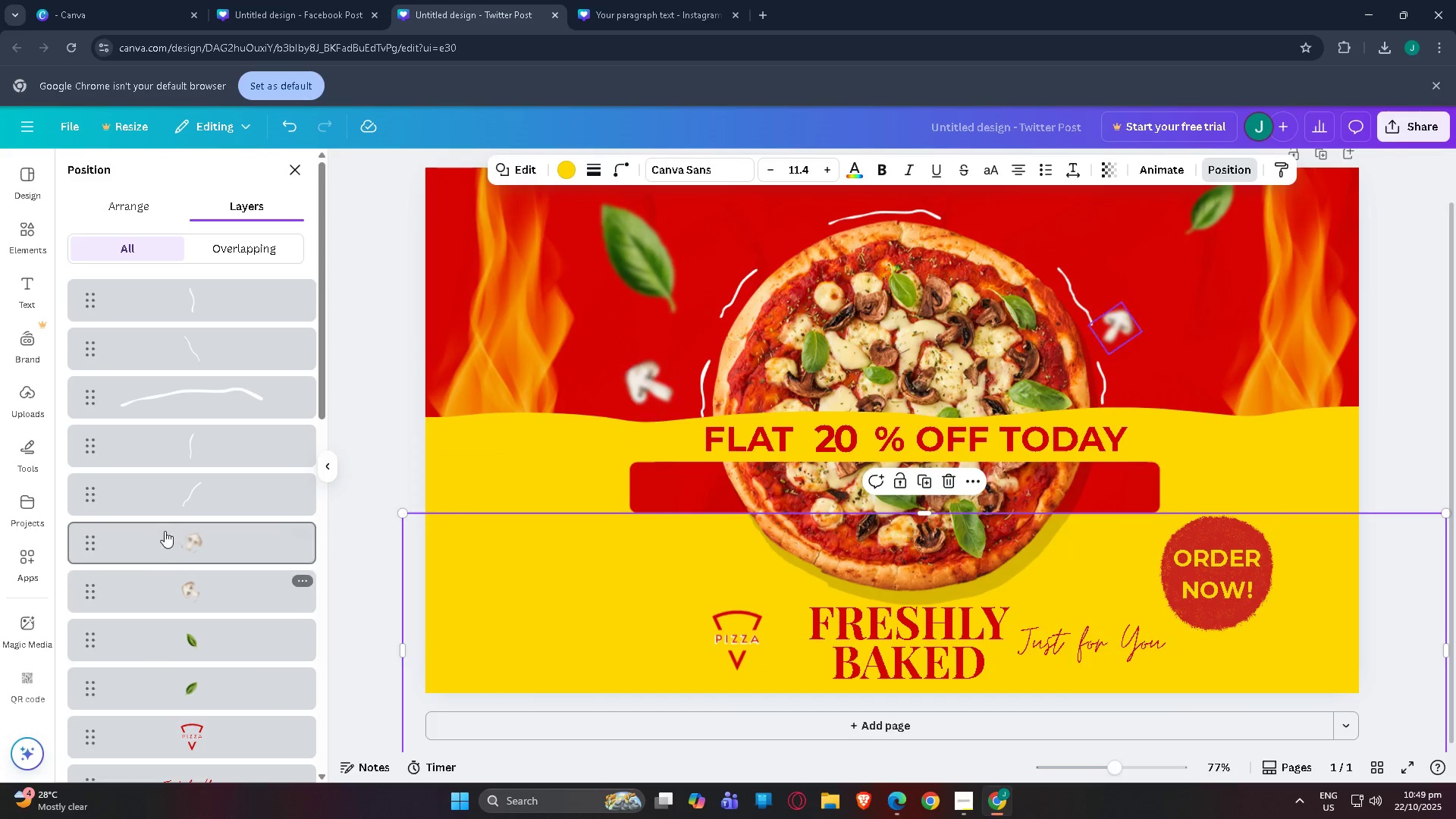 
scroll: coordinate [206, 681], scroll_direction: down, amount: 15.0
 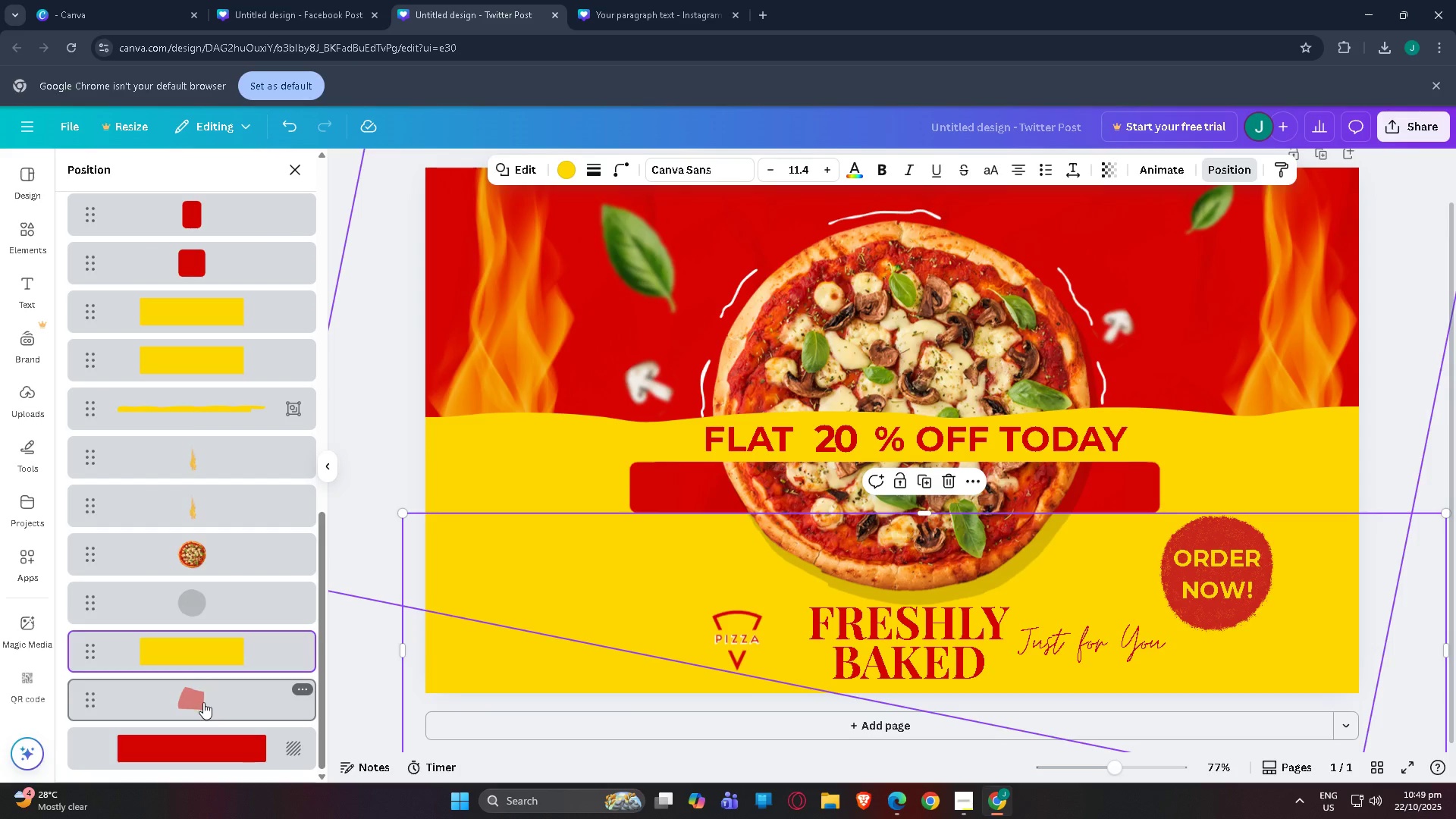 
left_click([203, 702])
 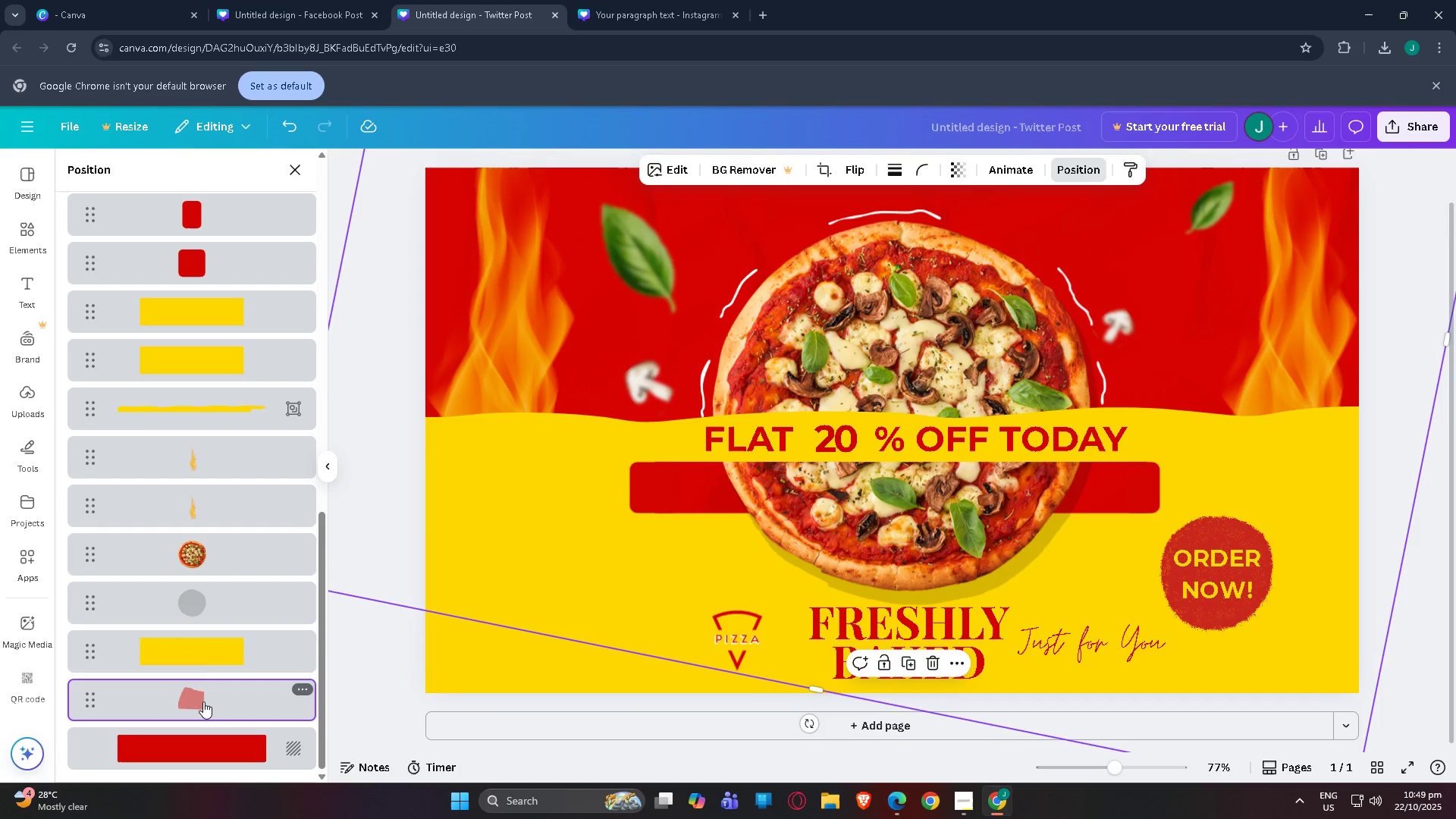 
key(Control+C)
 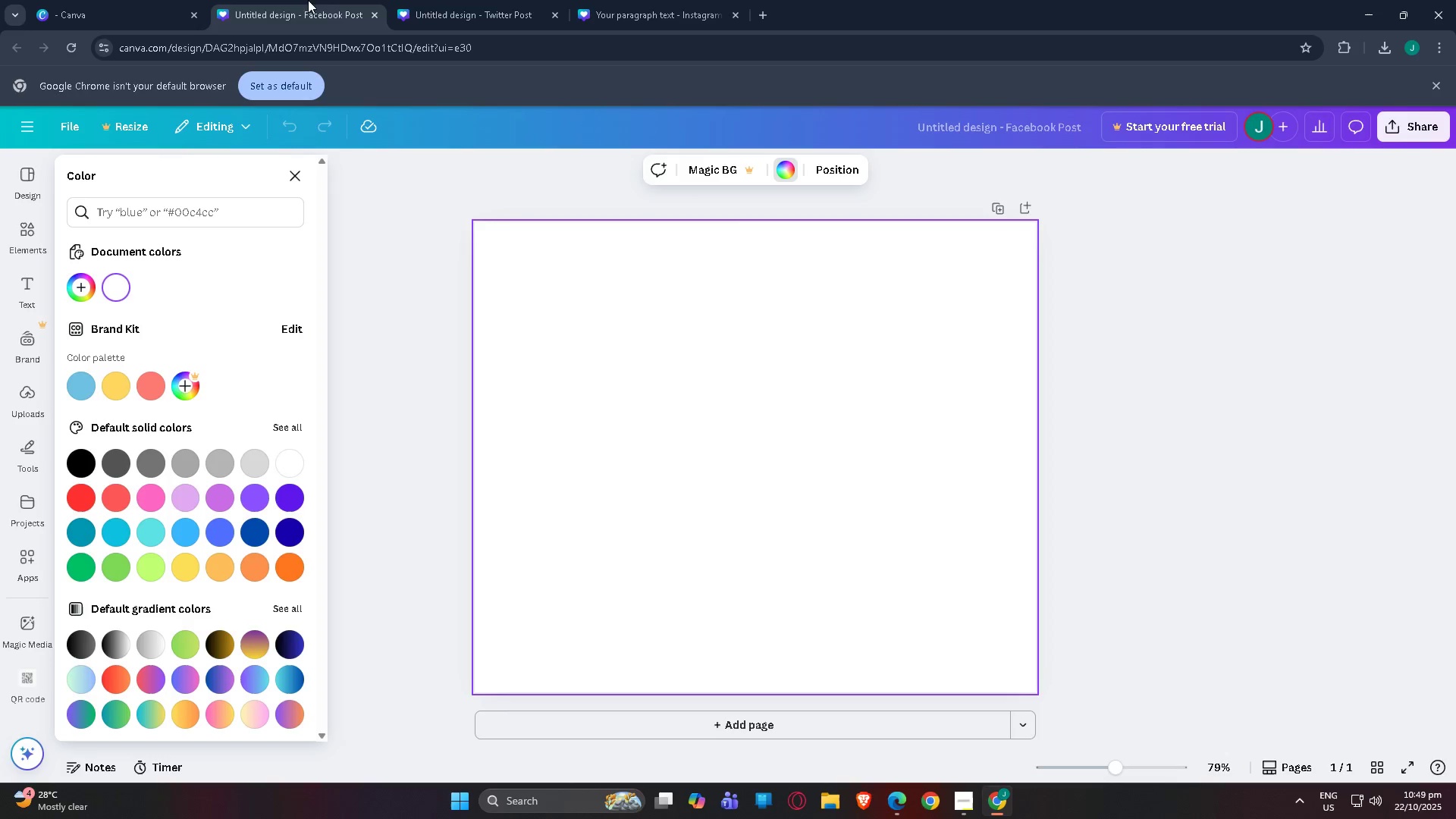 
left_click([308, 0])
 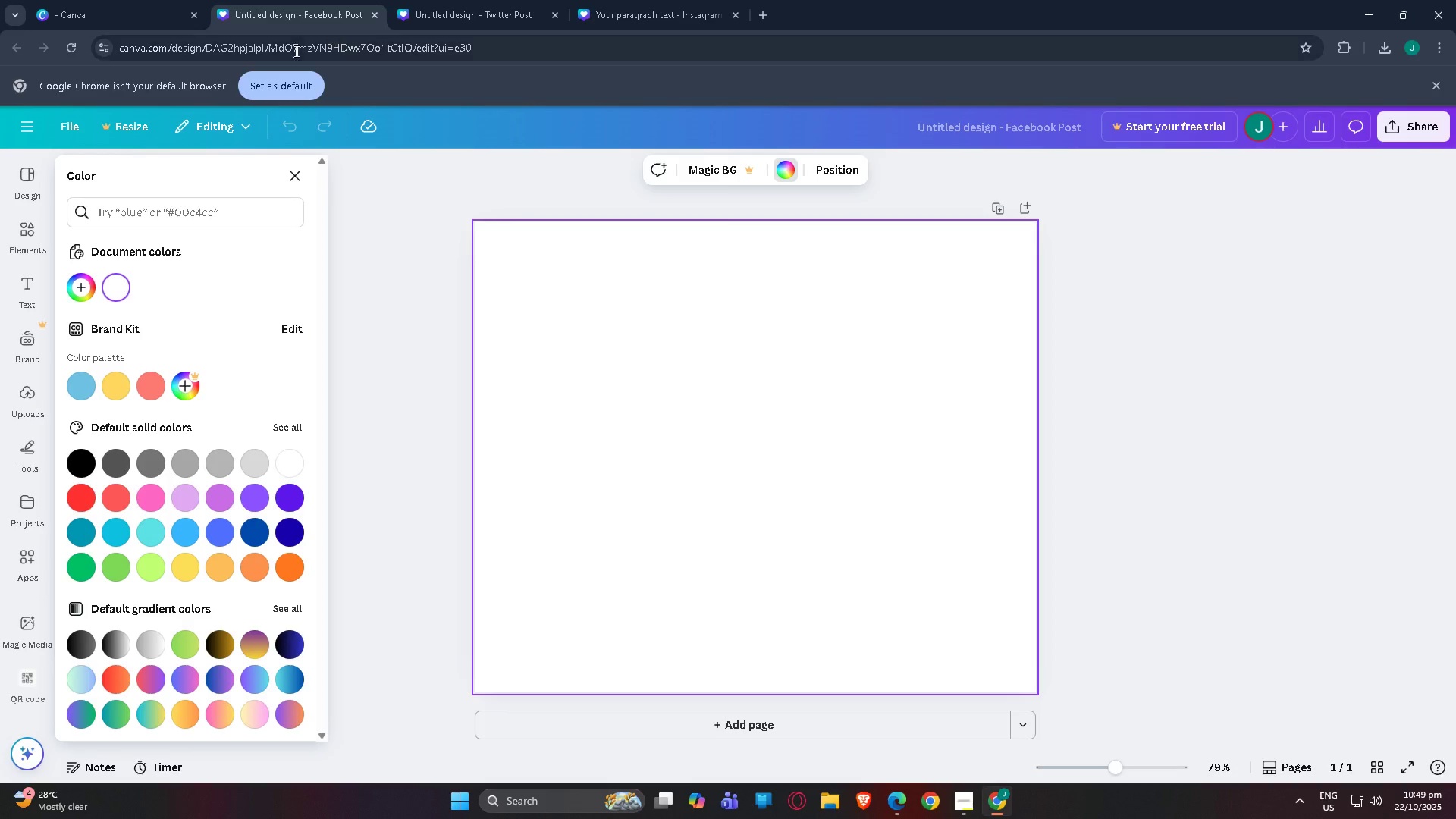 
key(Control+V)
 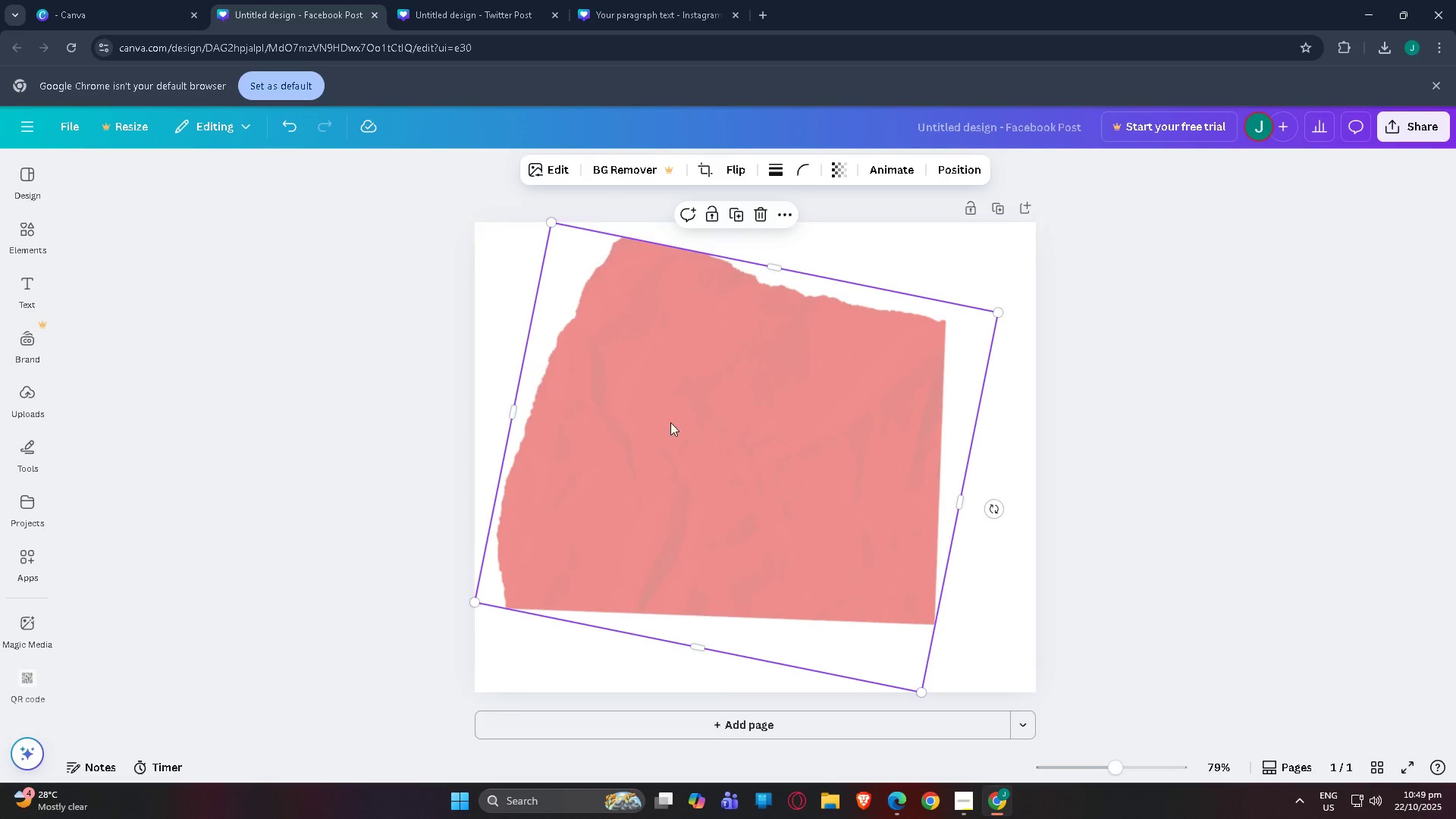 
left_click_drag(start_coordinate=[707, 460], to_coordinate=[625, 305])
 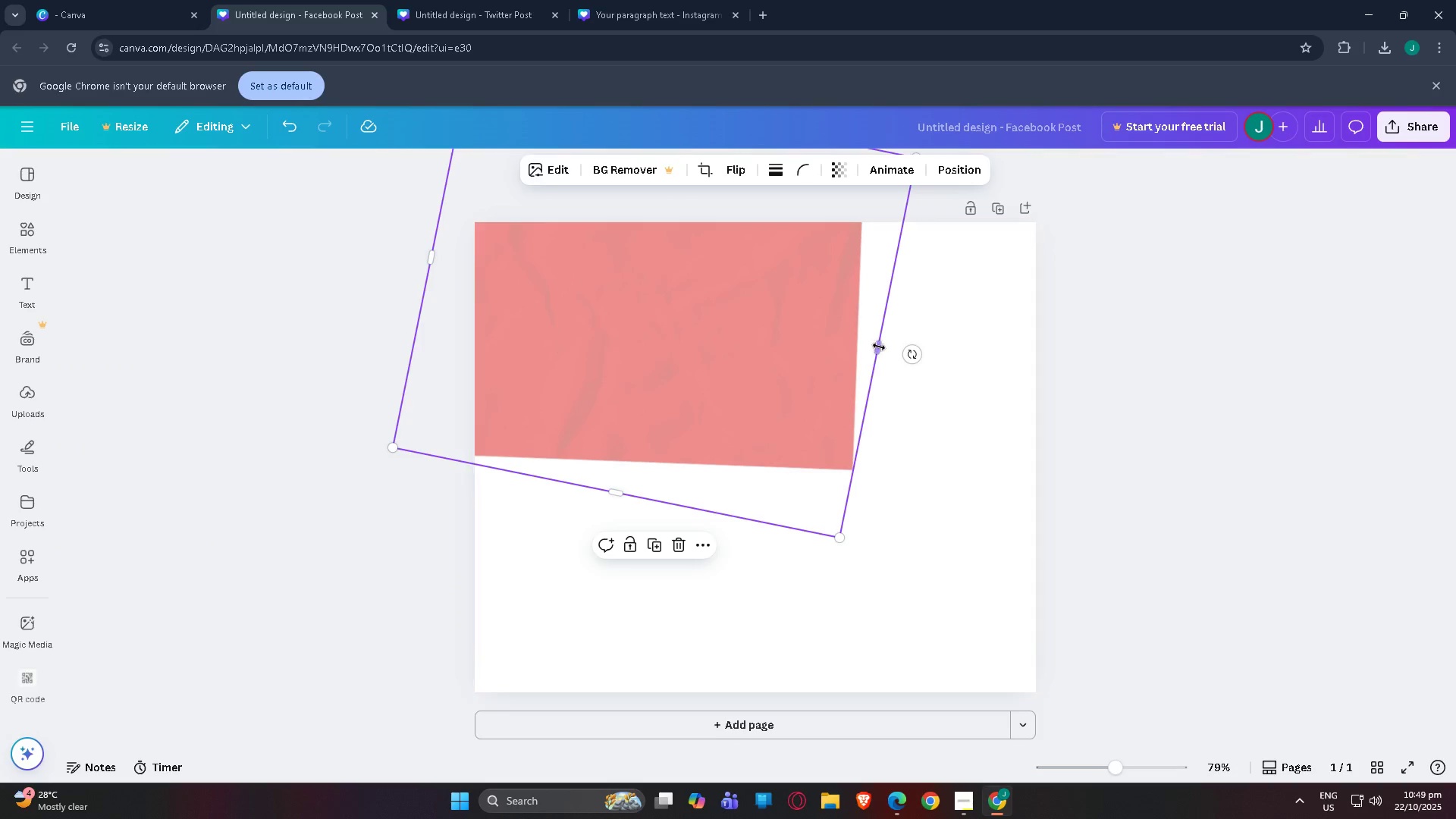 
left_click_drag(start_coordinate=[879, 347], to_coordinate=[1131, 390])
 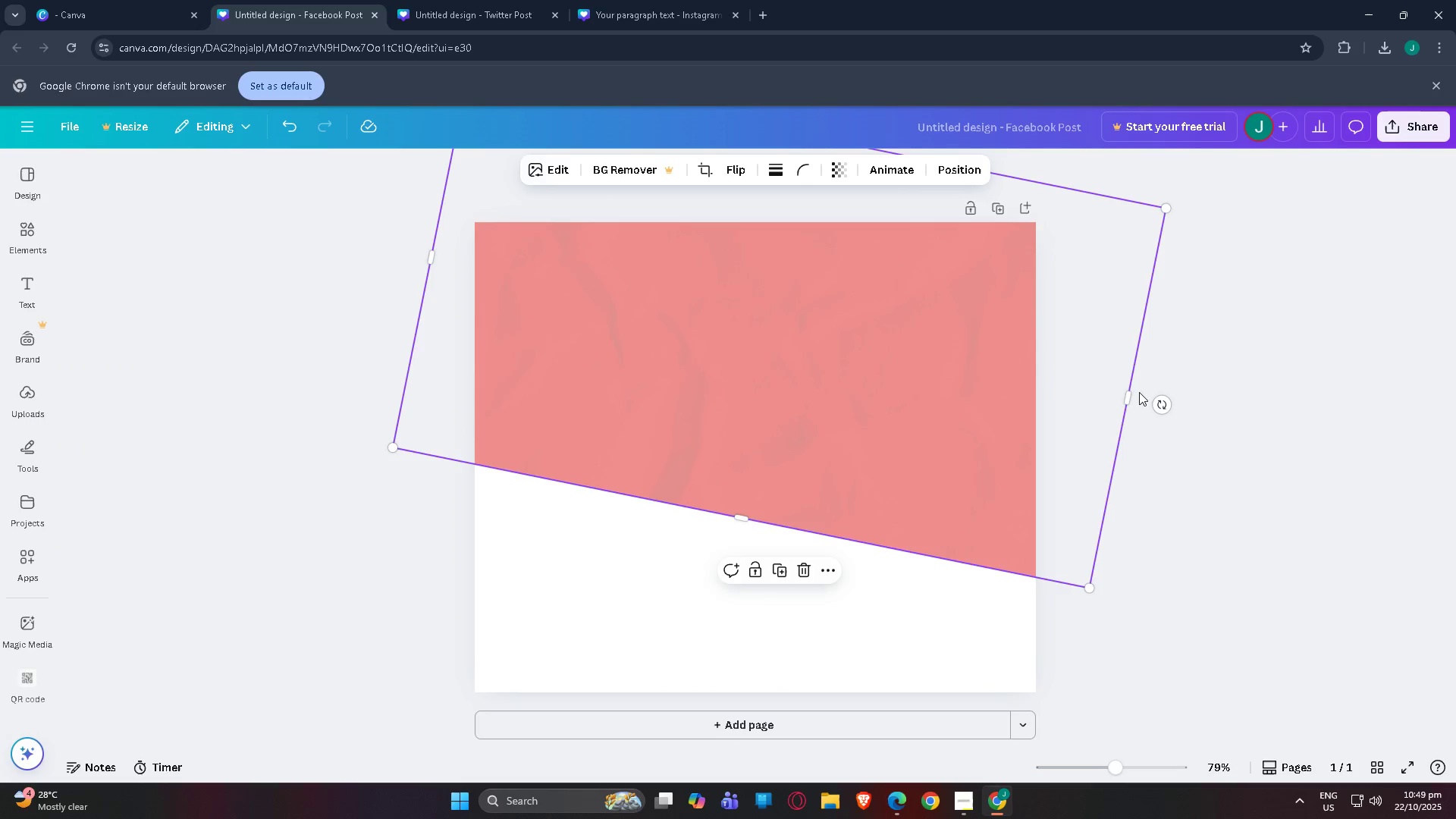 
left_click_drag(start_coordinate=[1128, 401], to_coordinate=[1022, 427])
 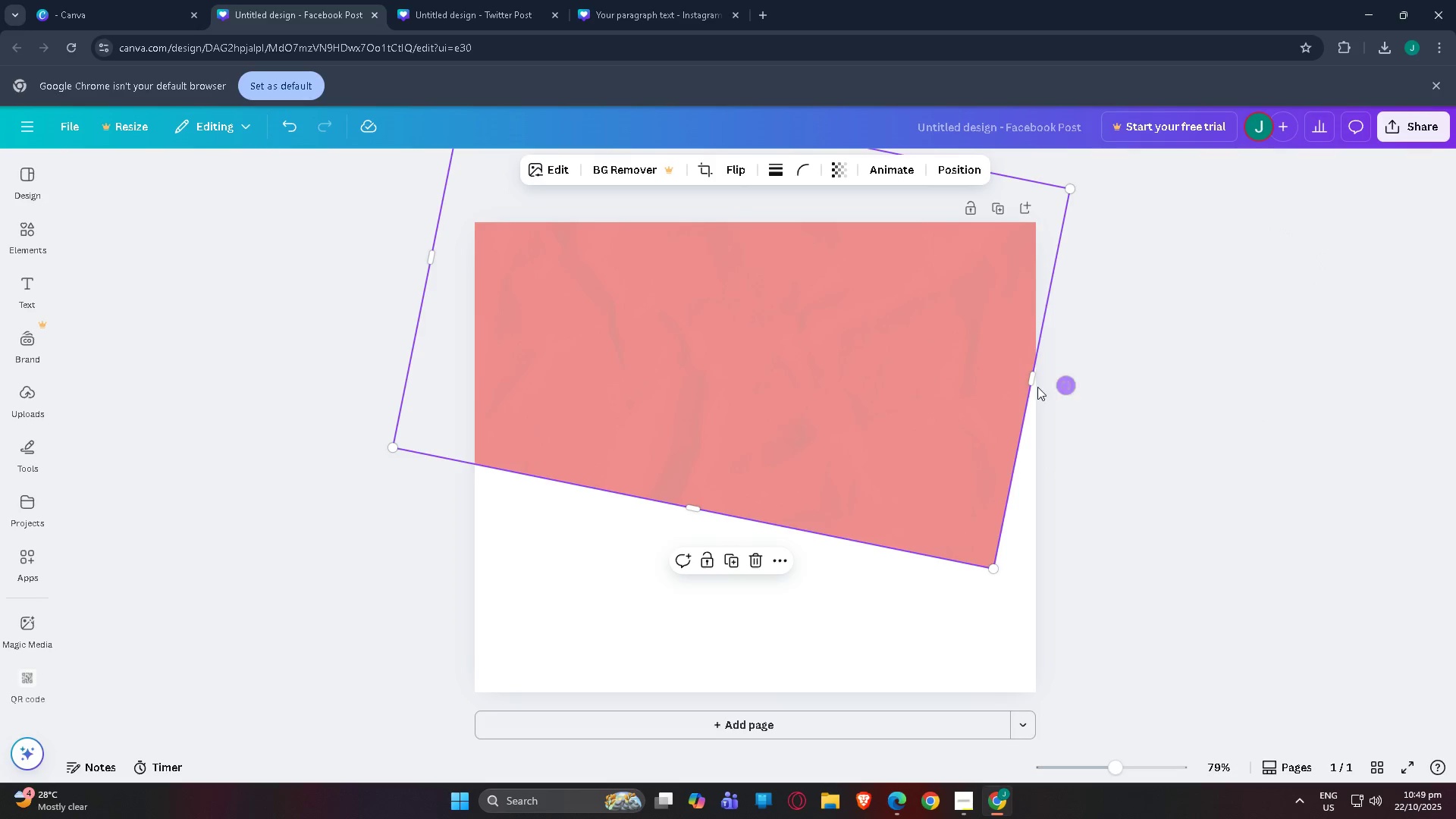 
left_click_drag(start_coordinate=[1032, 386], to_coordinate=[1104, 397])
 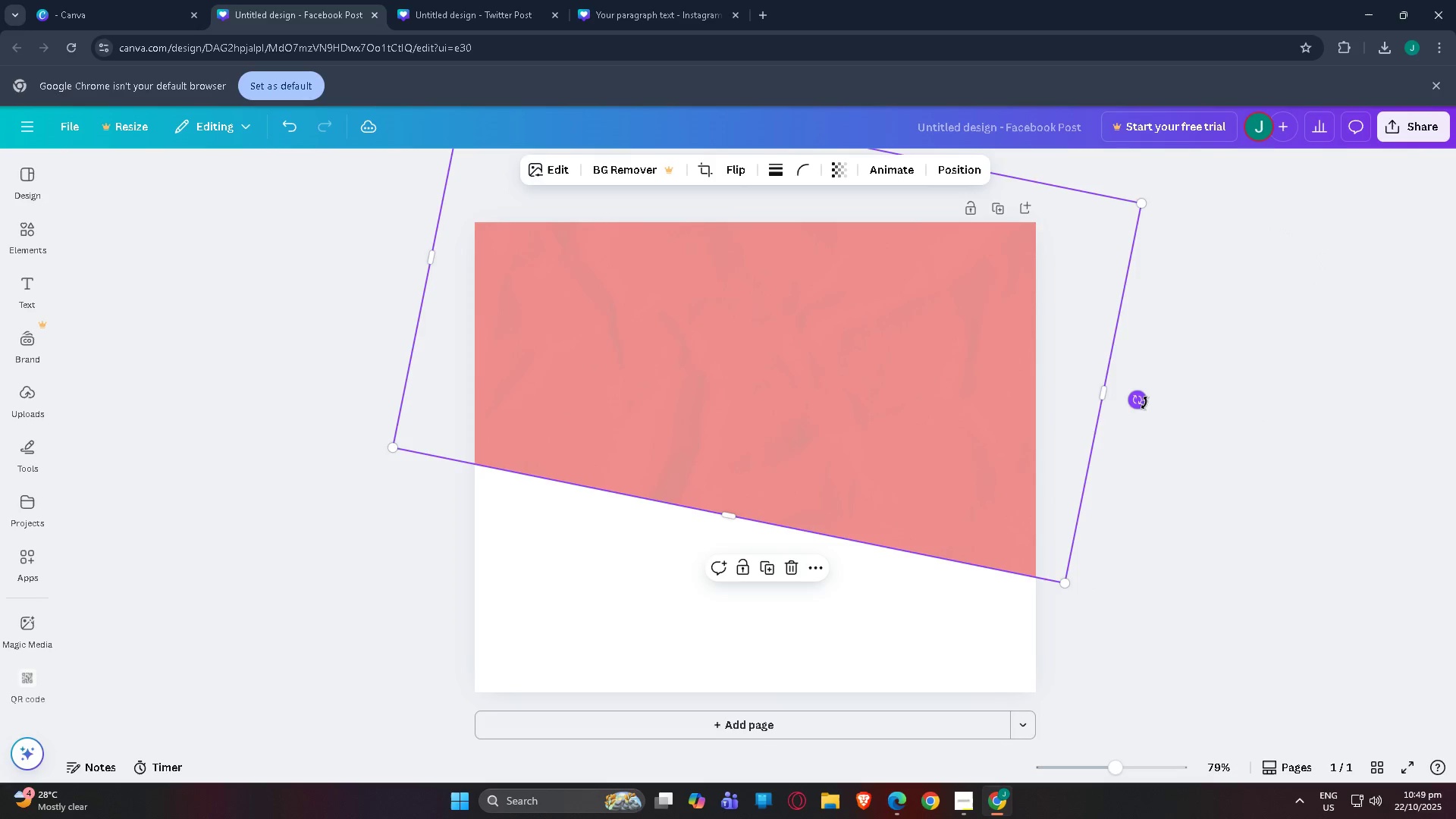 
left_click_drag(start_coordinate=[1144, 403], to_coordinate=[1150, 330])
 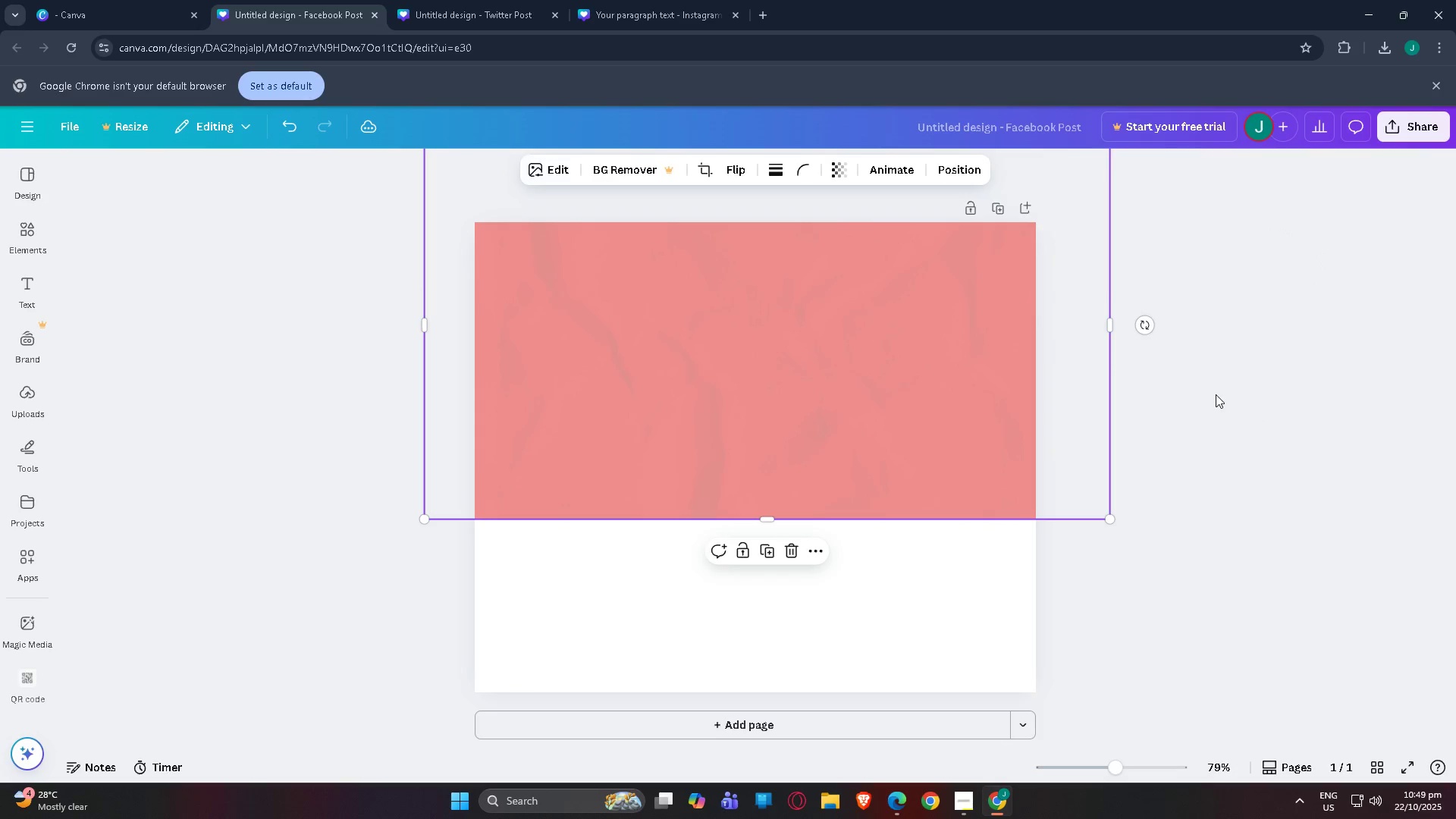 
left_click([1216, 394])
 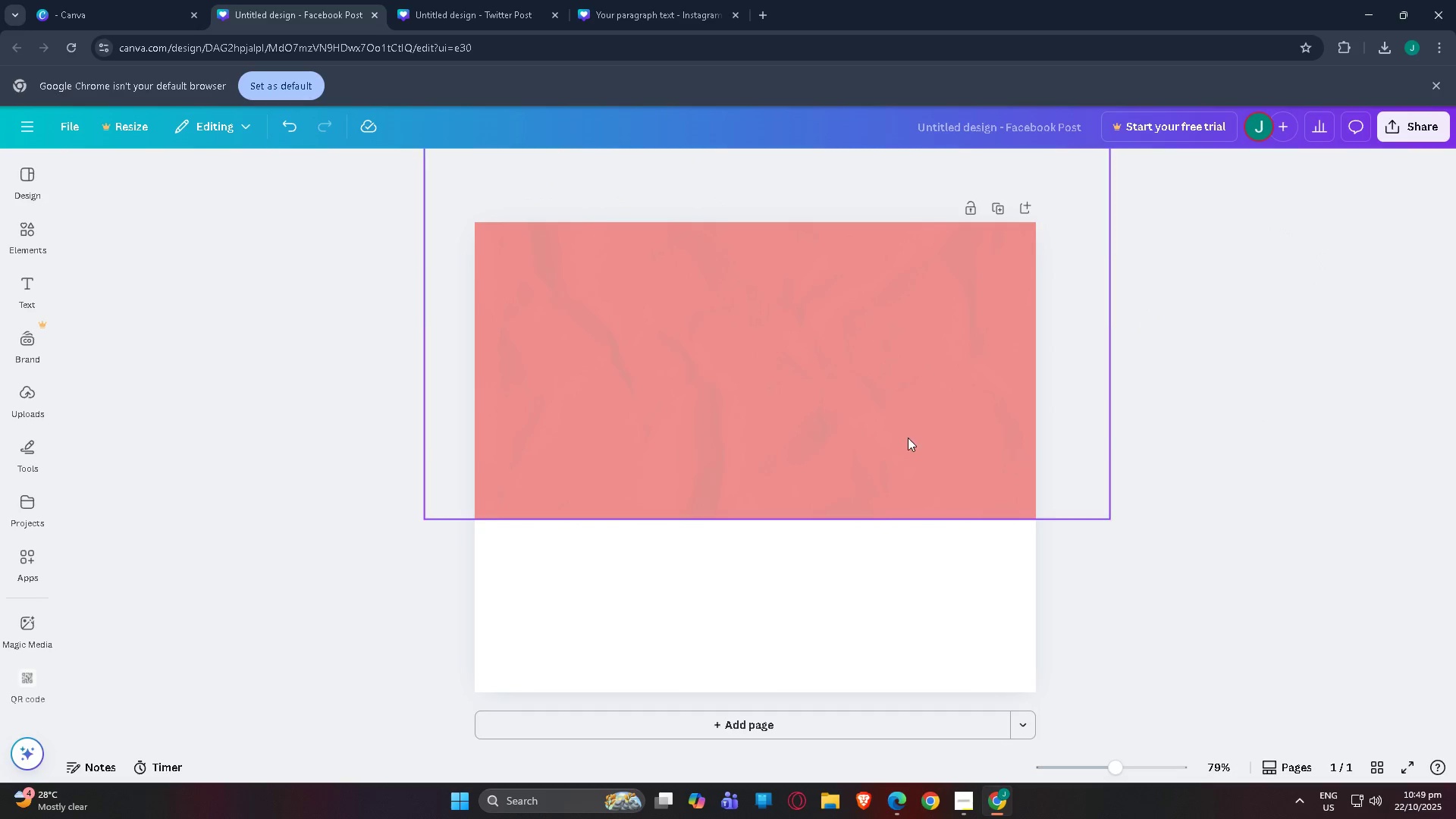 
left_click_drag(start_coordinate=[904, 437], to_coordinate=[891, 459])
 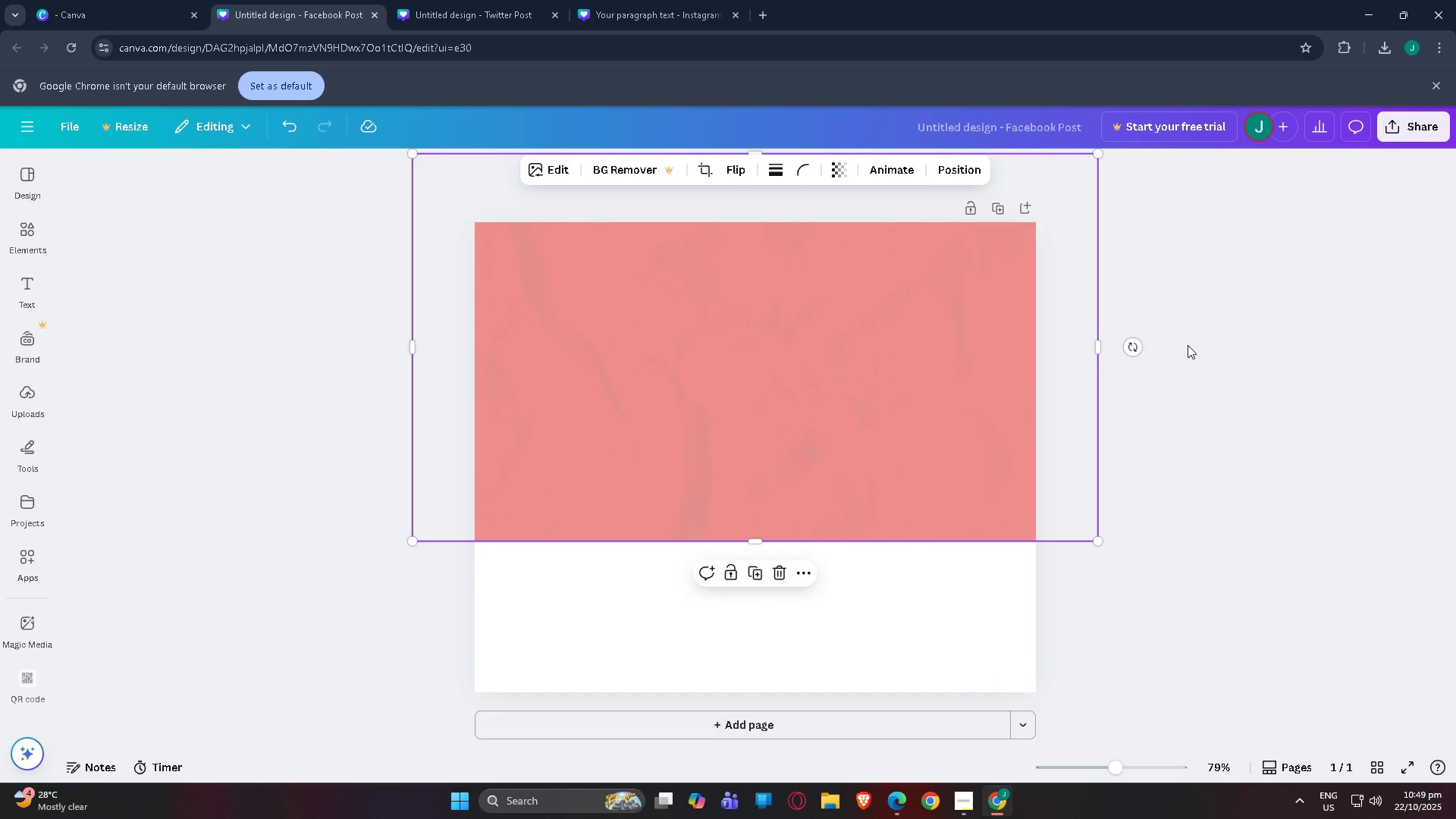 
left_click([1188, 345])
 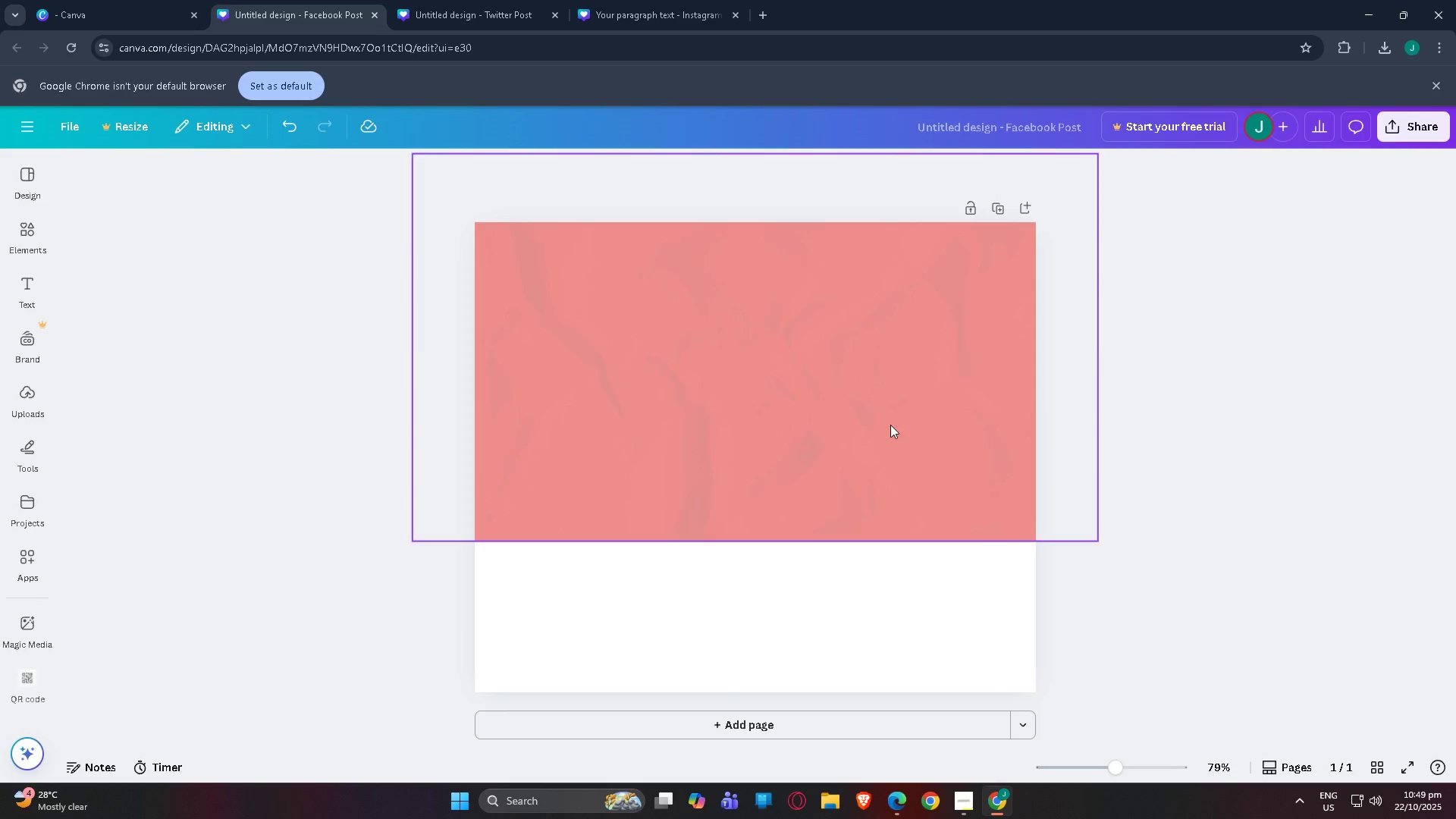 
left_click([862, 425])
 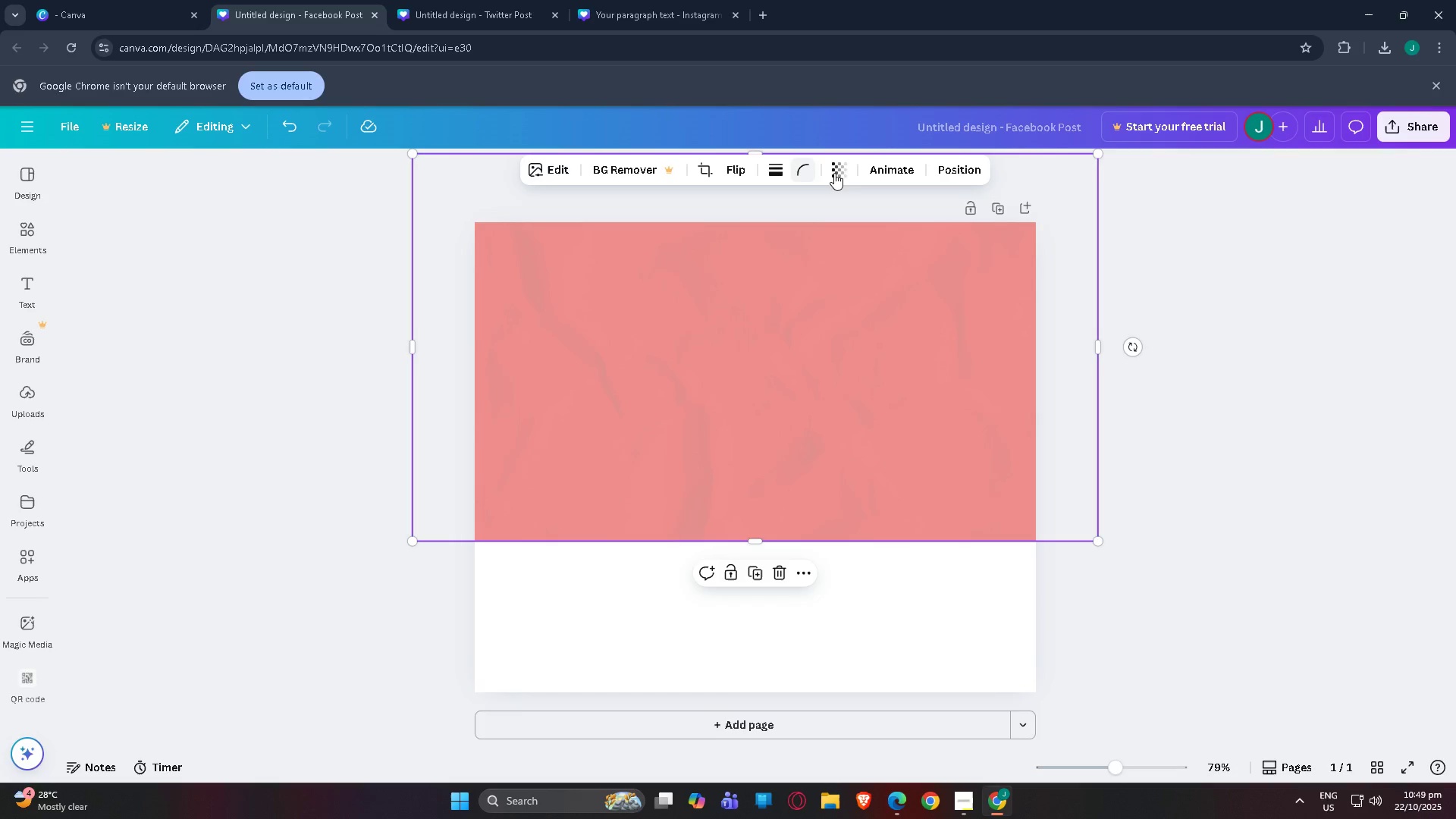 
left_click([847, 172])
 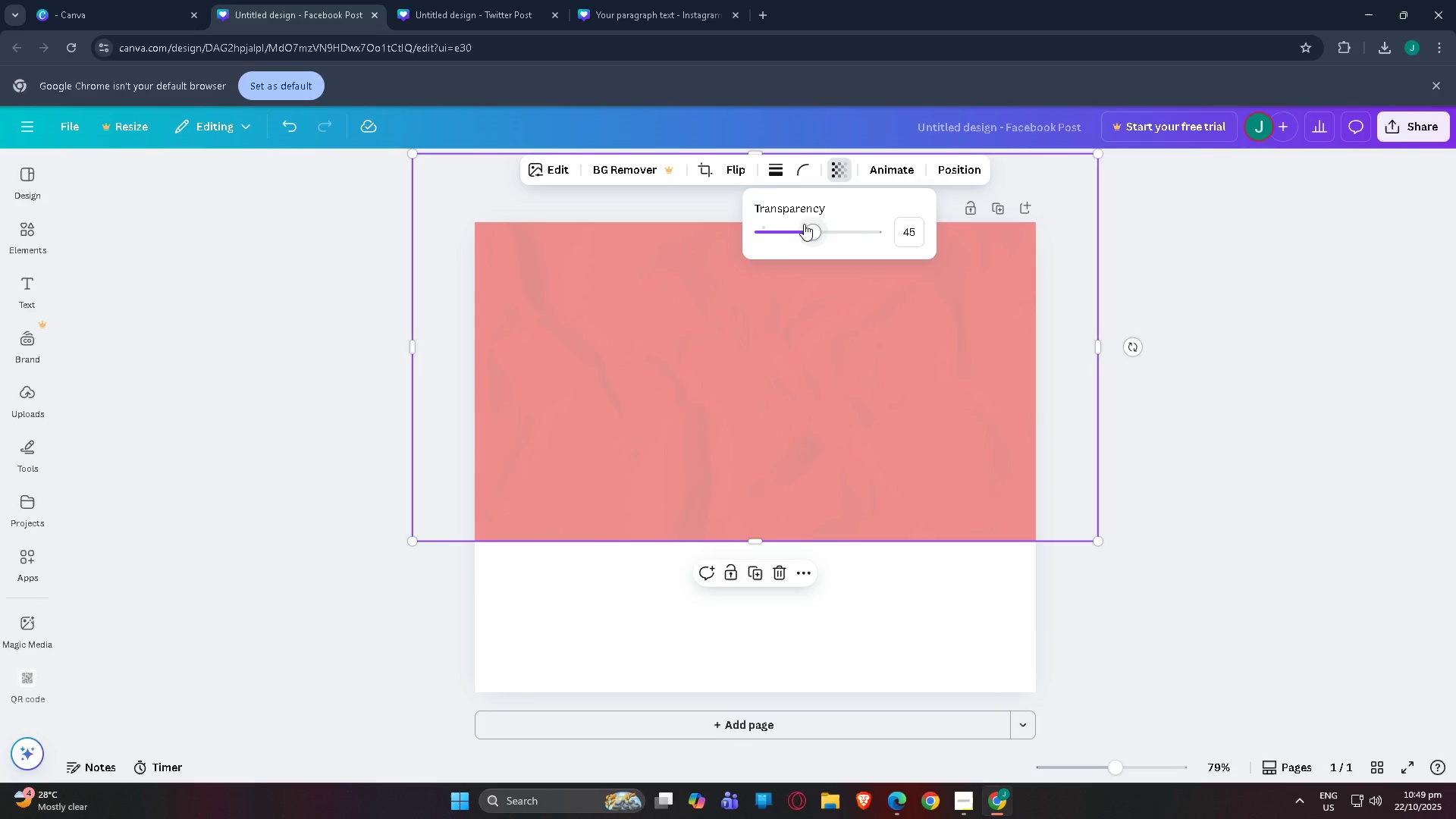 
left_click_drag(start_coordinate=[817, 231], to_coordinate=[915, 232])
 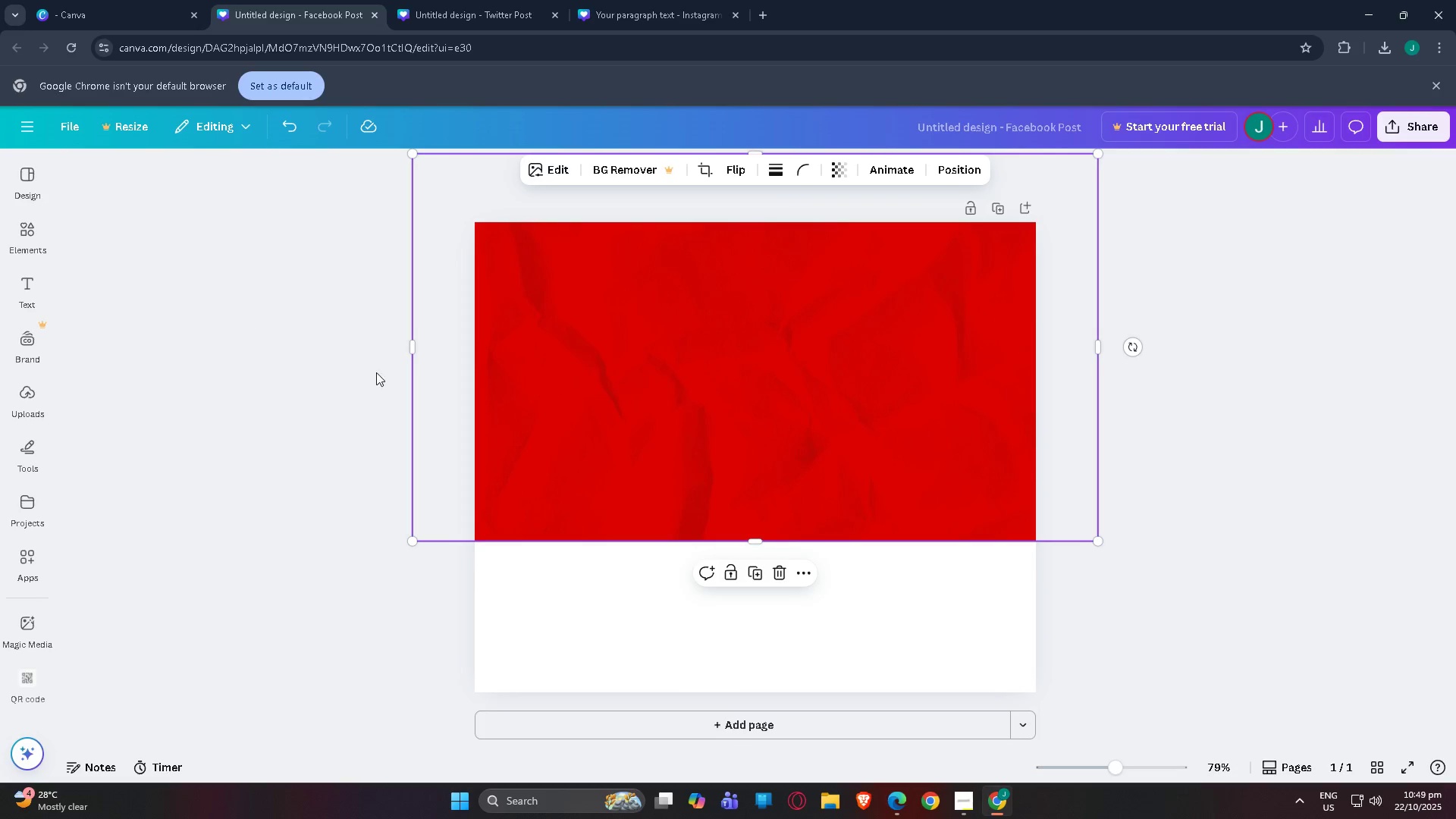 
left_click([706, 626])
 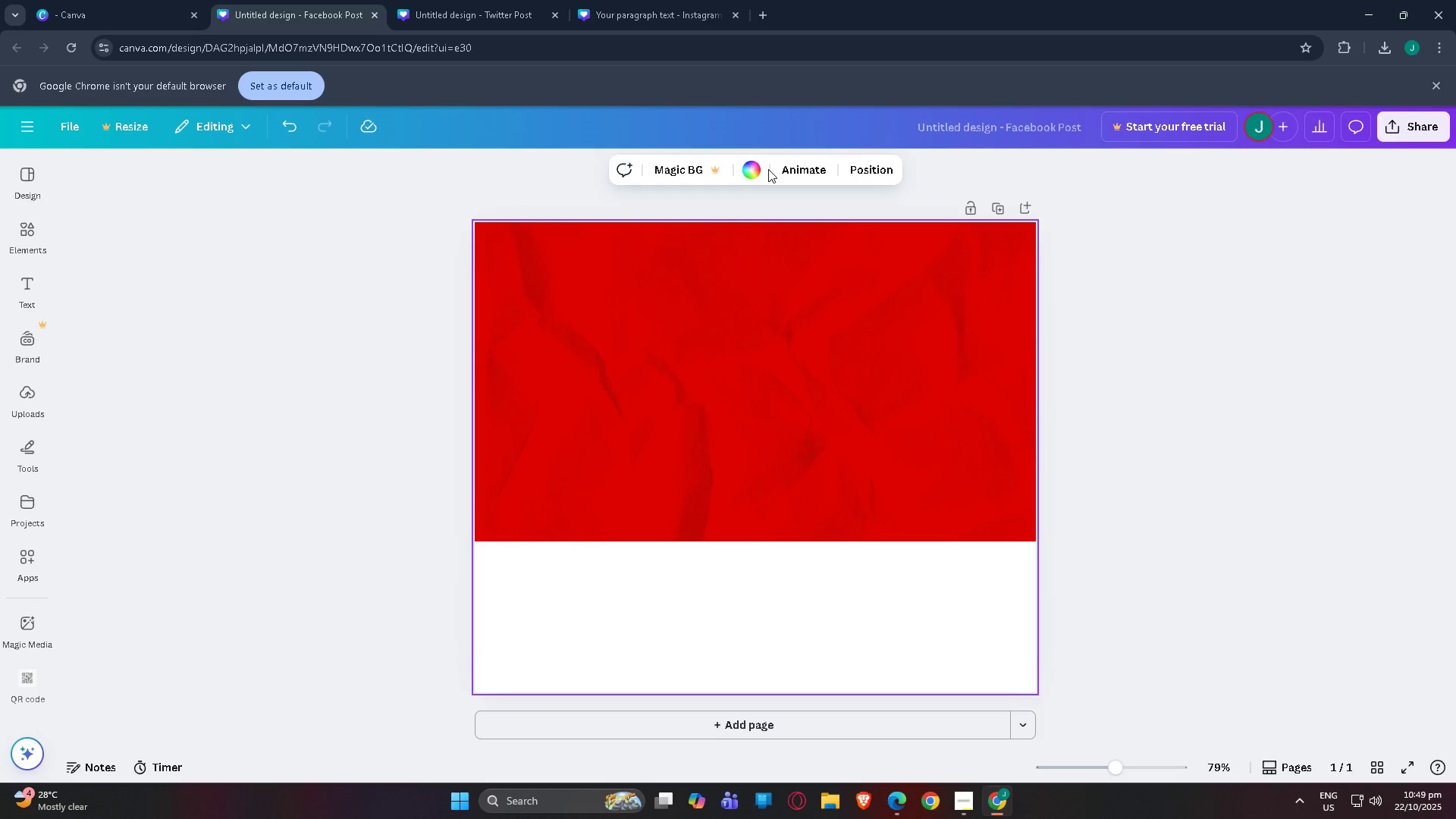 
double_click([752, 168])
 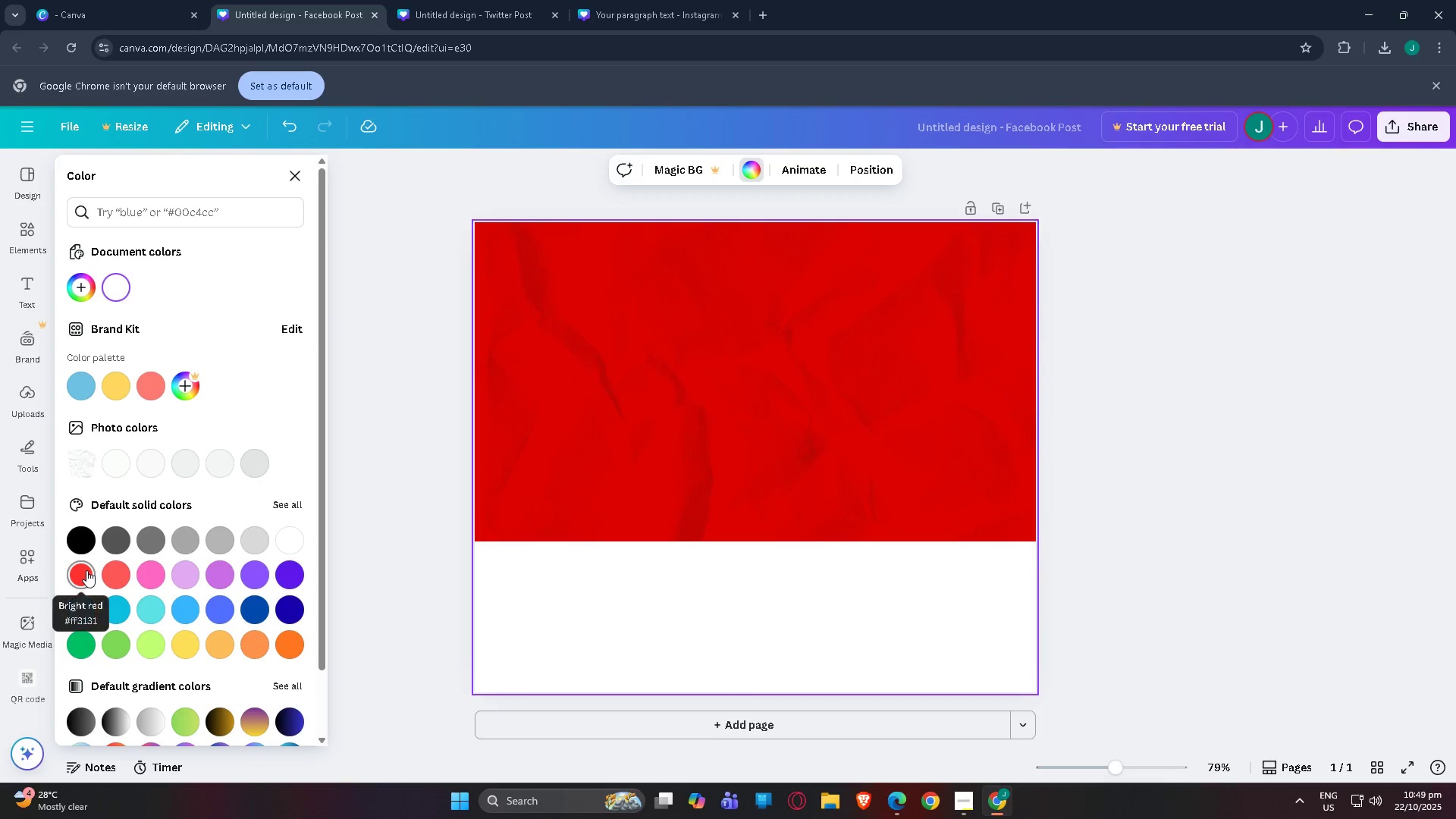 
left_click([120, 294])
 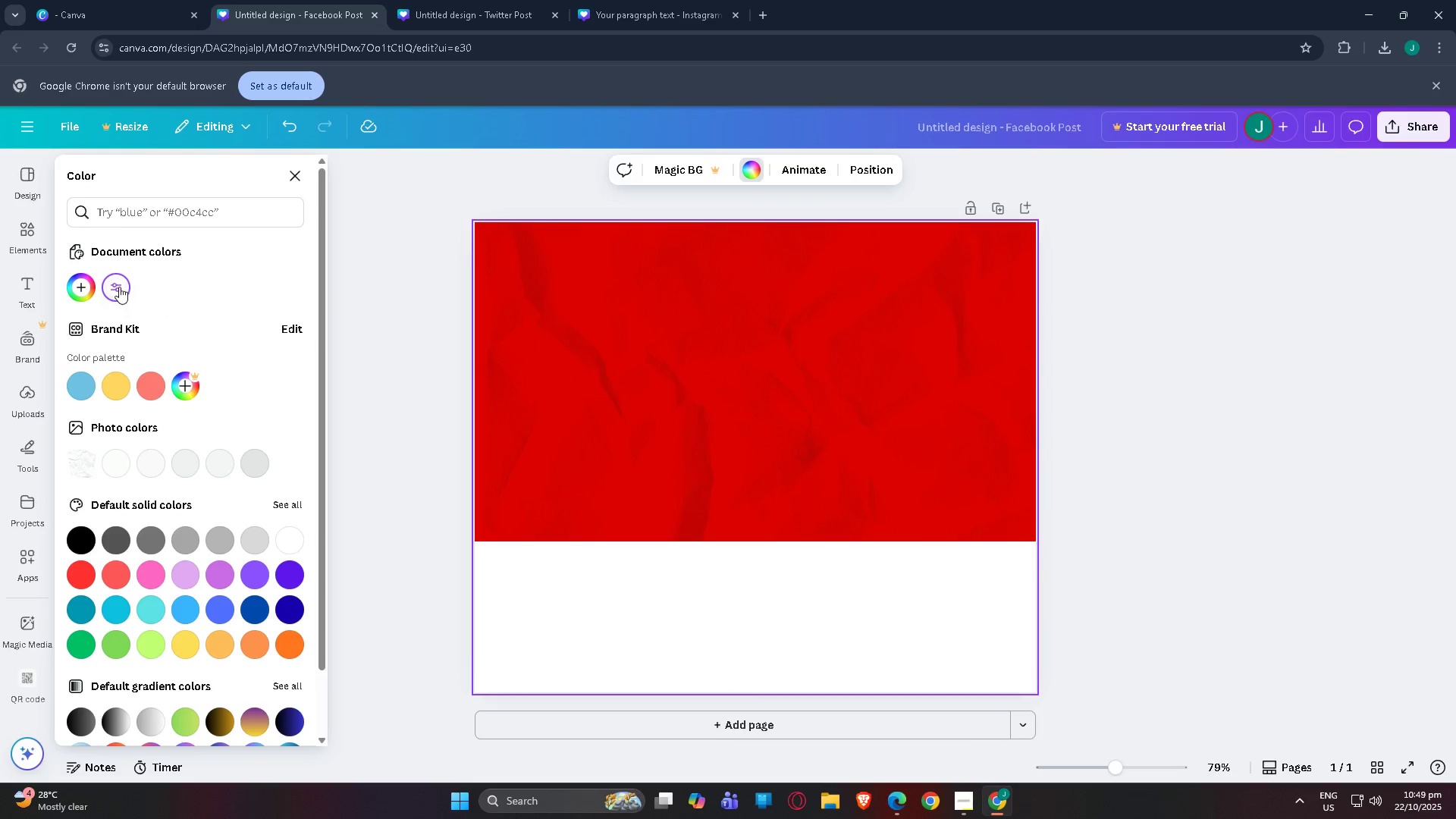 
double_click([119, 287])
 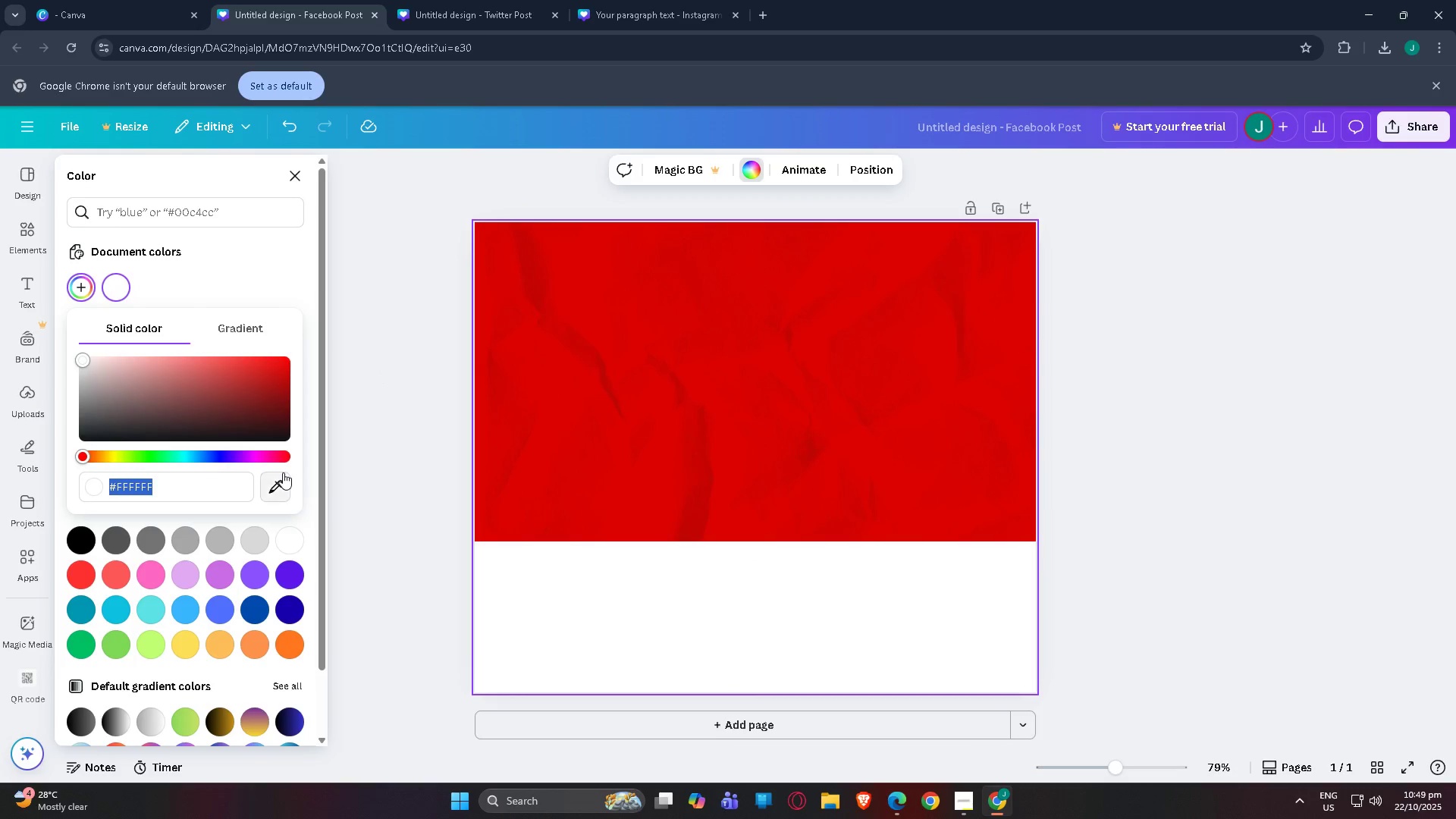 
left_click([280, 487])
 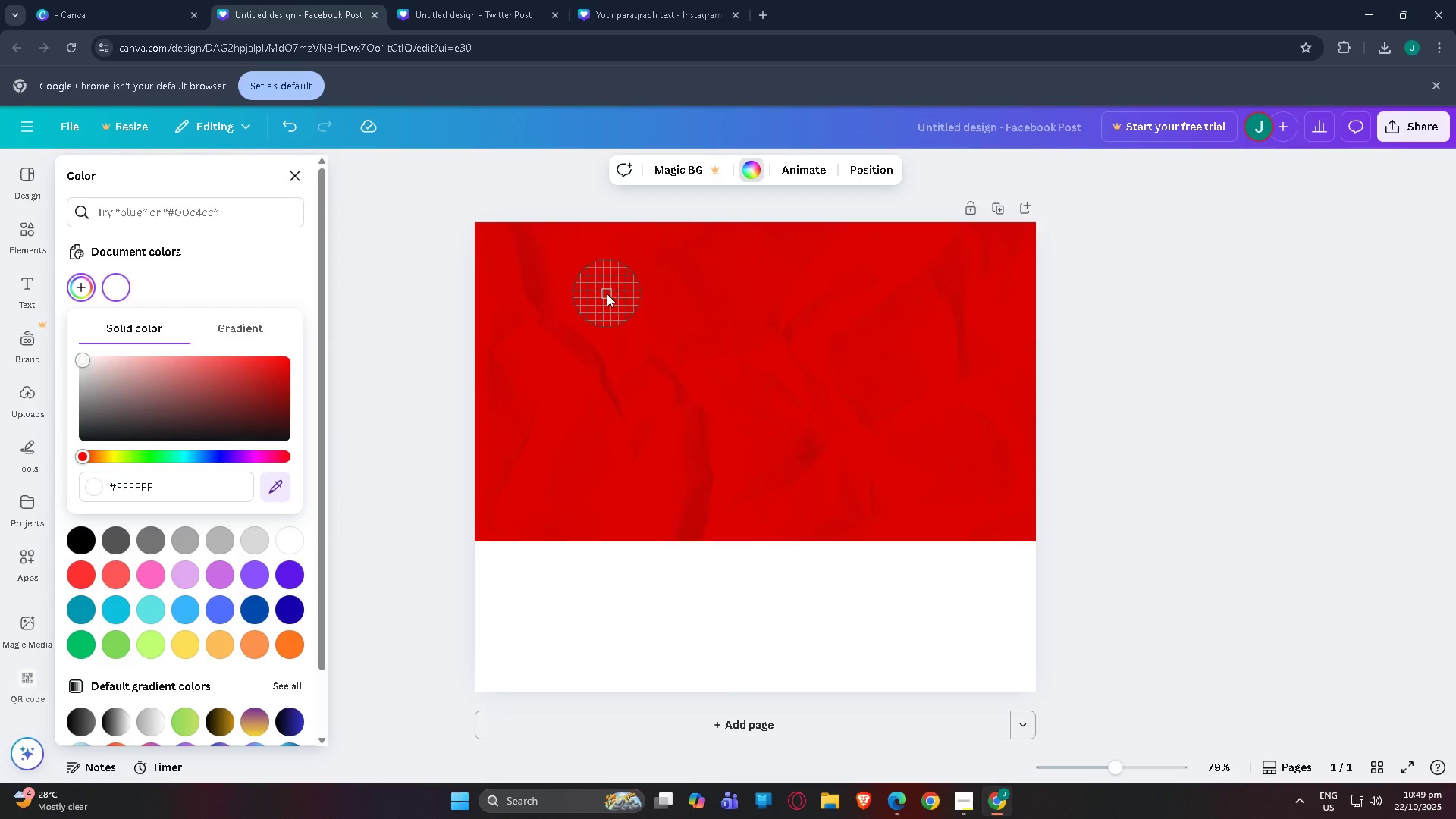 
left_click([607, 293])
 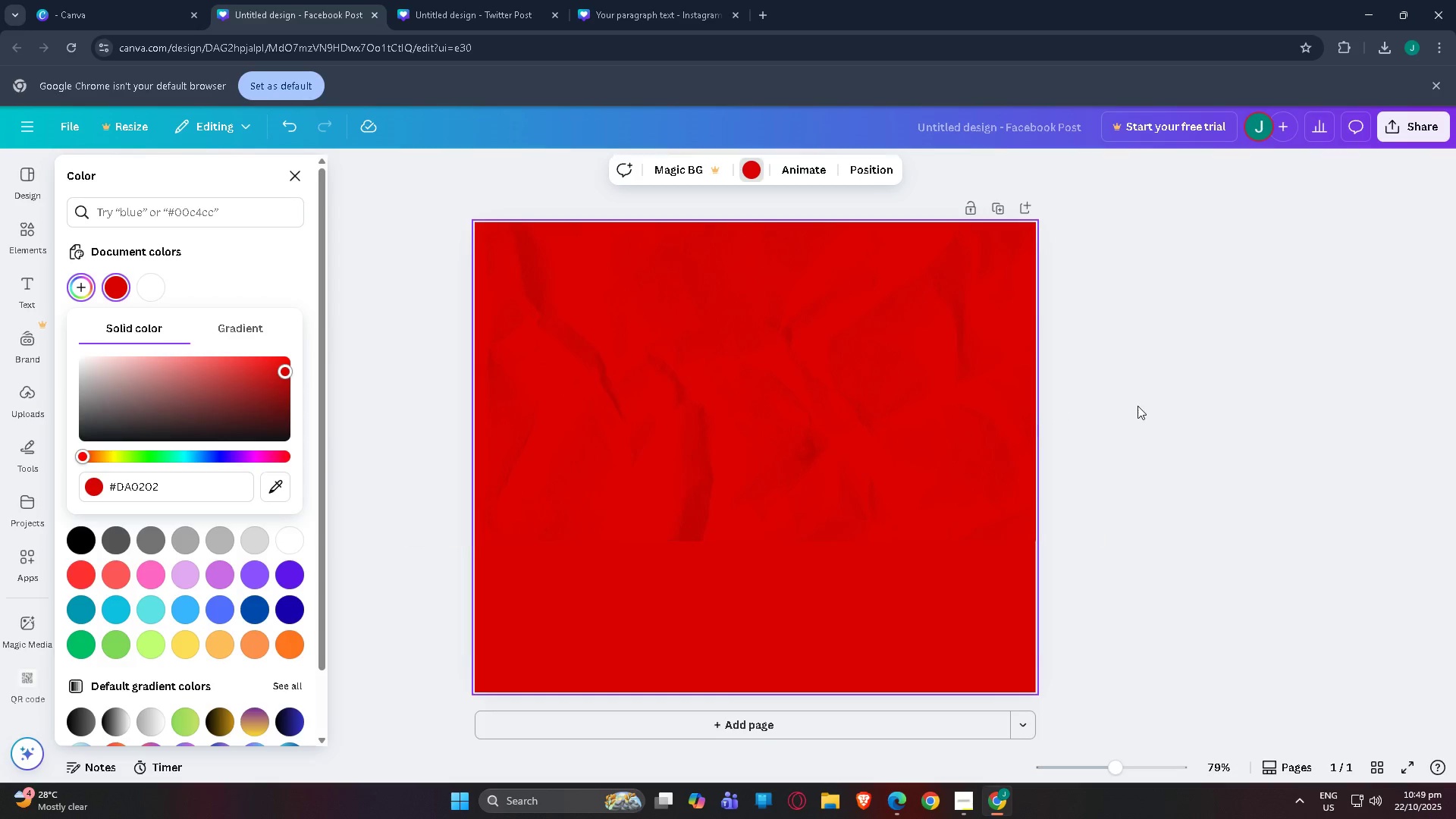 
left_click([1150, 401])
 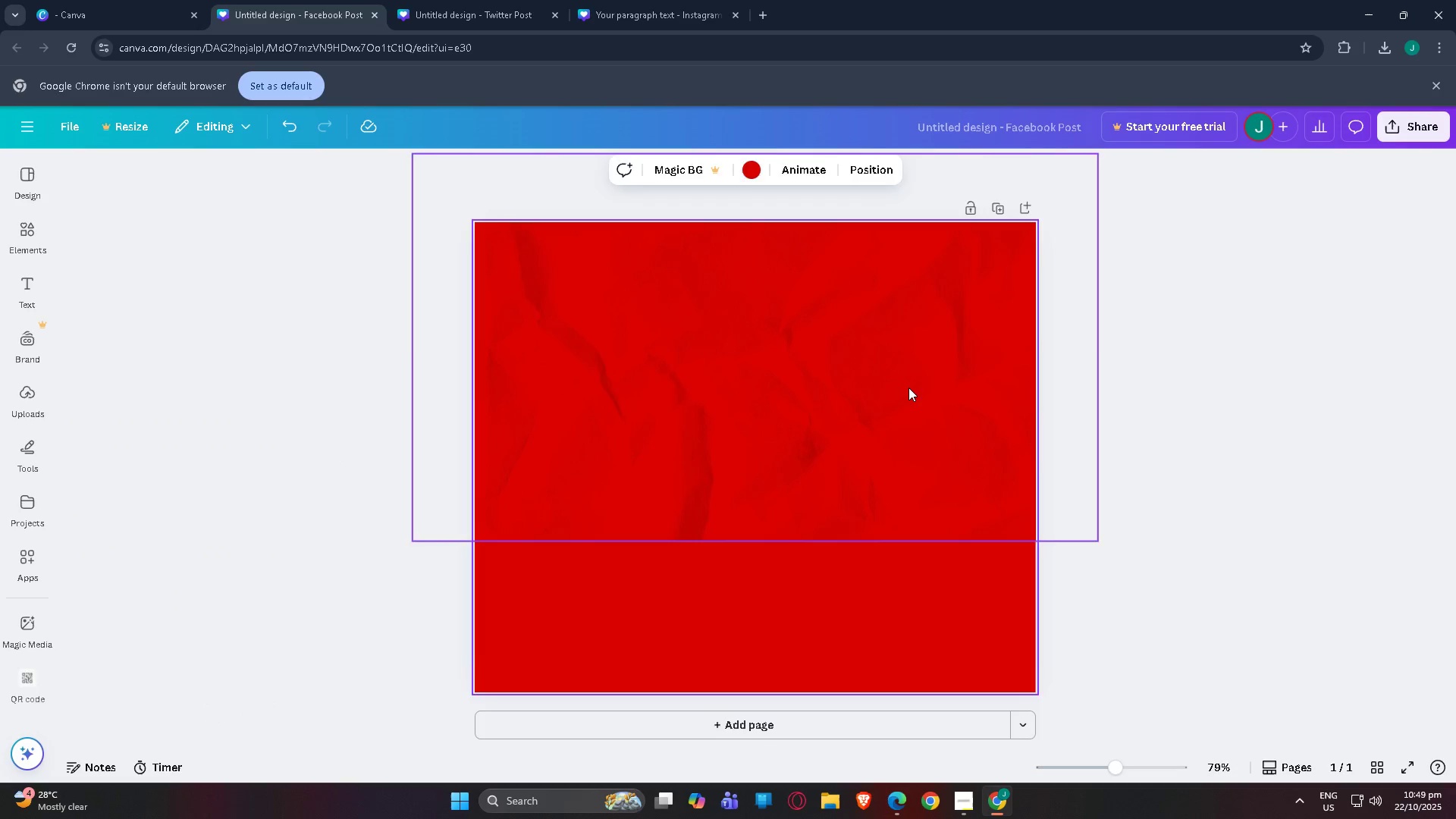 
left_click([908, 388])
 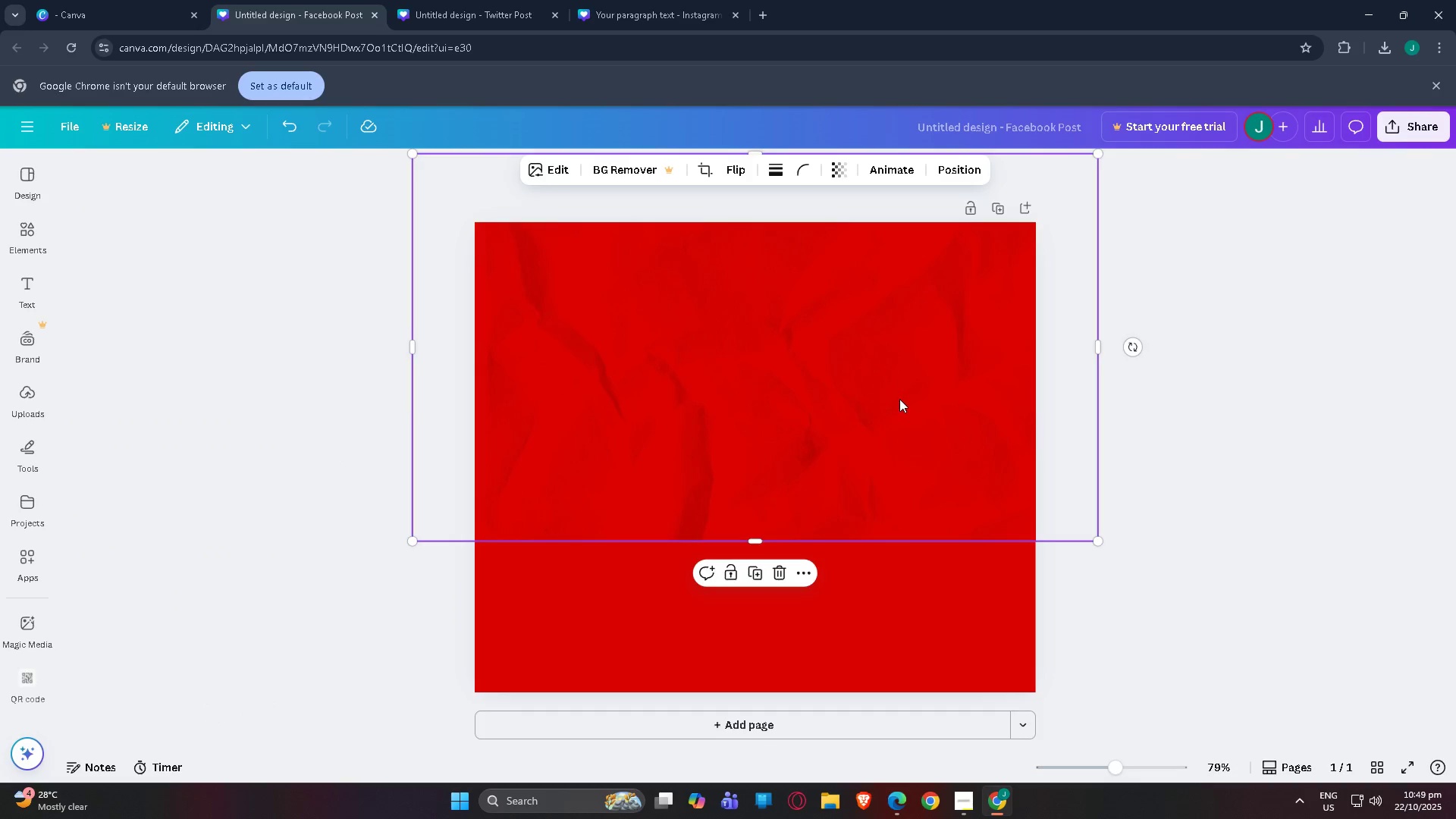 
left_click_drag(start_coordinate=[899, 399], to_coordinate=[900, 427])
 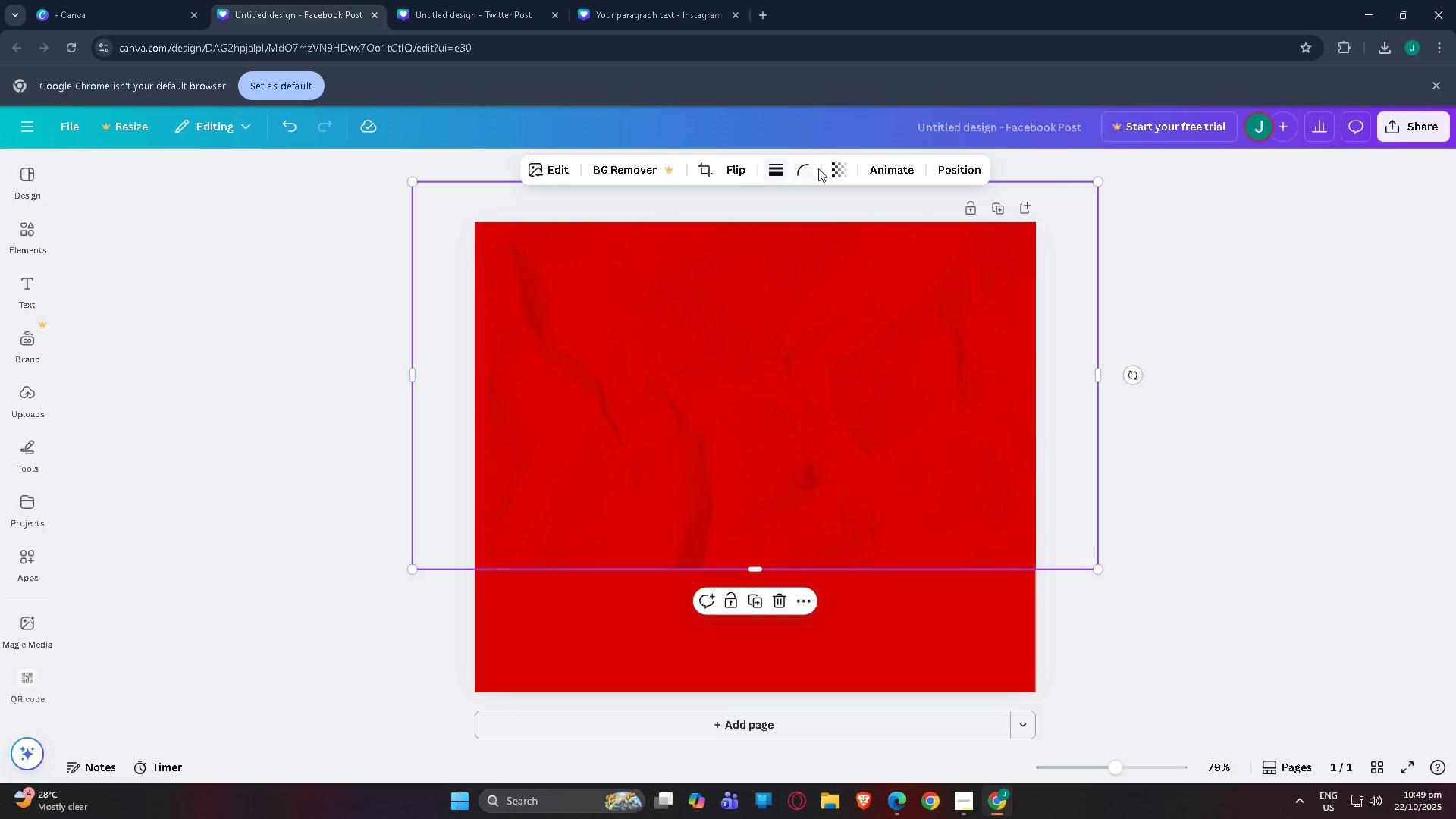 
left_click([836, 168])
 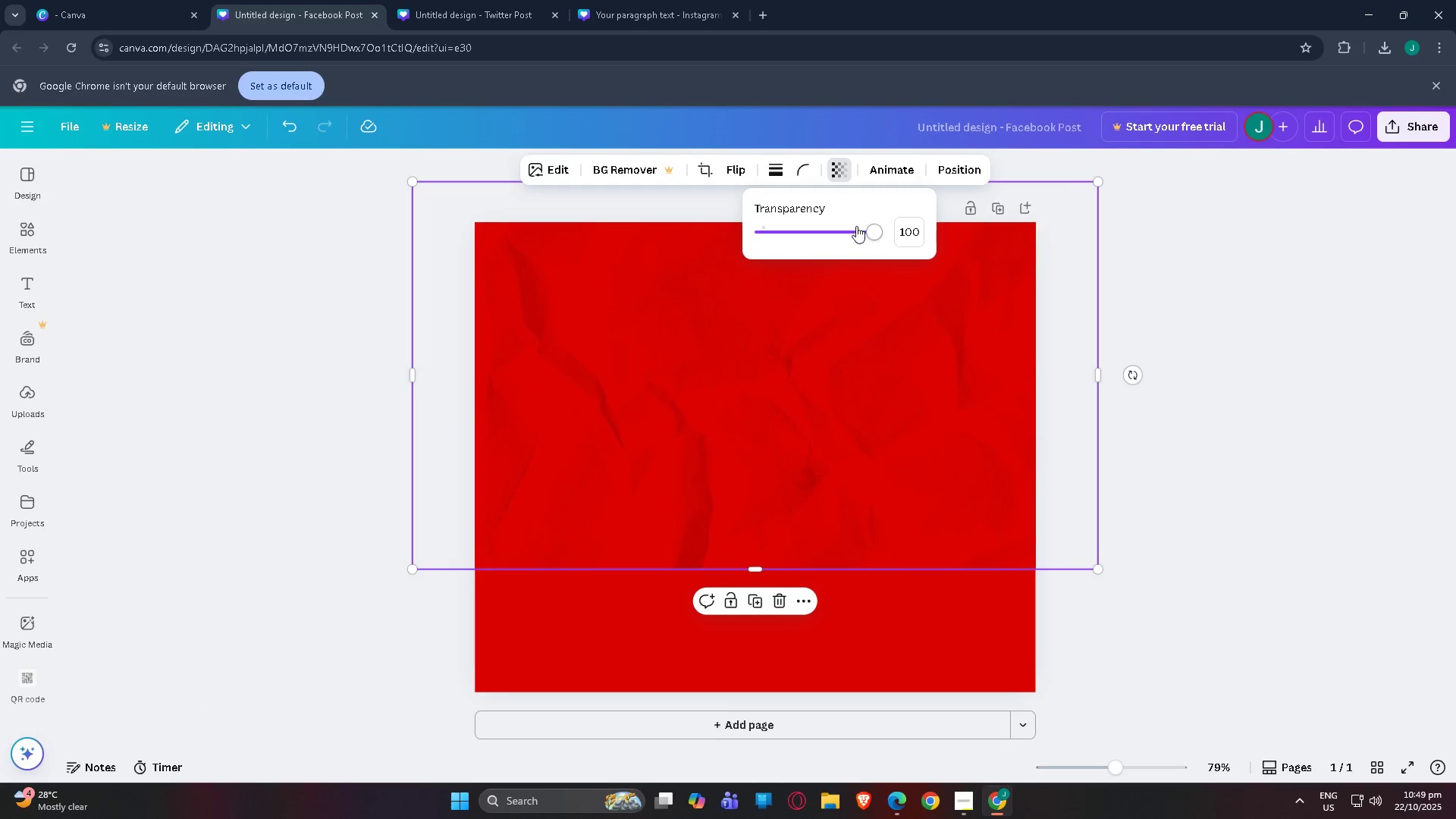 
left_click_drag(start_coordinate=[862, 234], to_coordinate=[824, 236])
 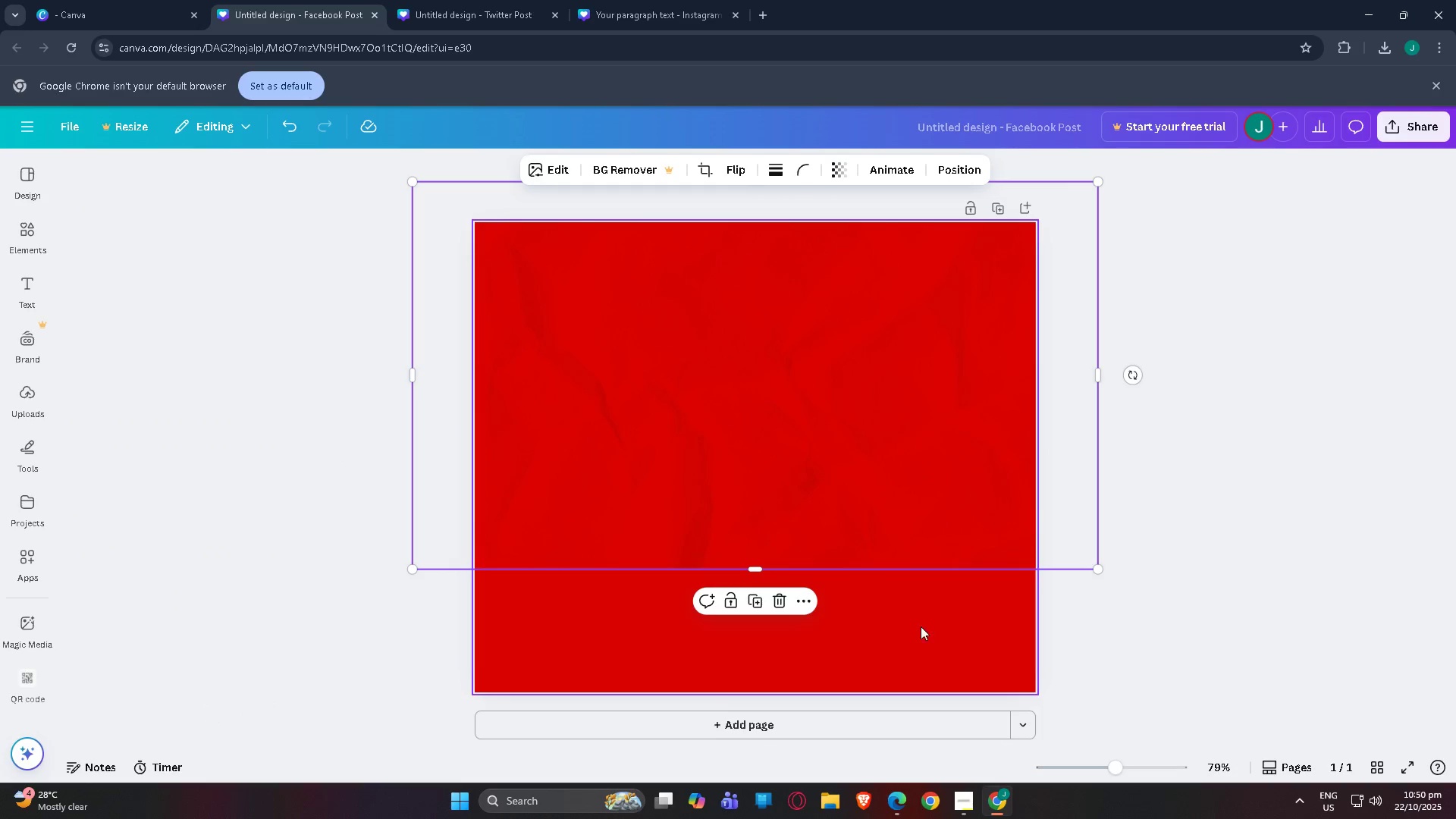 
left_click([915, 653])
 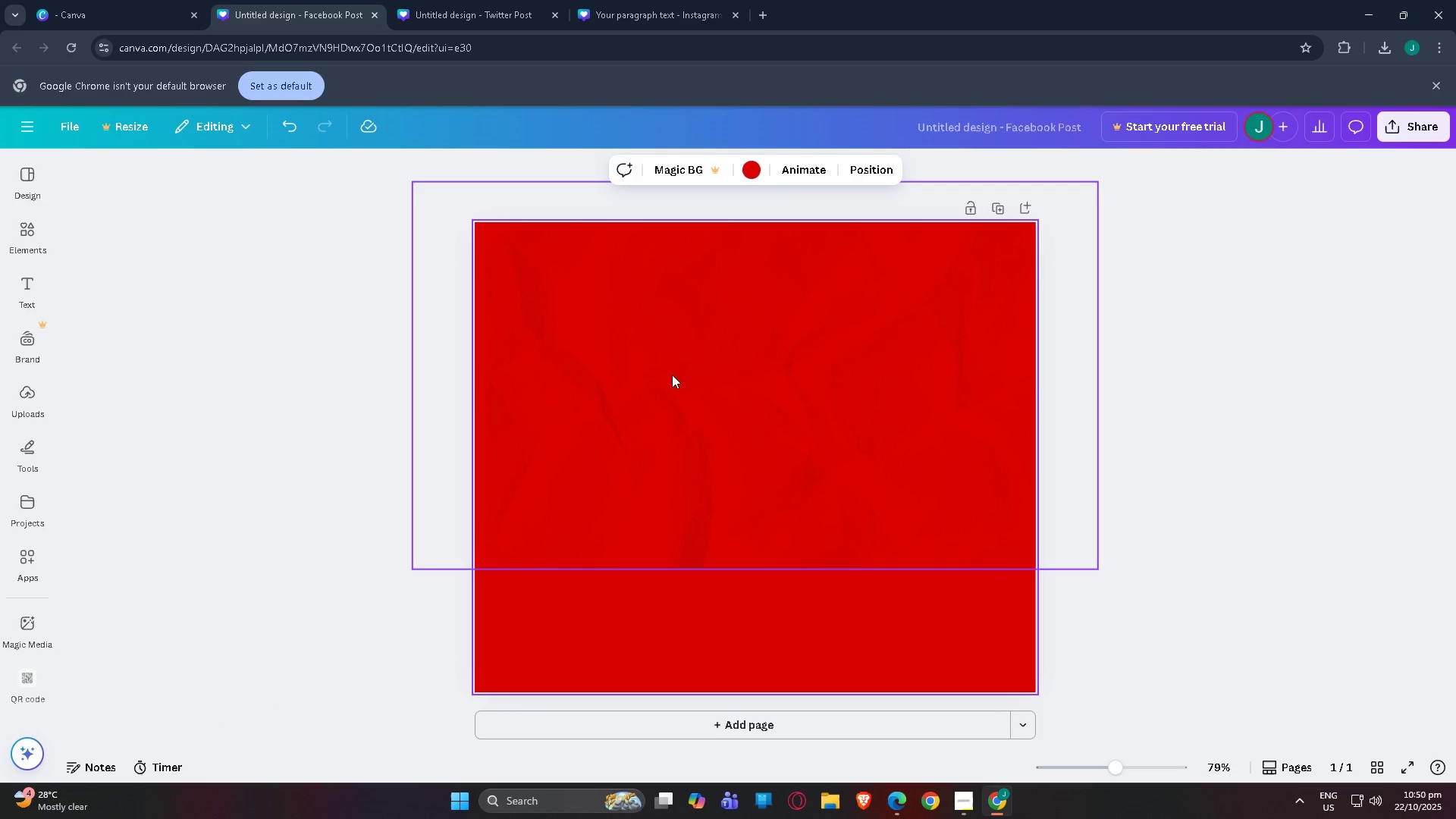 
left_click([692, 315])
 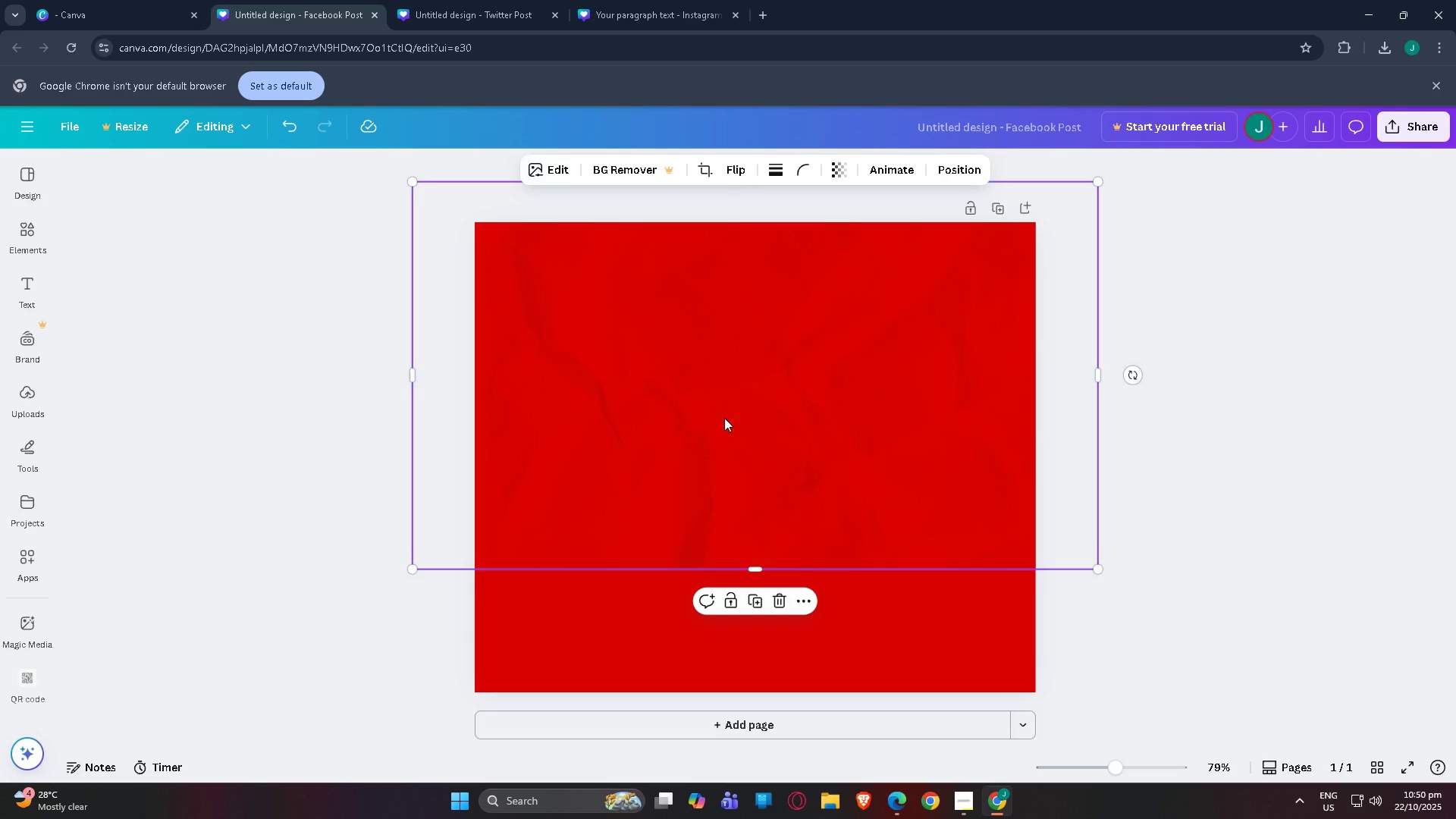 
left_click_drag(start_coordinate=[724, 418], to_coordinate=[723, 394])
 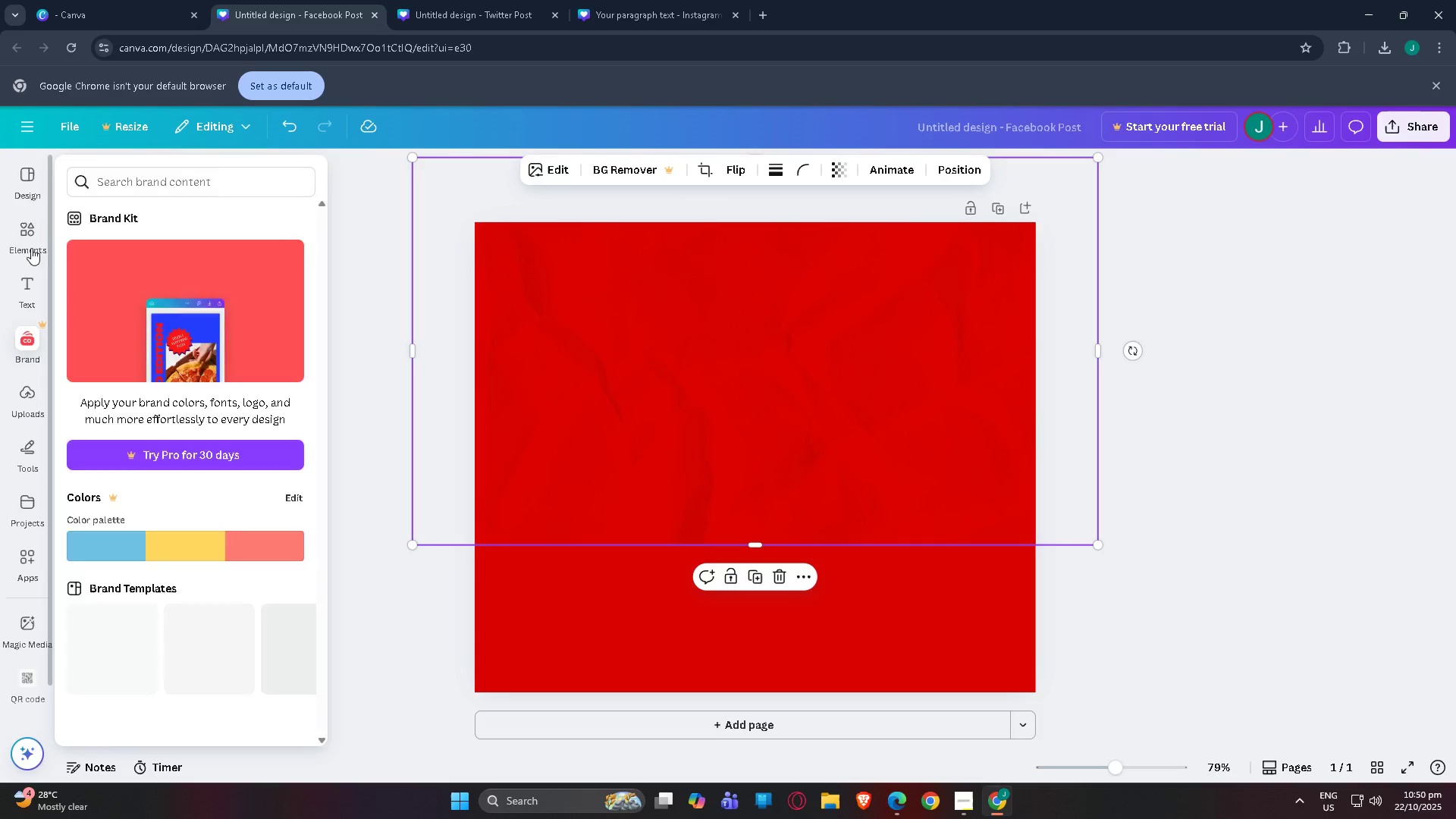 
left_click([35, 224])
 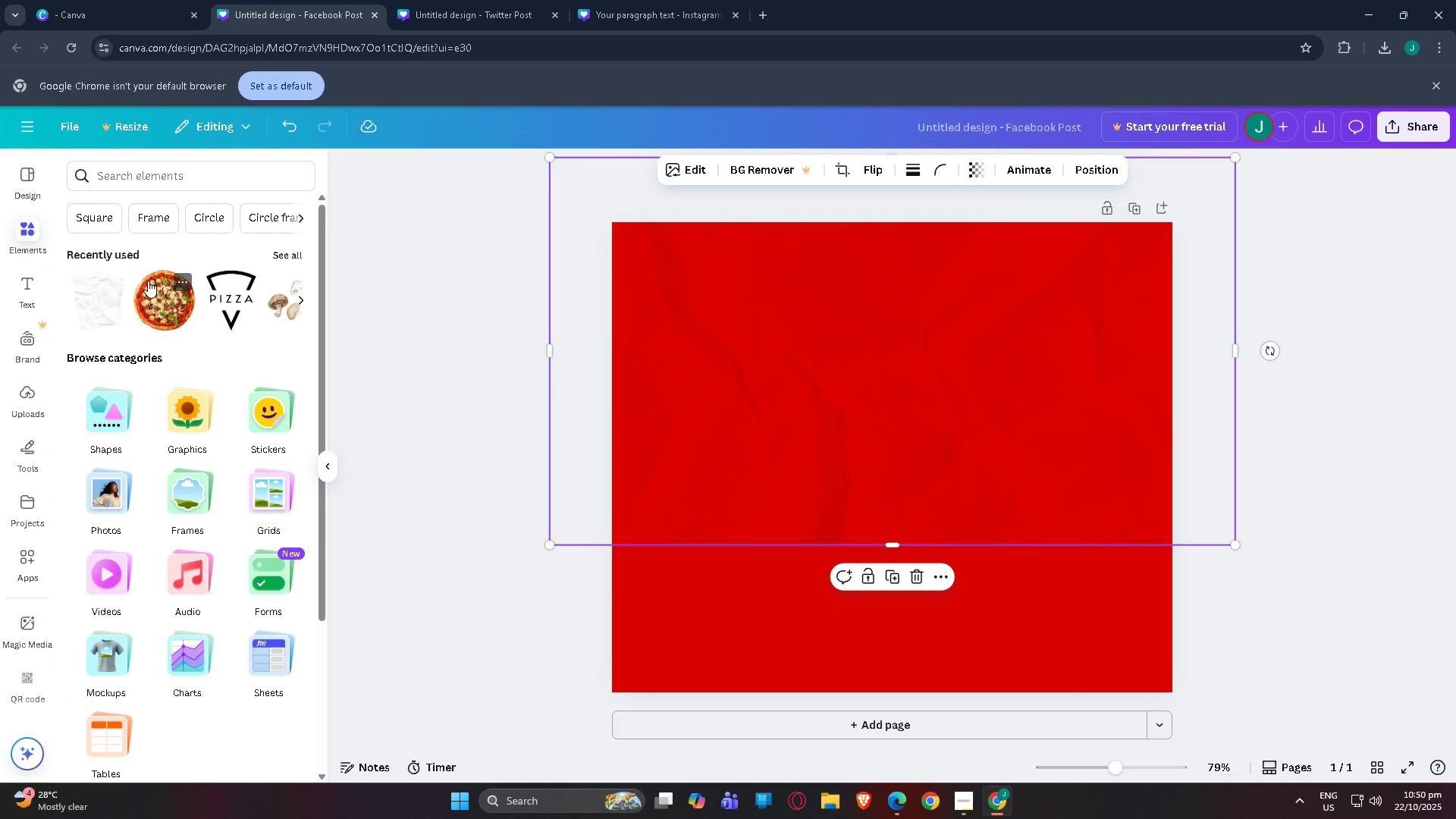 
left_click([160, 320])
 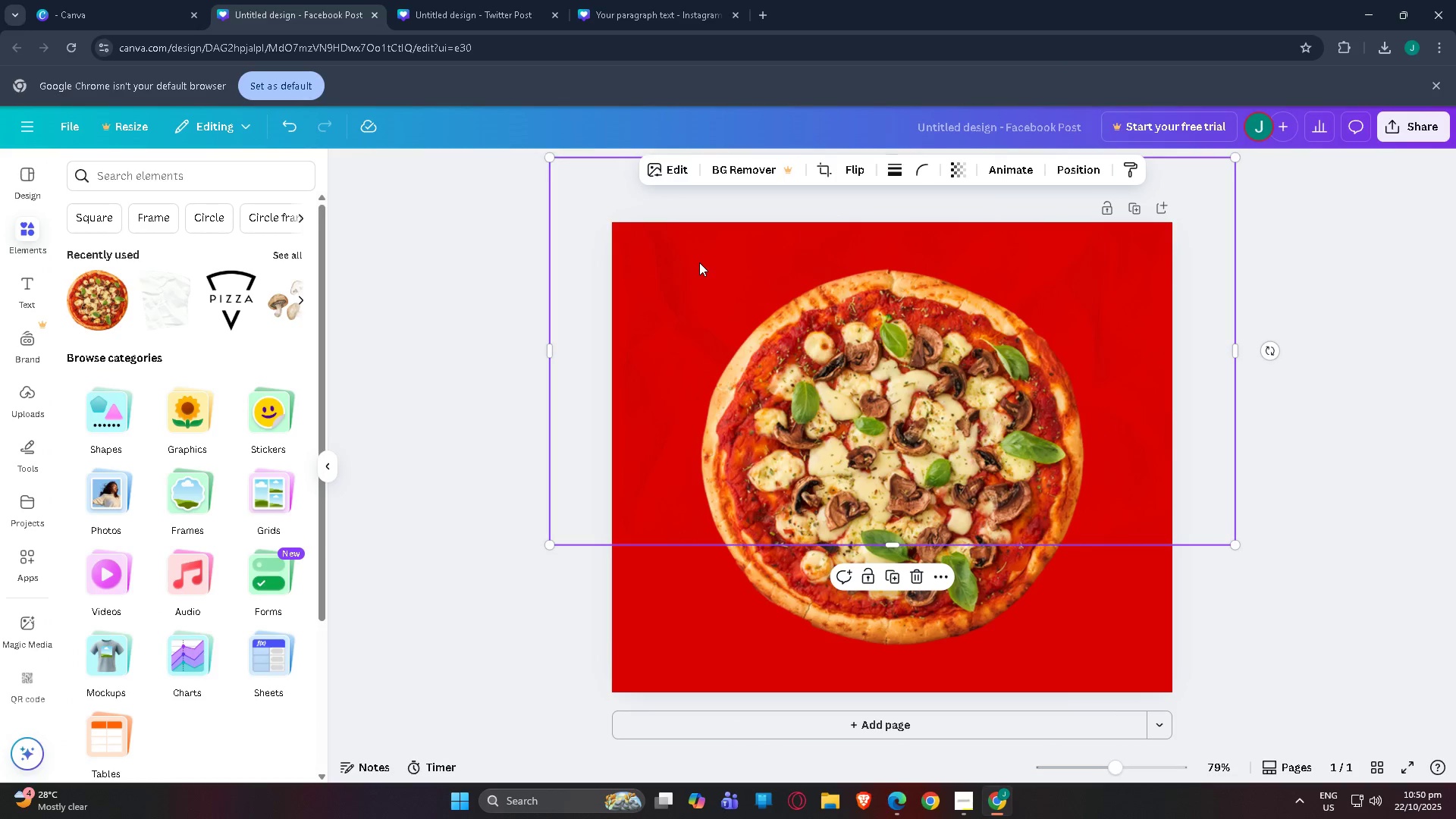 
left_click([829, 383])
 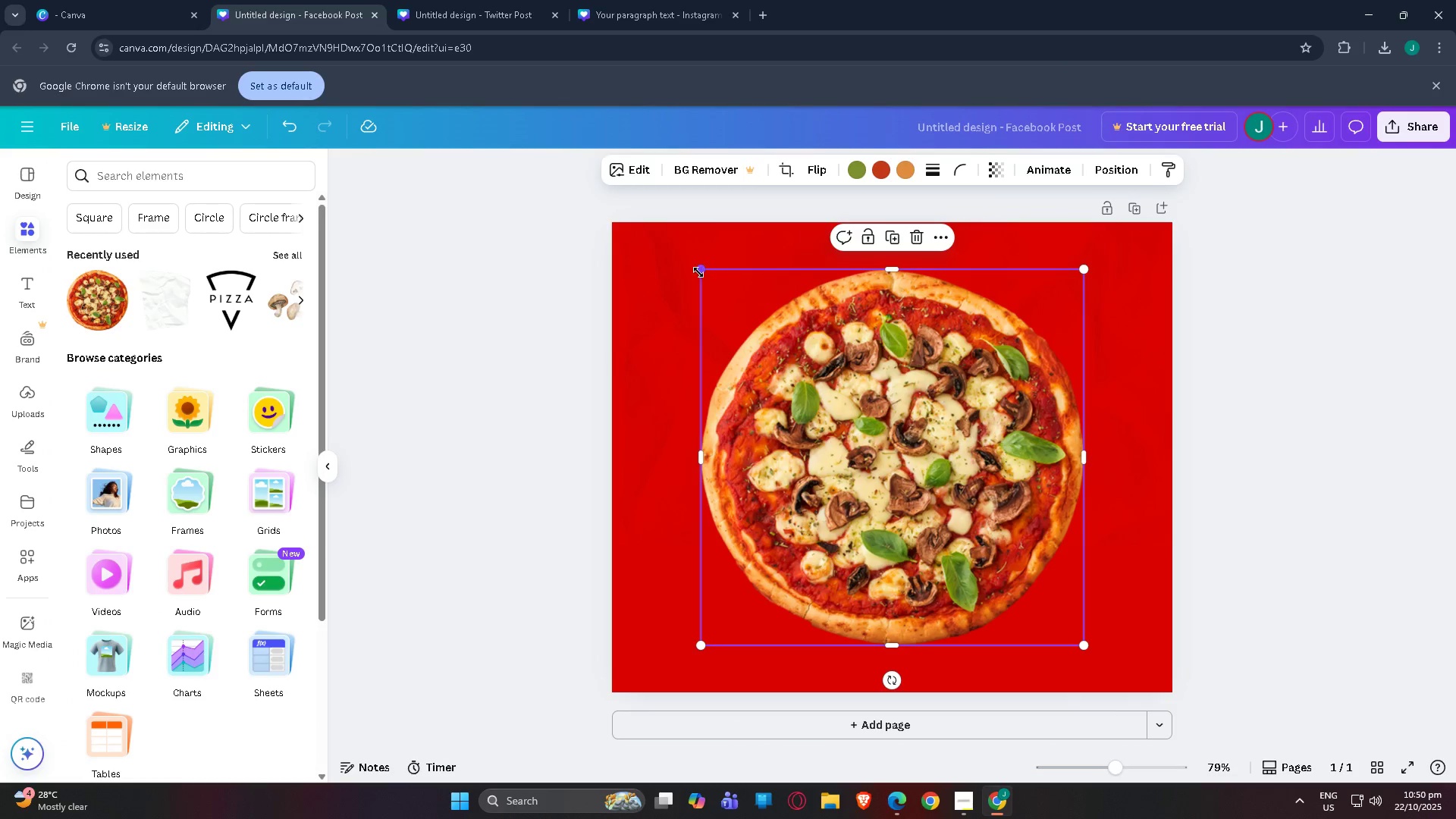 
left_click_drag(start_coordinate=[698, 272], to_coordinate=[837, 382])
 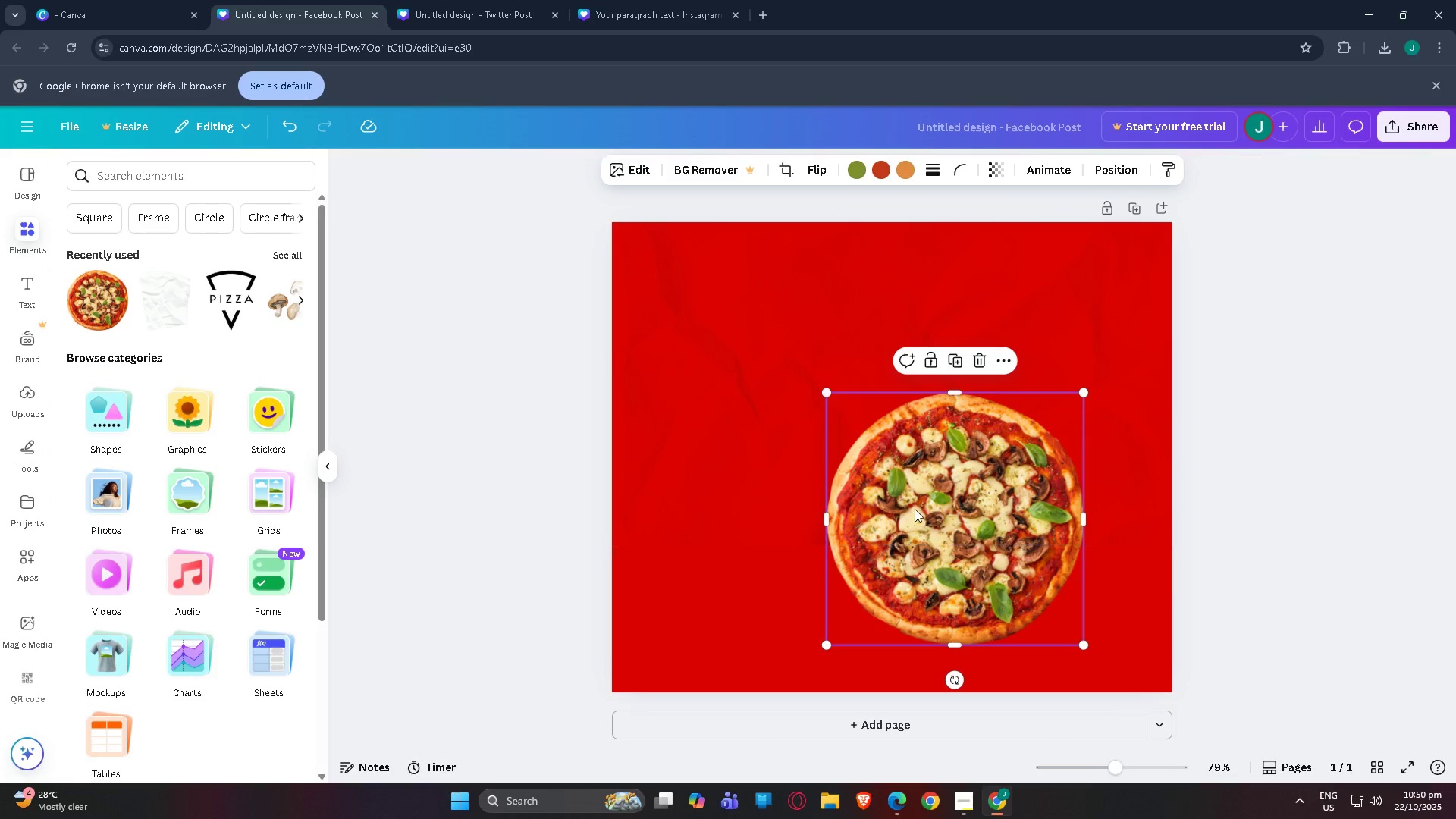 
left_click_drag(start_coordinate=[922, 513], to_coordinate=[856, 436])
 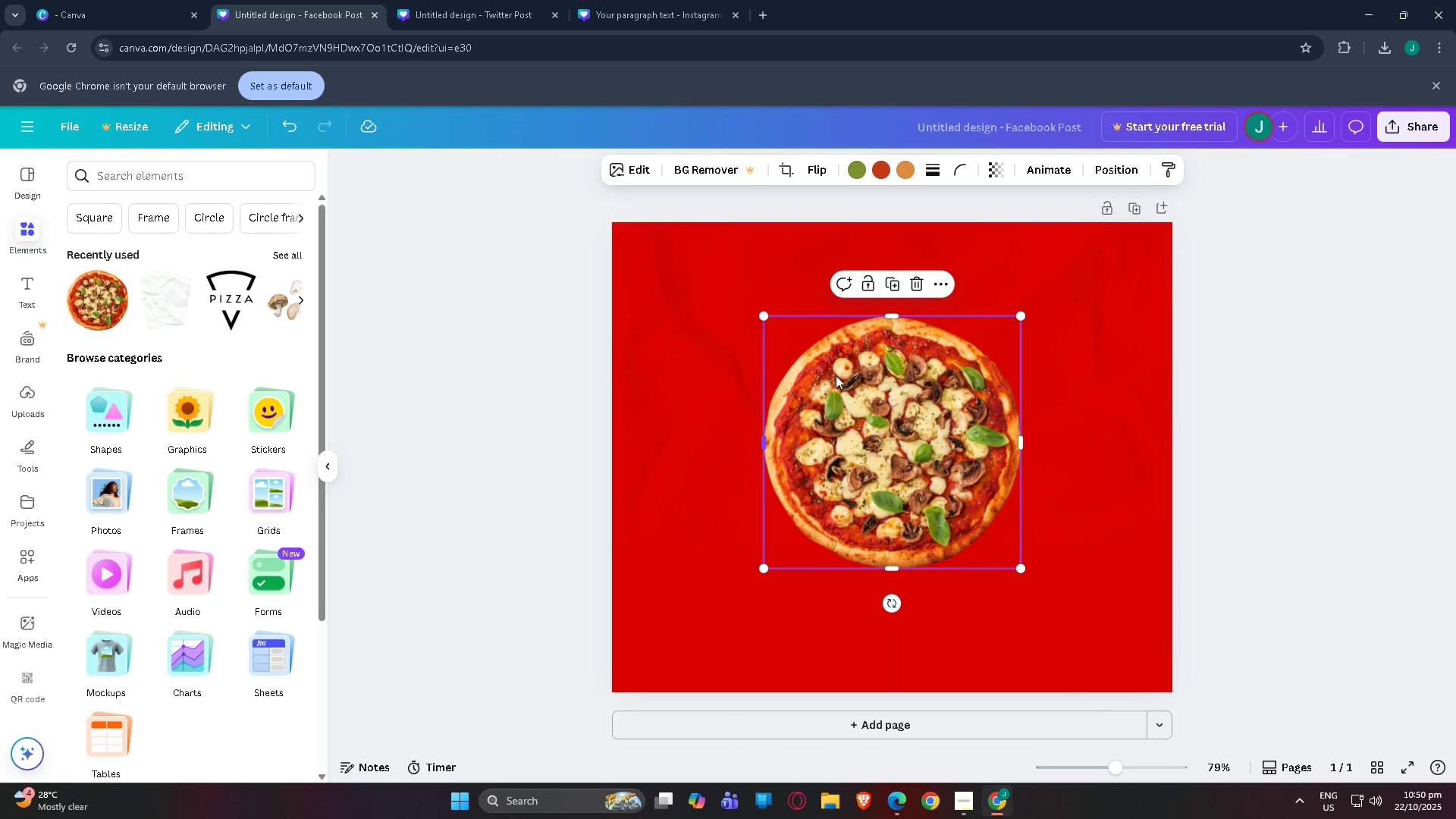 
left_click_drag(start_coordinate=[869, 400], to_coordinate=[870, 415])
 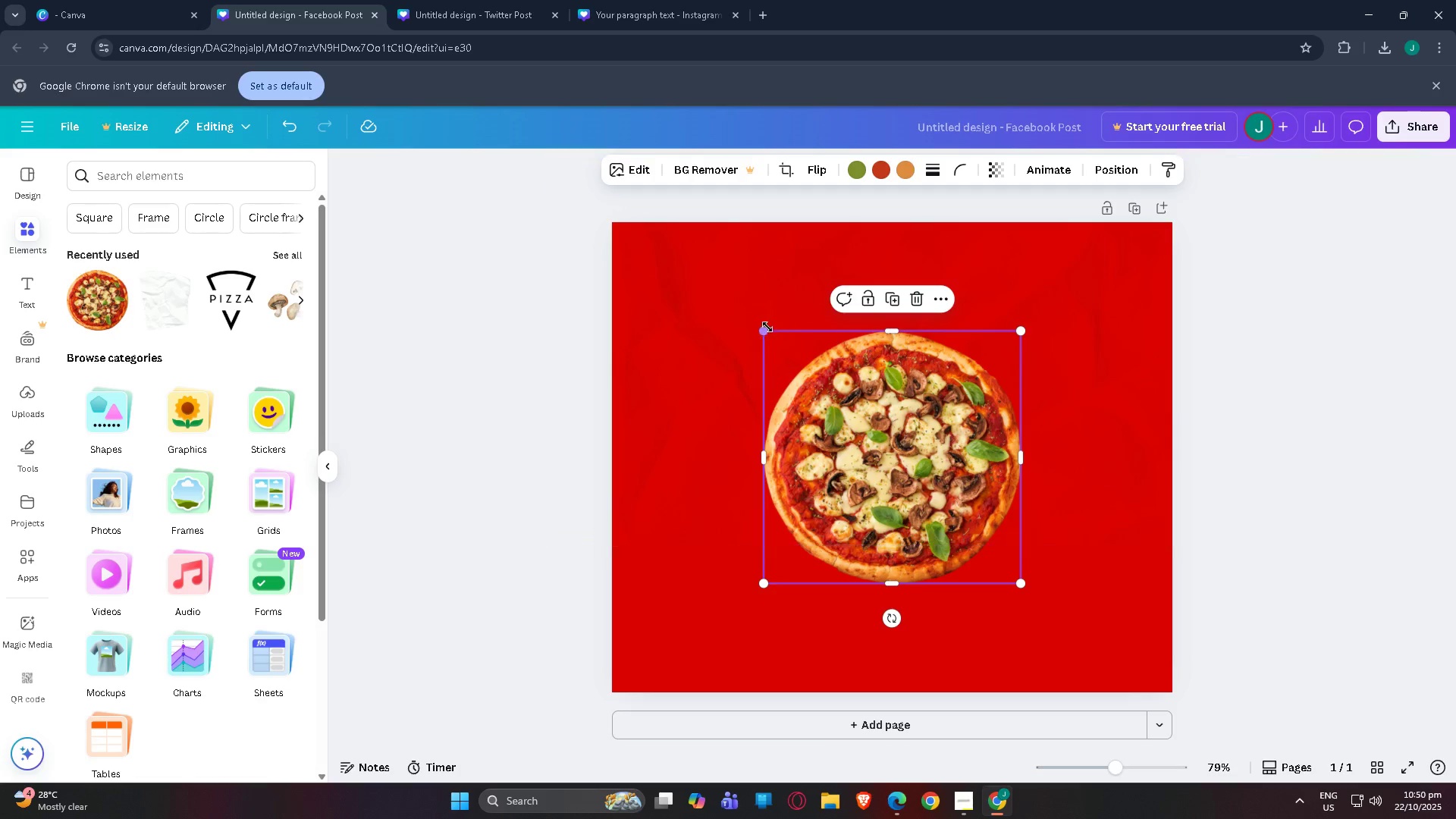 
left_click_drag(start_coordinate=[767, 327], to_coordinate=[801, 353])
 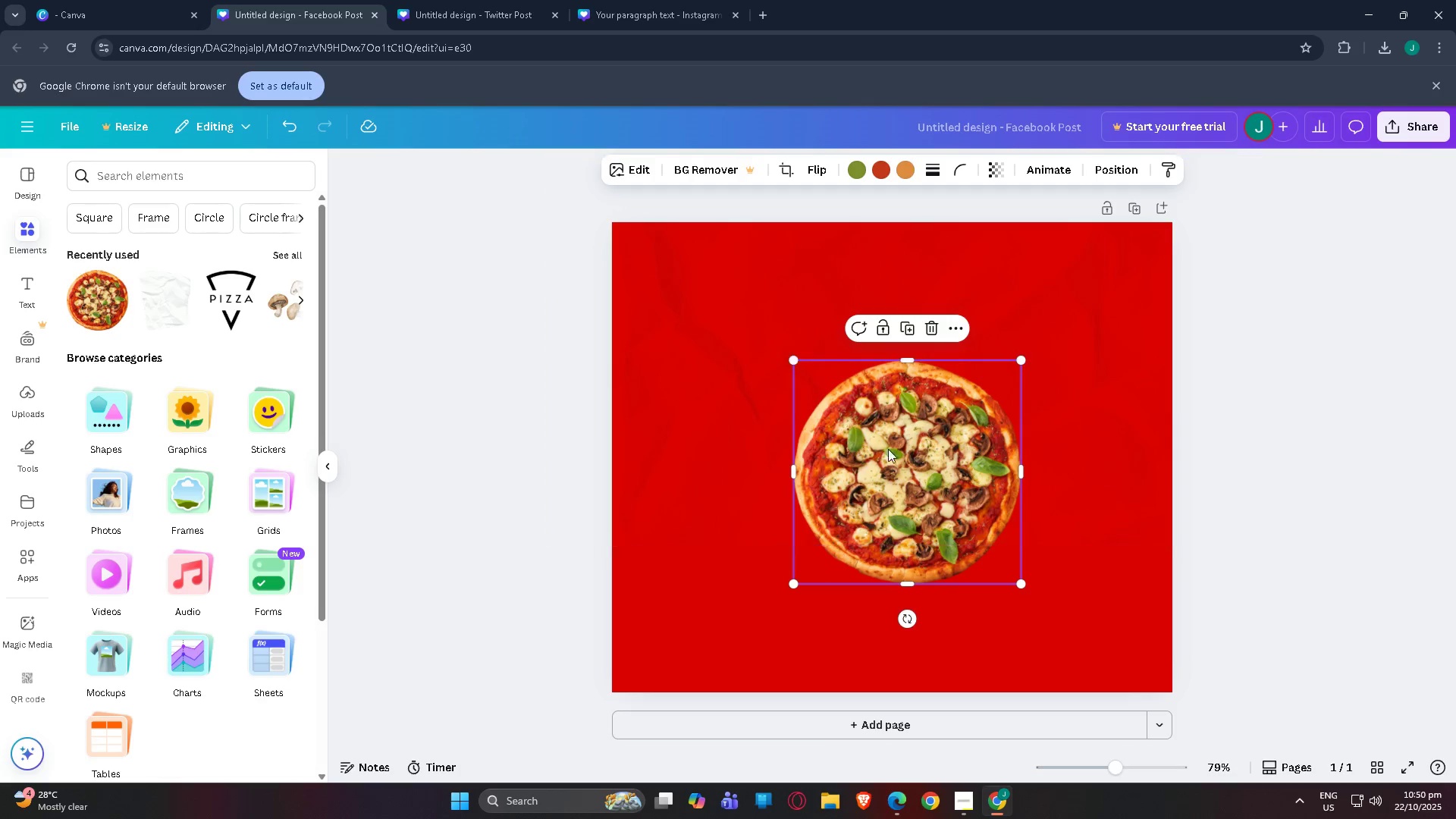 
left_click_drag(start_coordinate=[889, 450], to_coordinate=[871, 438])
 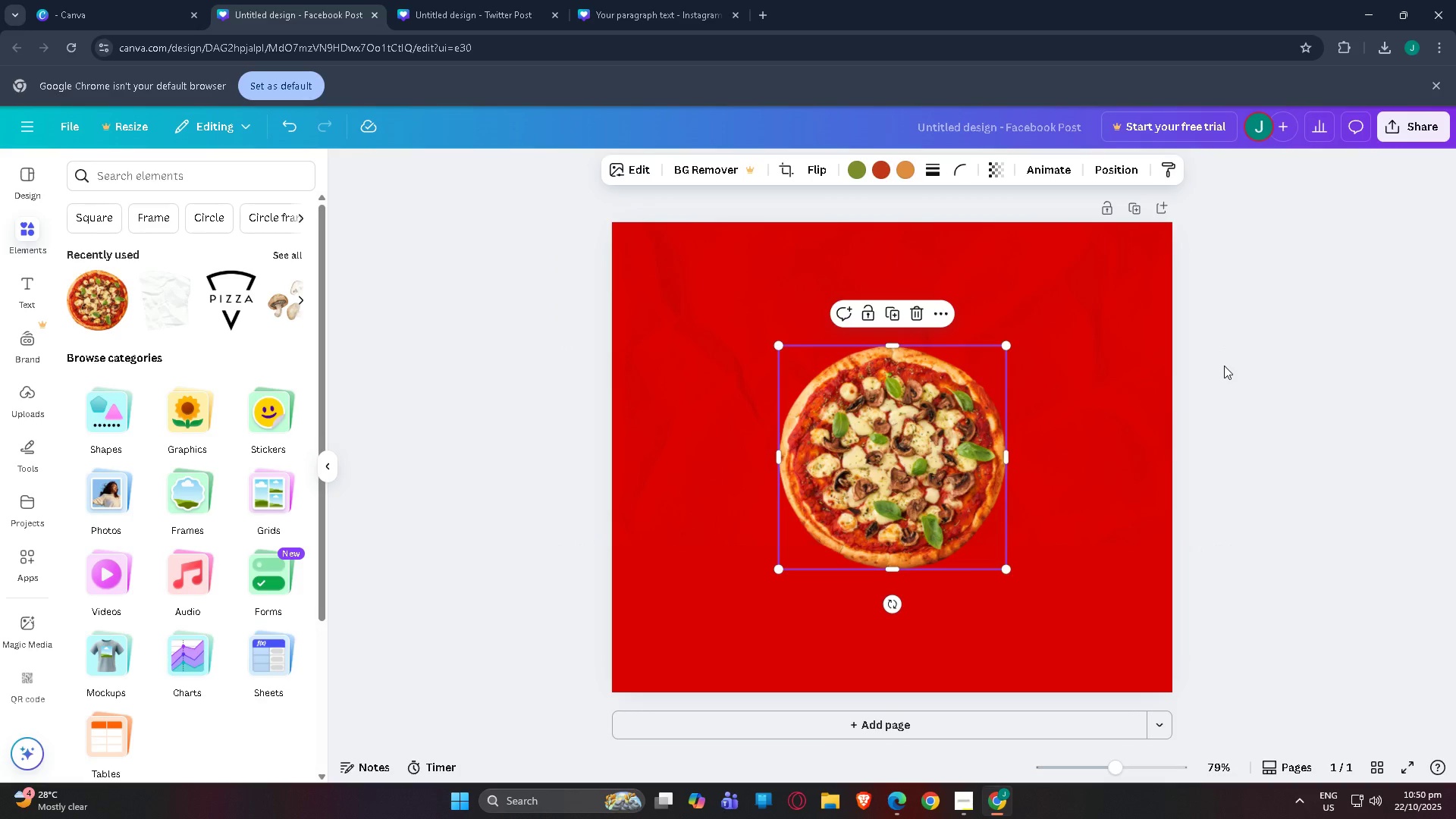 
left_click([1224, 366])
 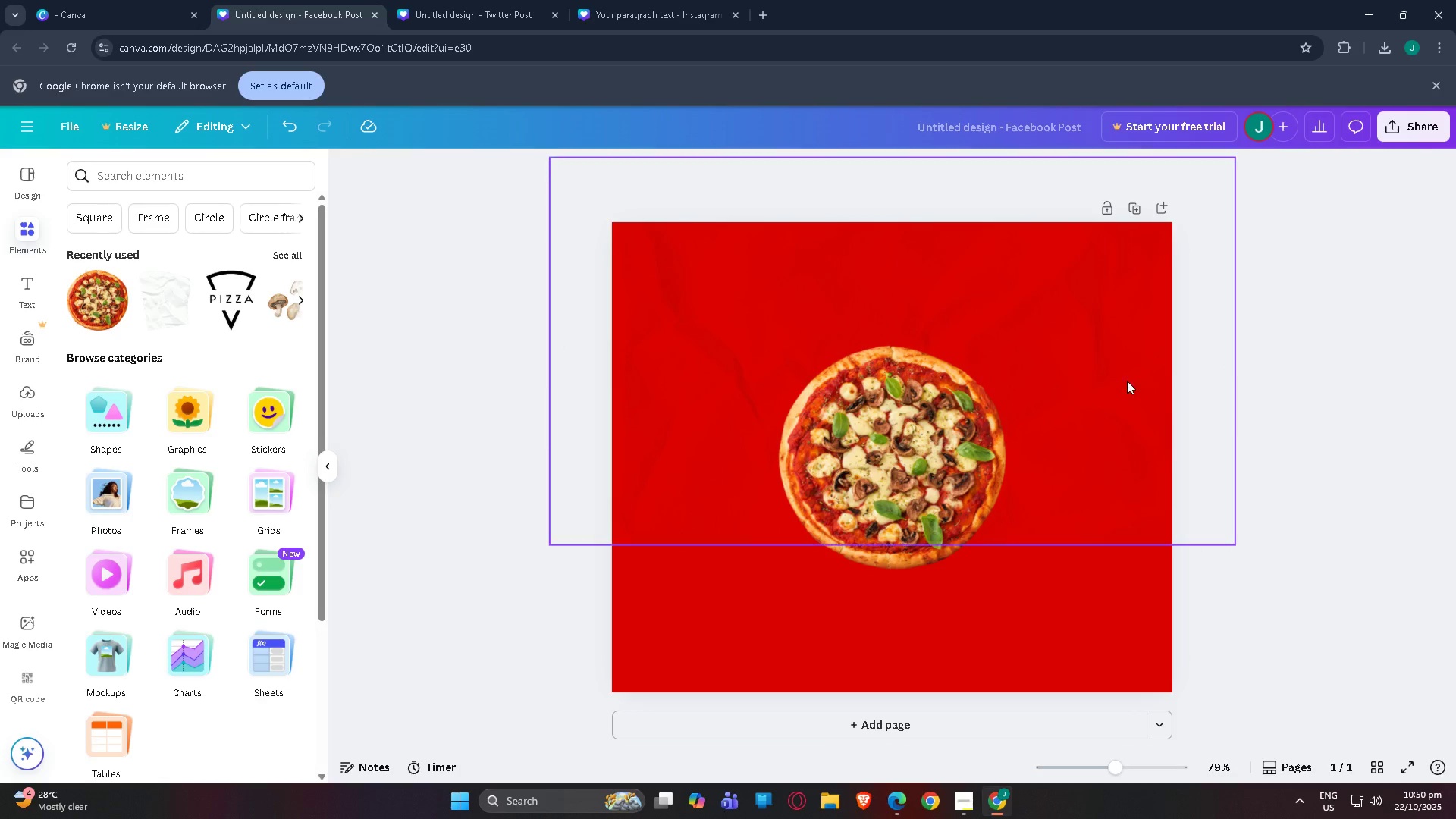 
scroll: coordinate [1085, 406], scroll_direction: up, amount: 1.0
 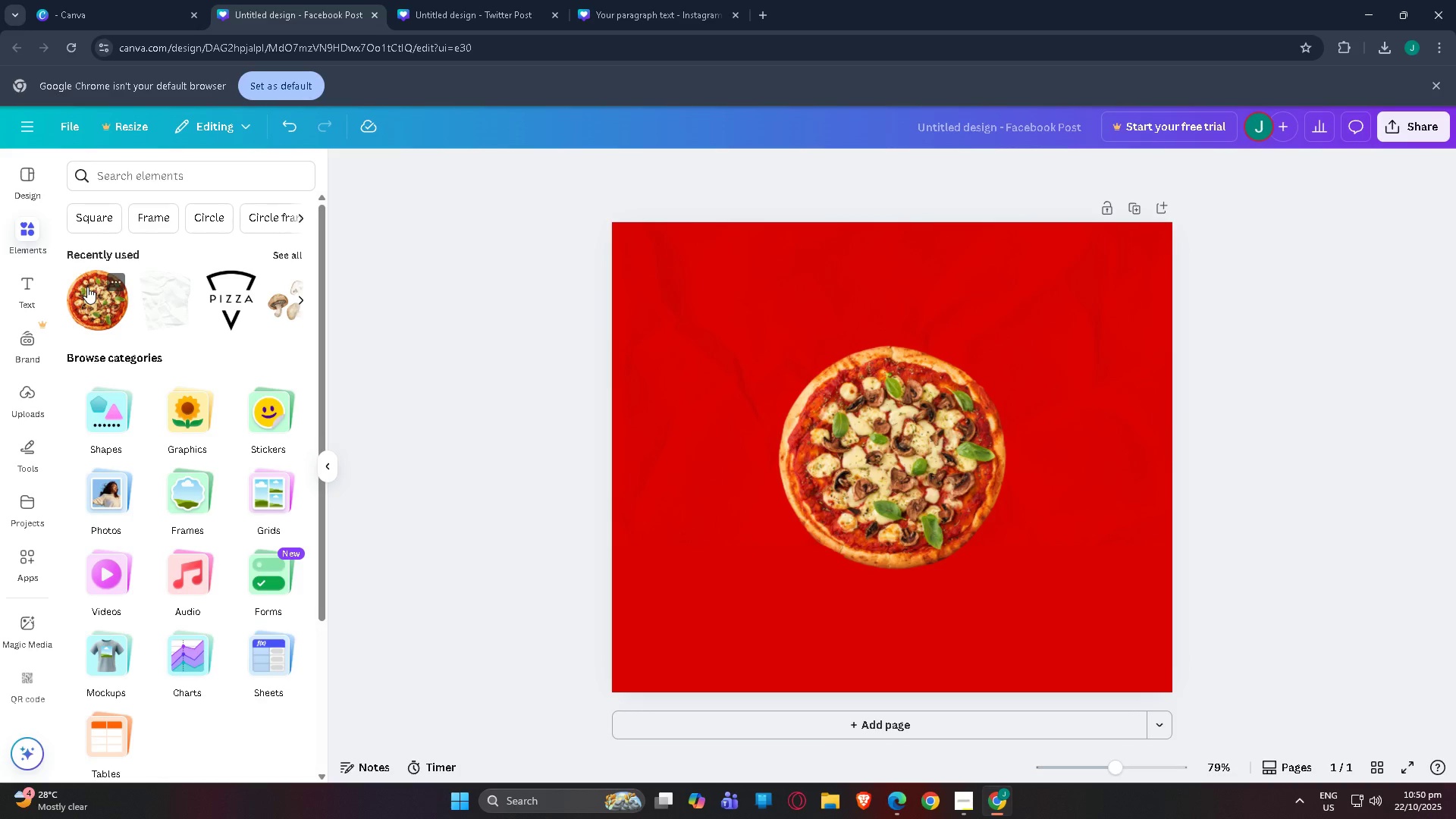 
wait(5.41)
 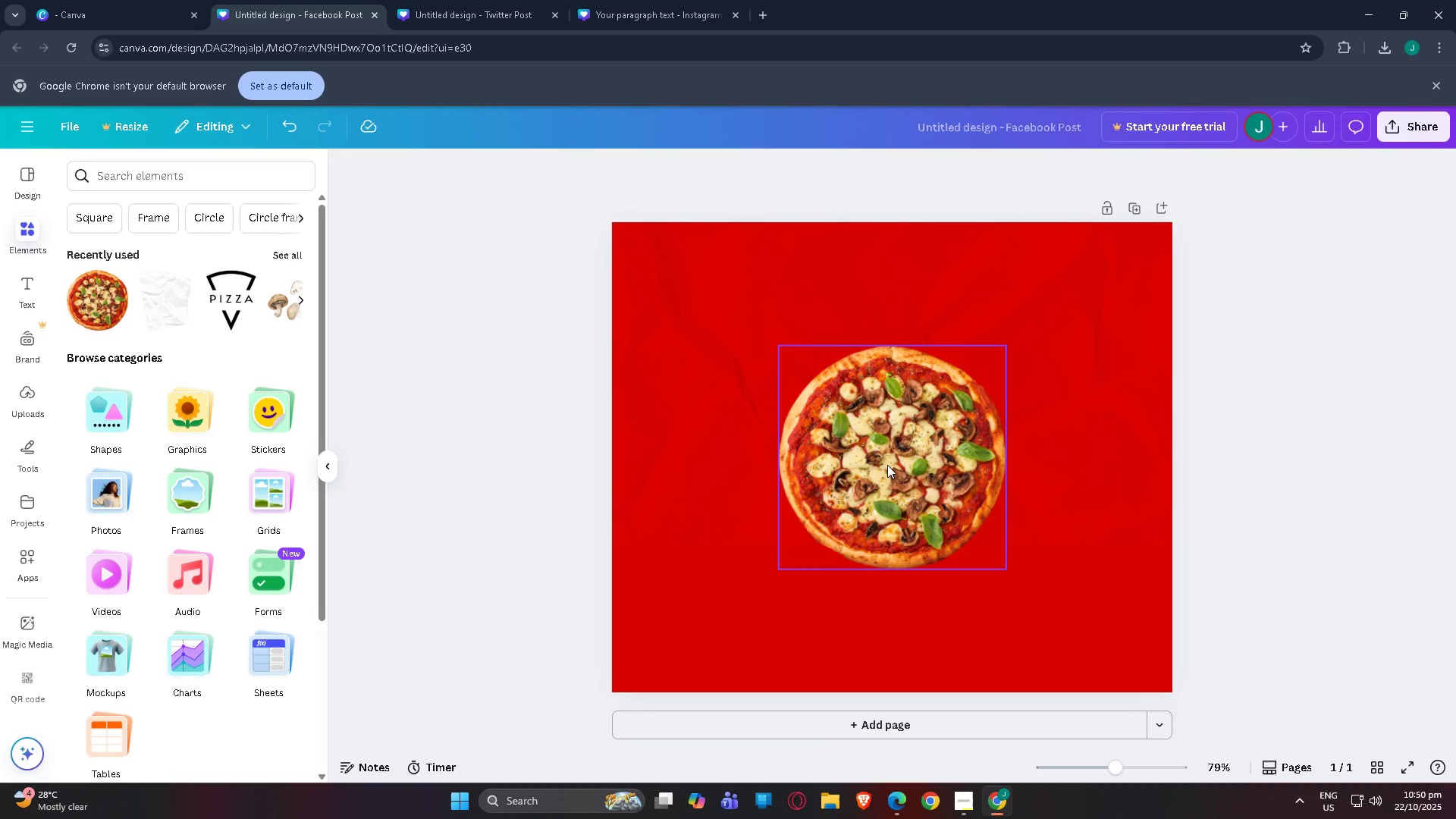 
left_click([681, 0])
 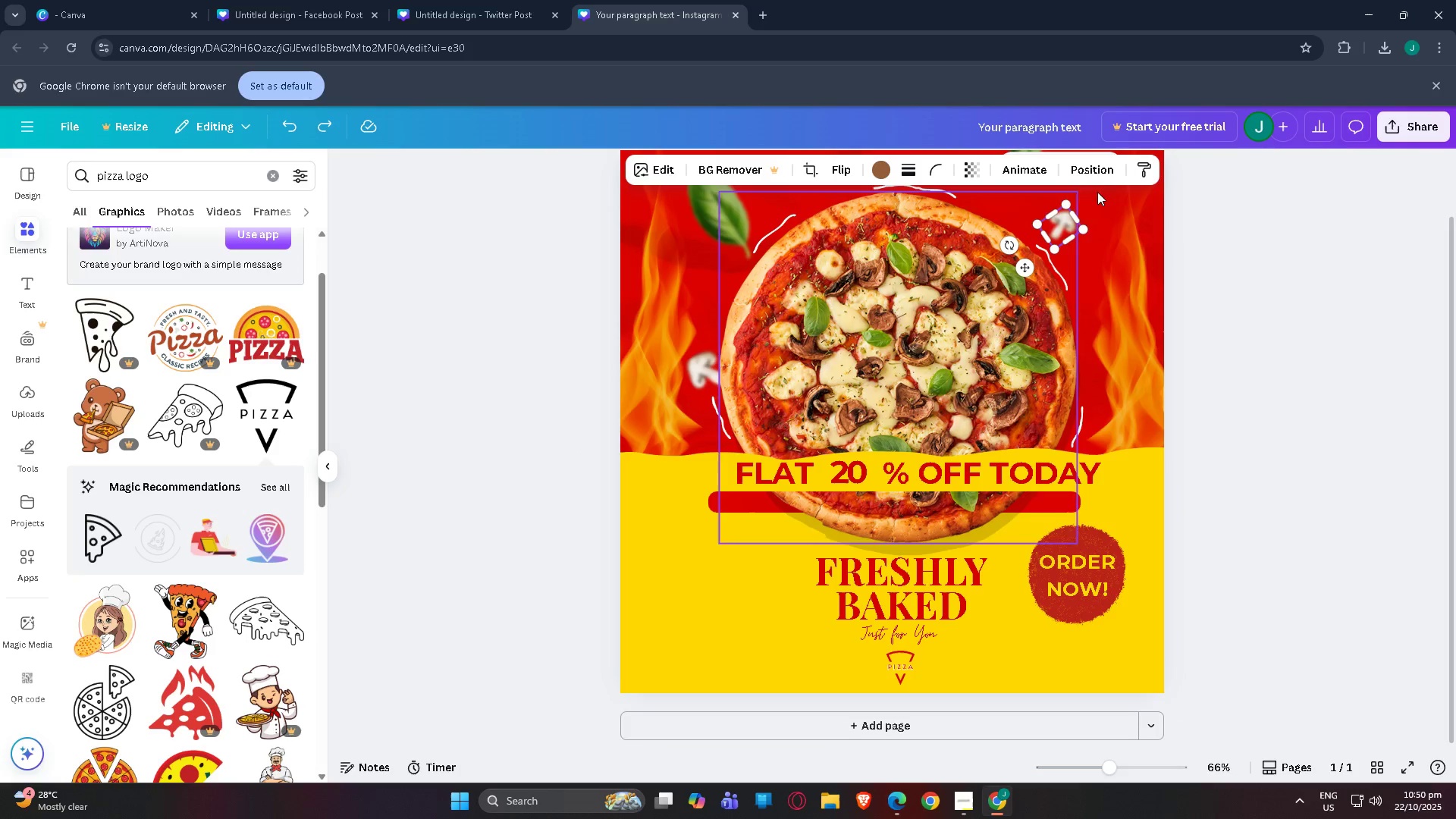 
left_click([1084, 169])
 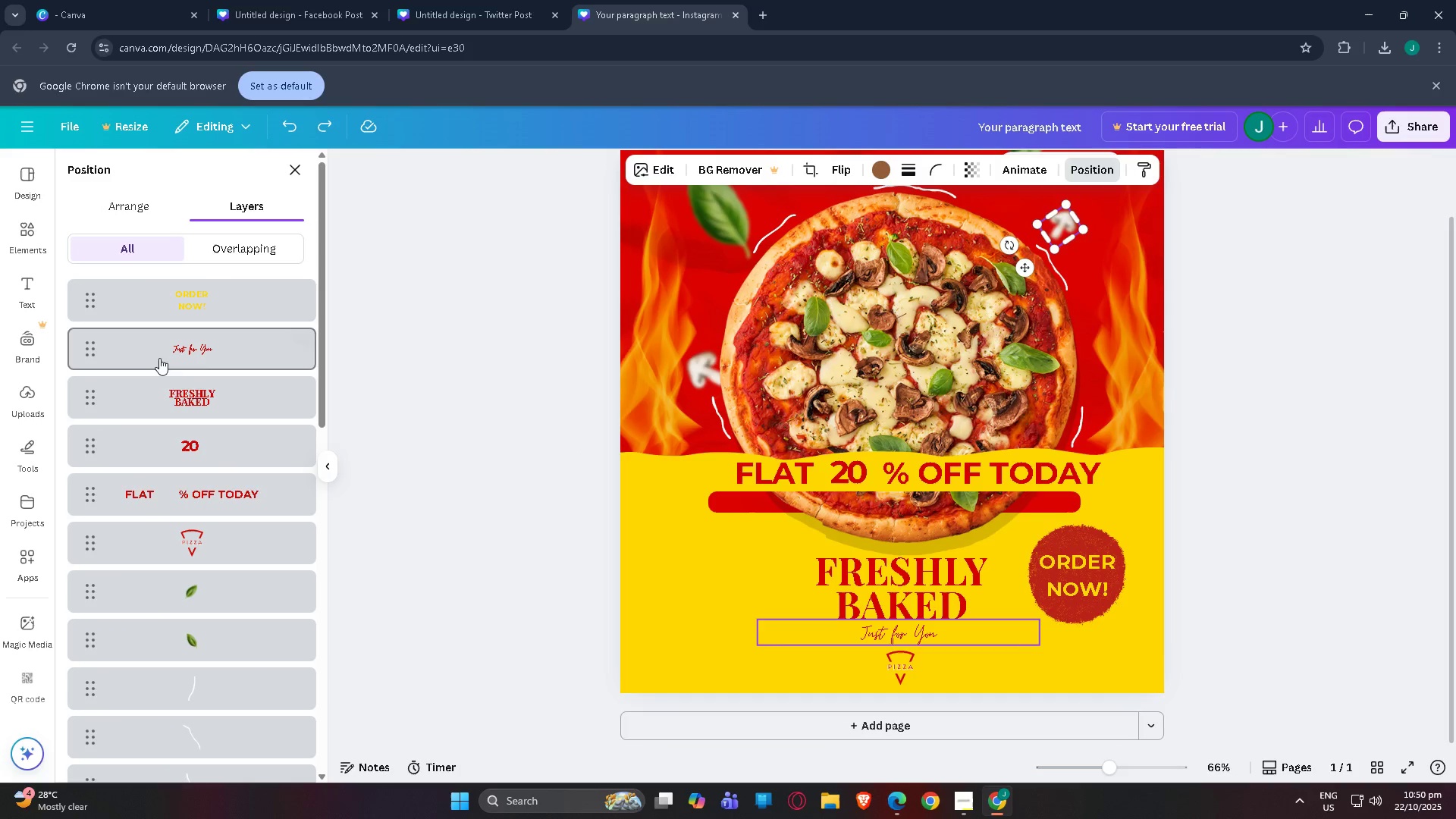 
scroll: coordinate [246, 612], scroll_direction: down, amount: 15.0
 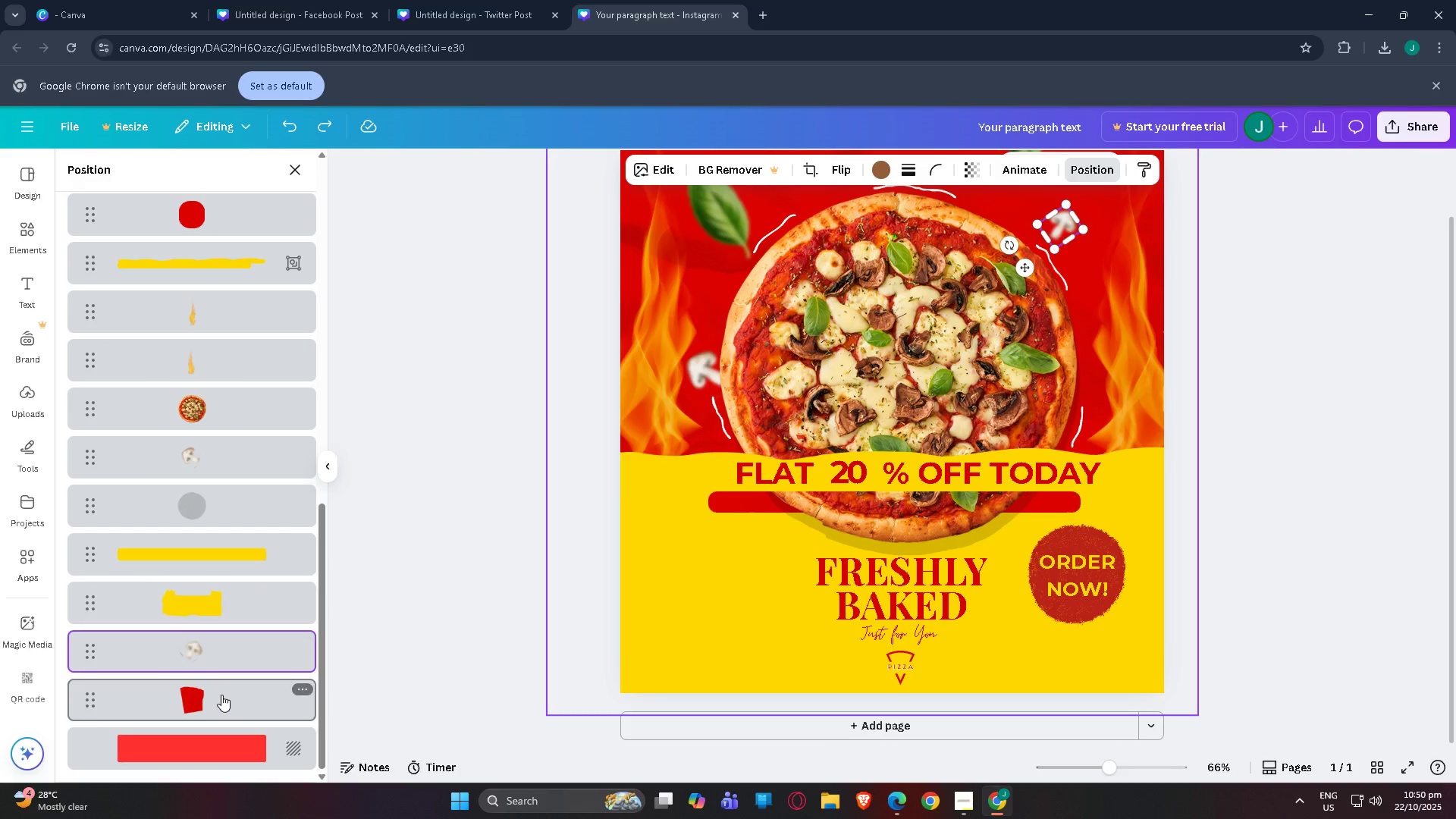 
left_click([221, 695])
 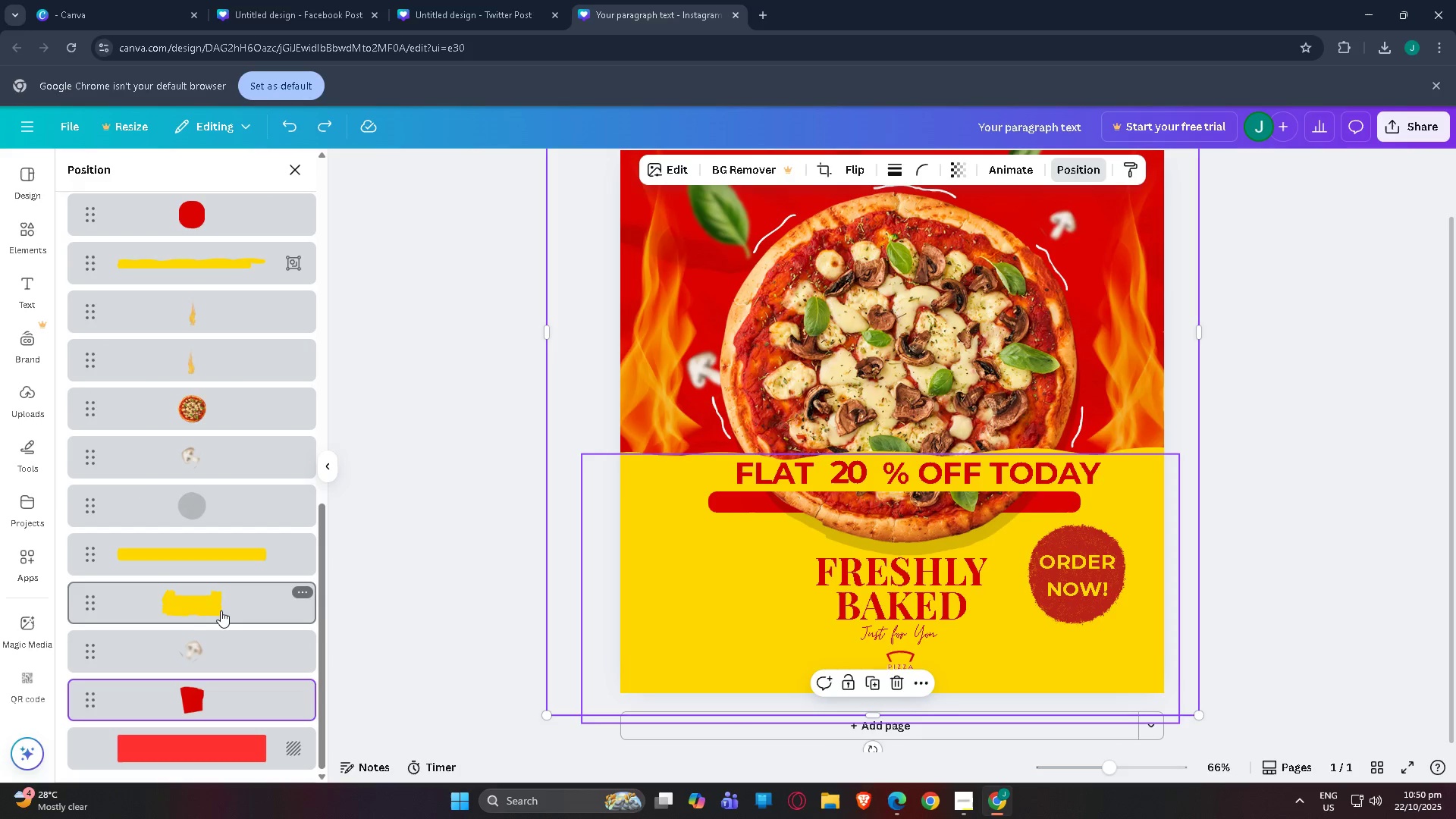 
left_click([221, 607])
 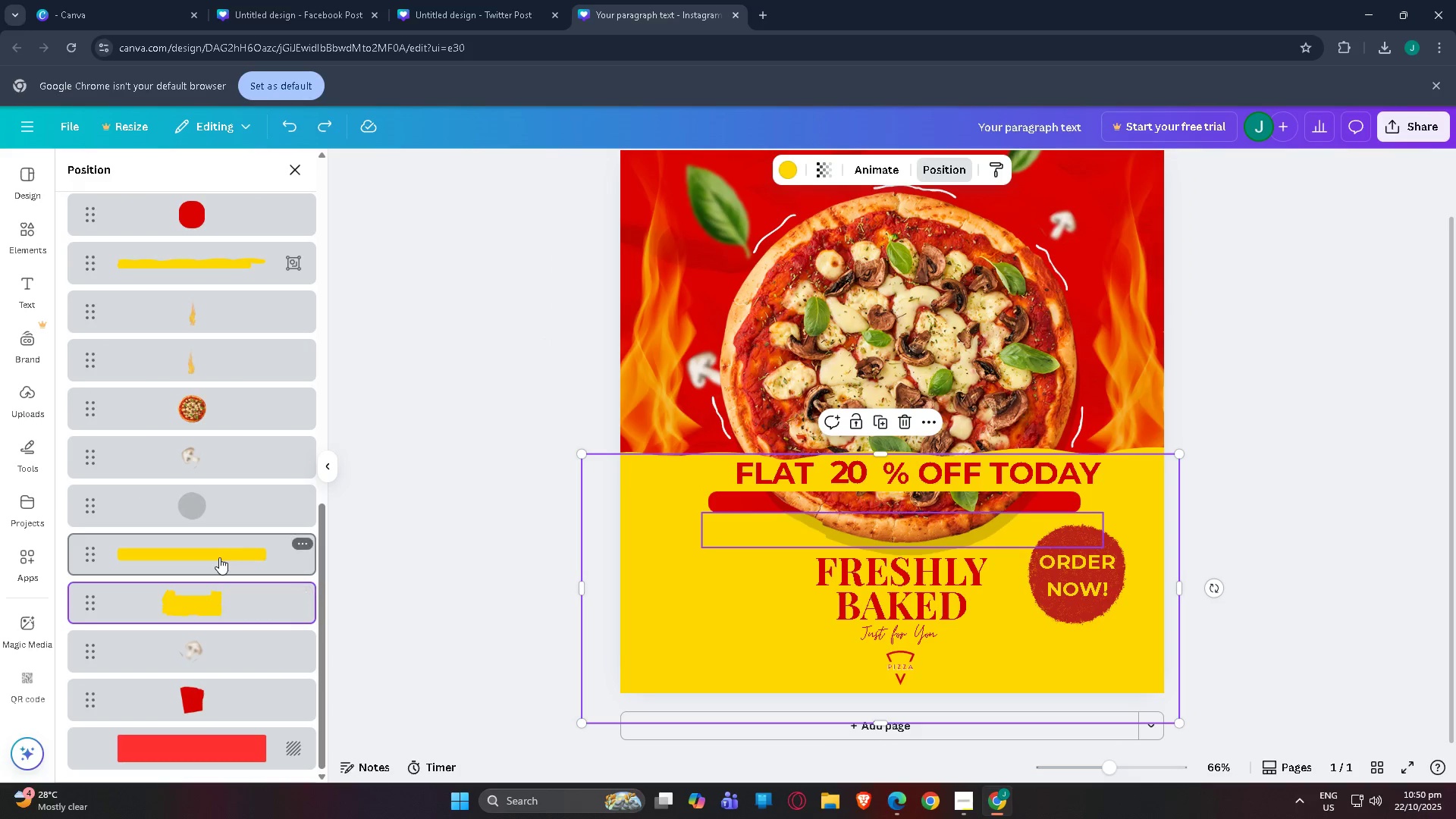 
left_click([219, 557])
 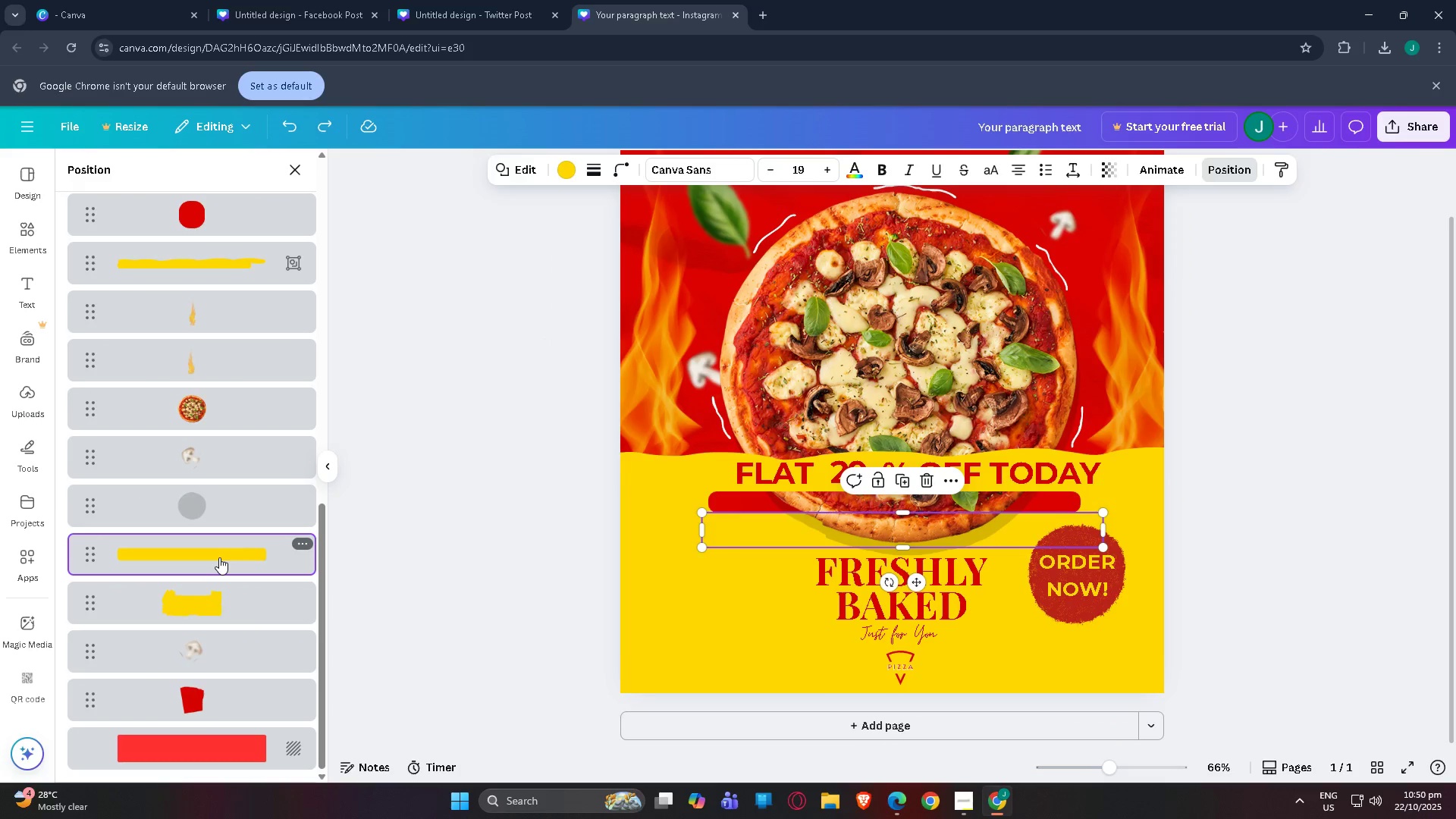 
key(Control+C)
 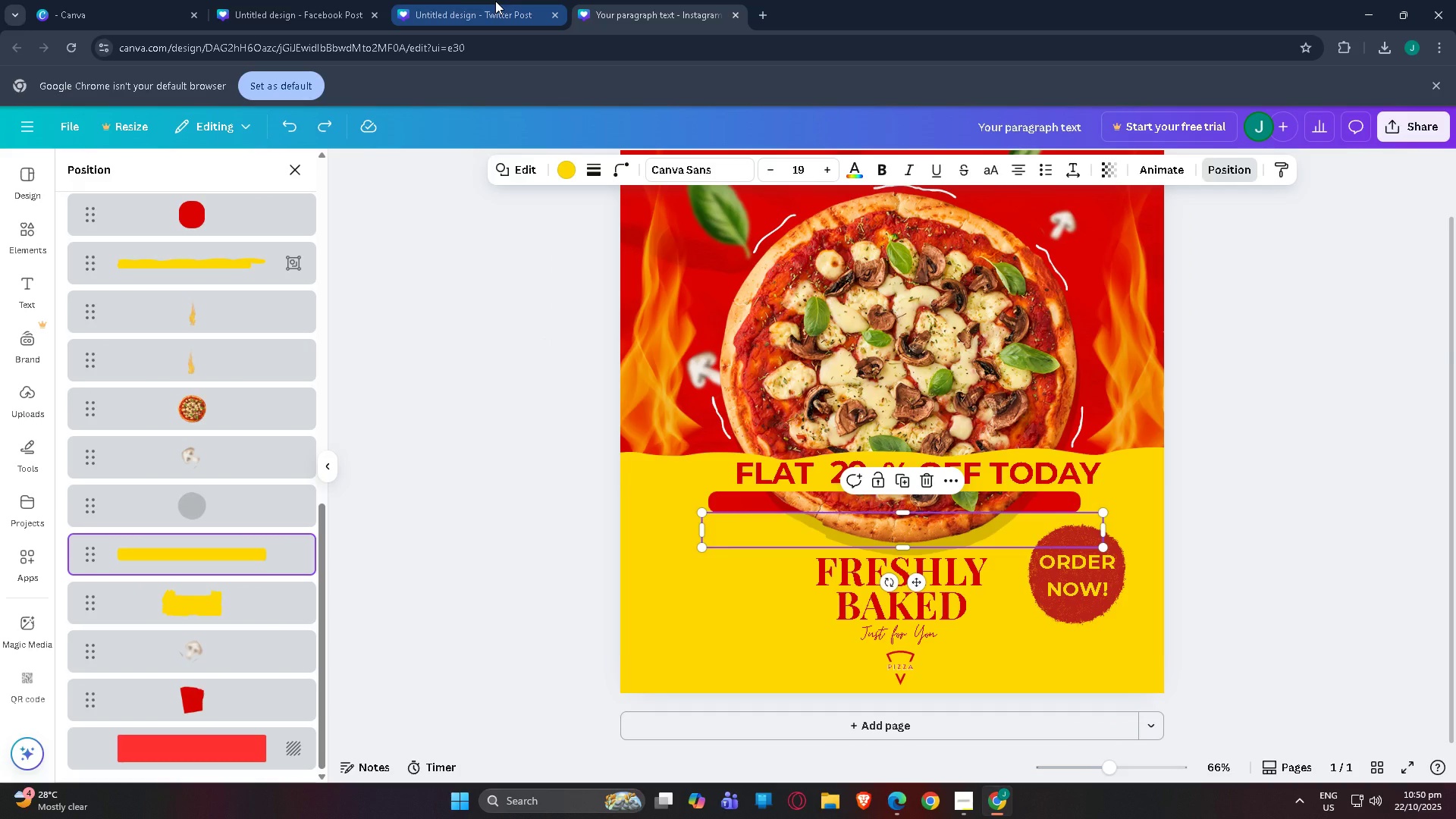 
left_click([495, 1])
 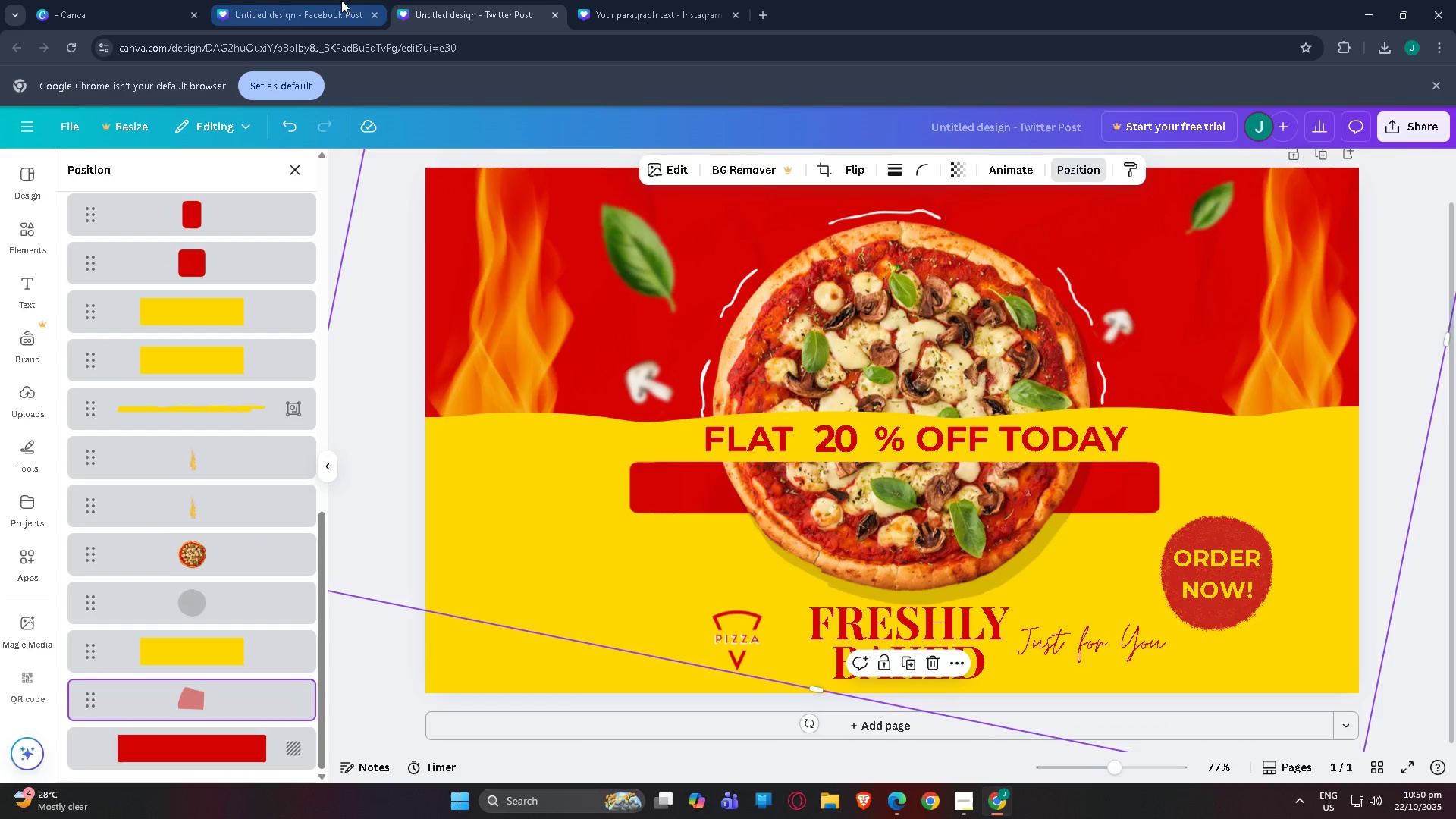 
left_click([297, 0])
 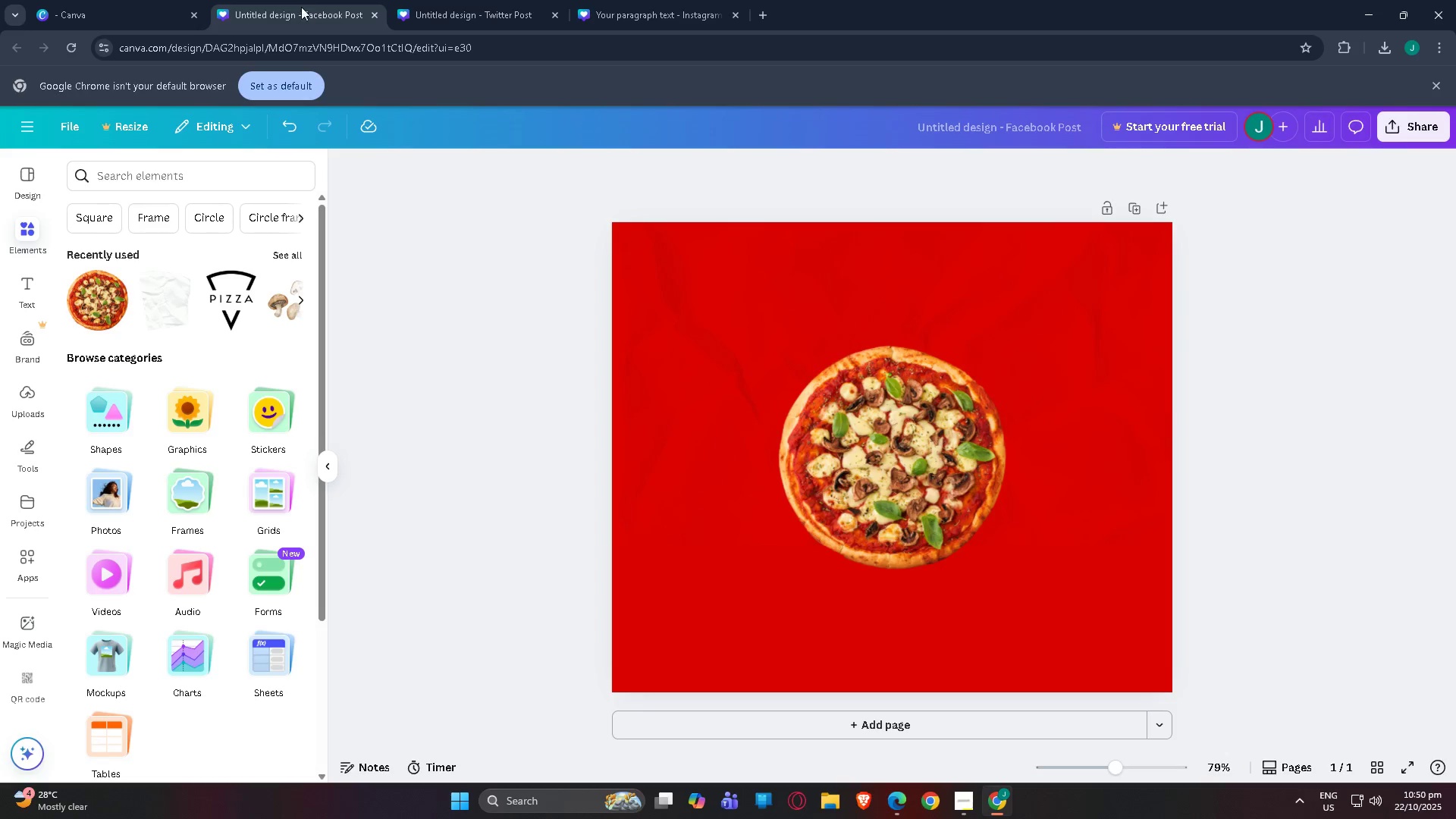 
key(Control+V)
 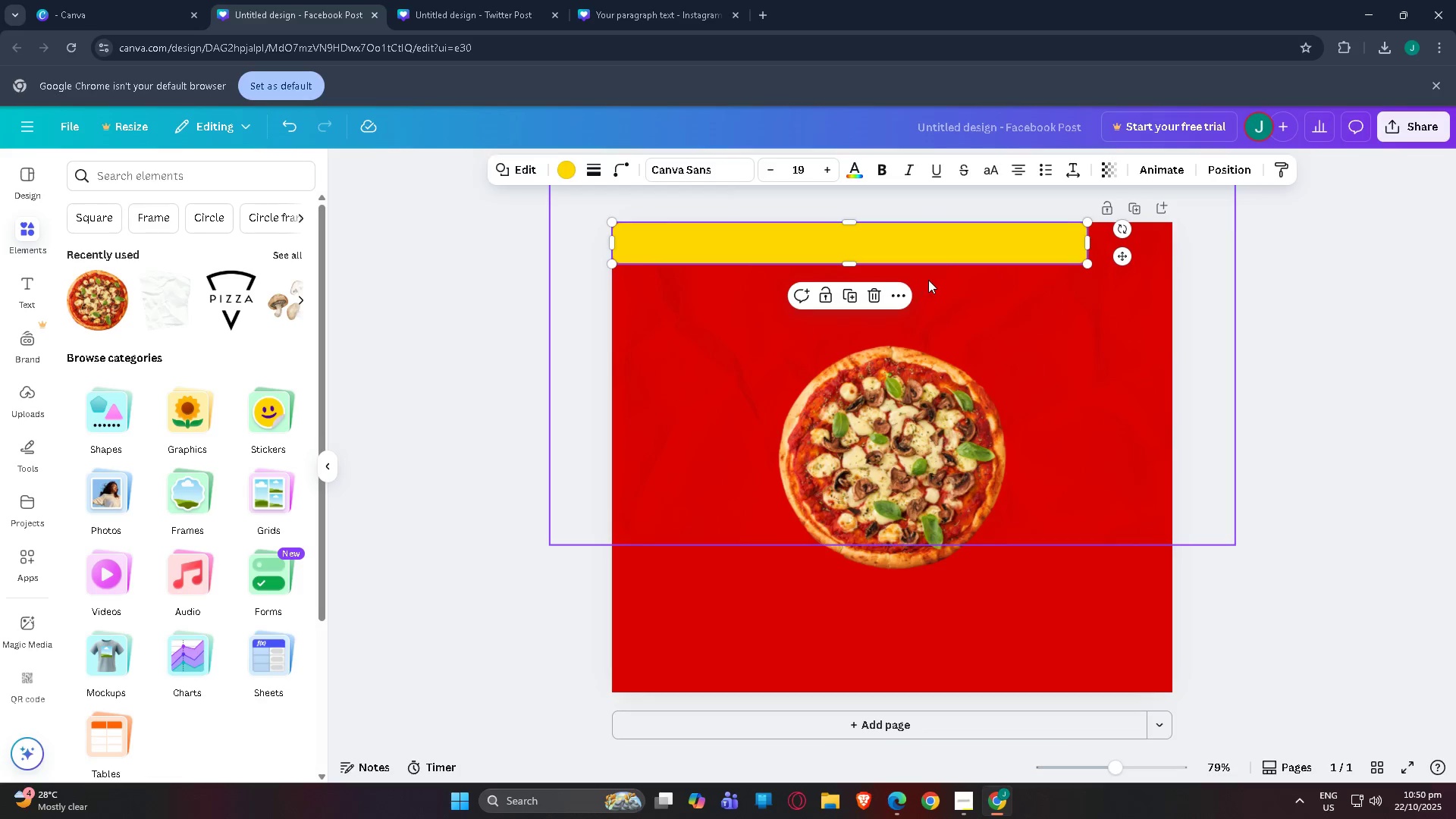 
left_click_drag(start_coordinate=[943, 254], to_coordinate=[980, 595])
 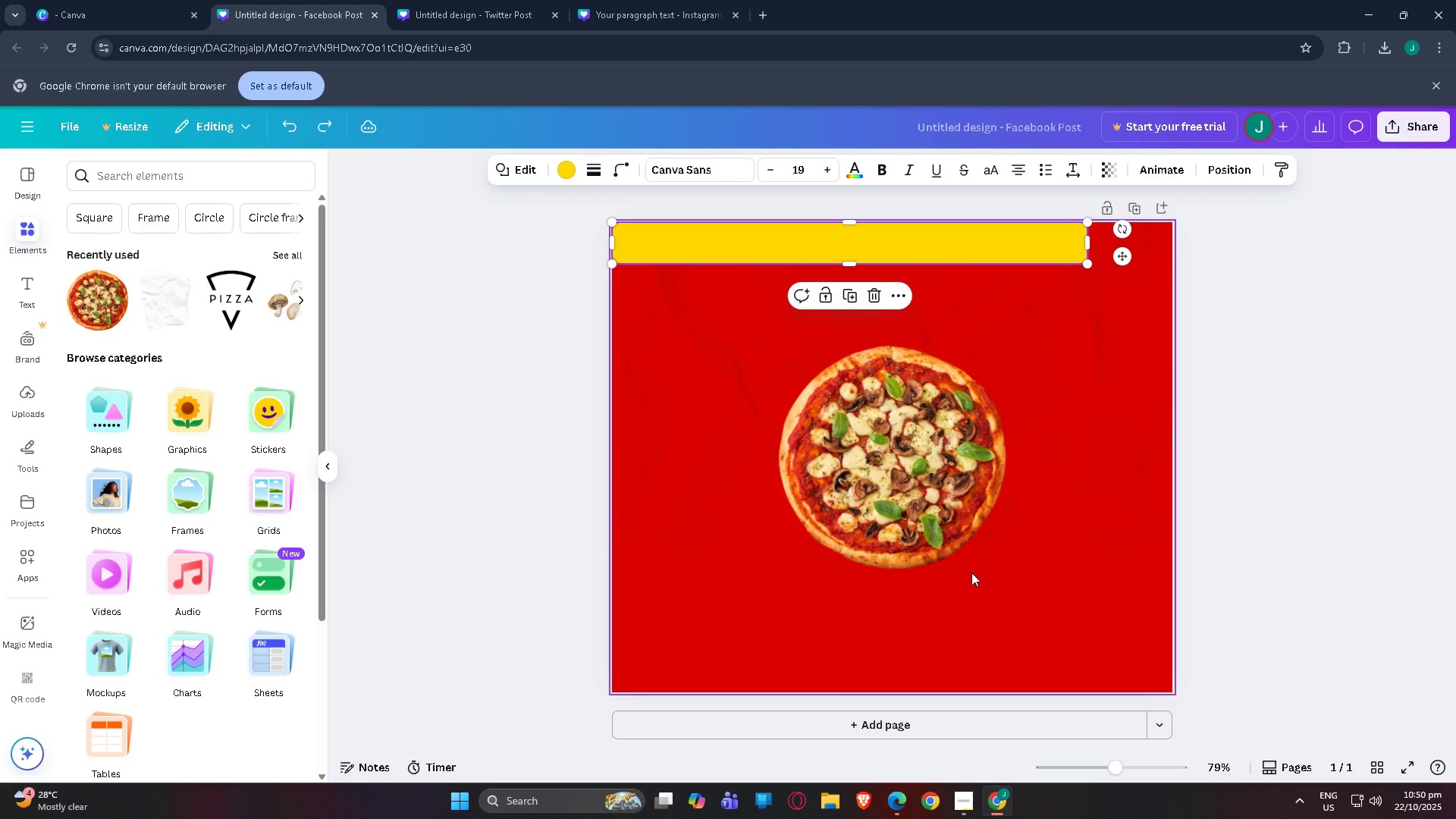 
key(Control+Z)
 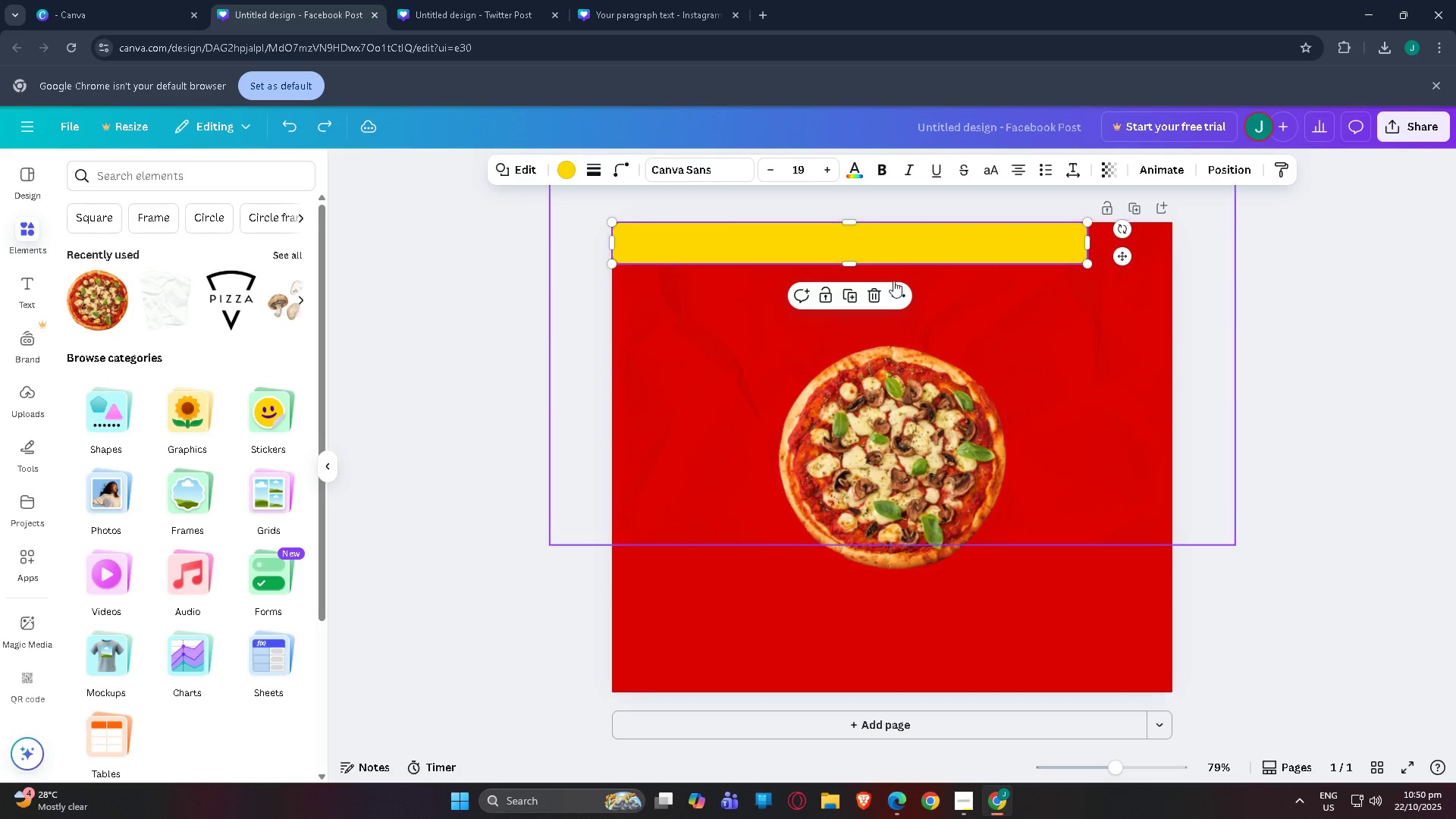 
key(Control+ControlLeft)
 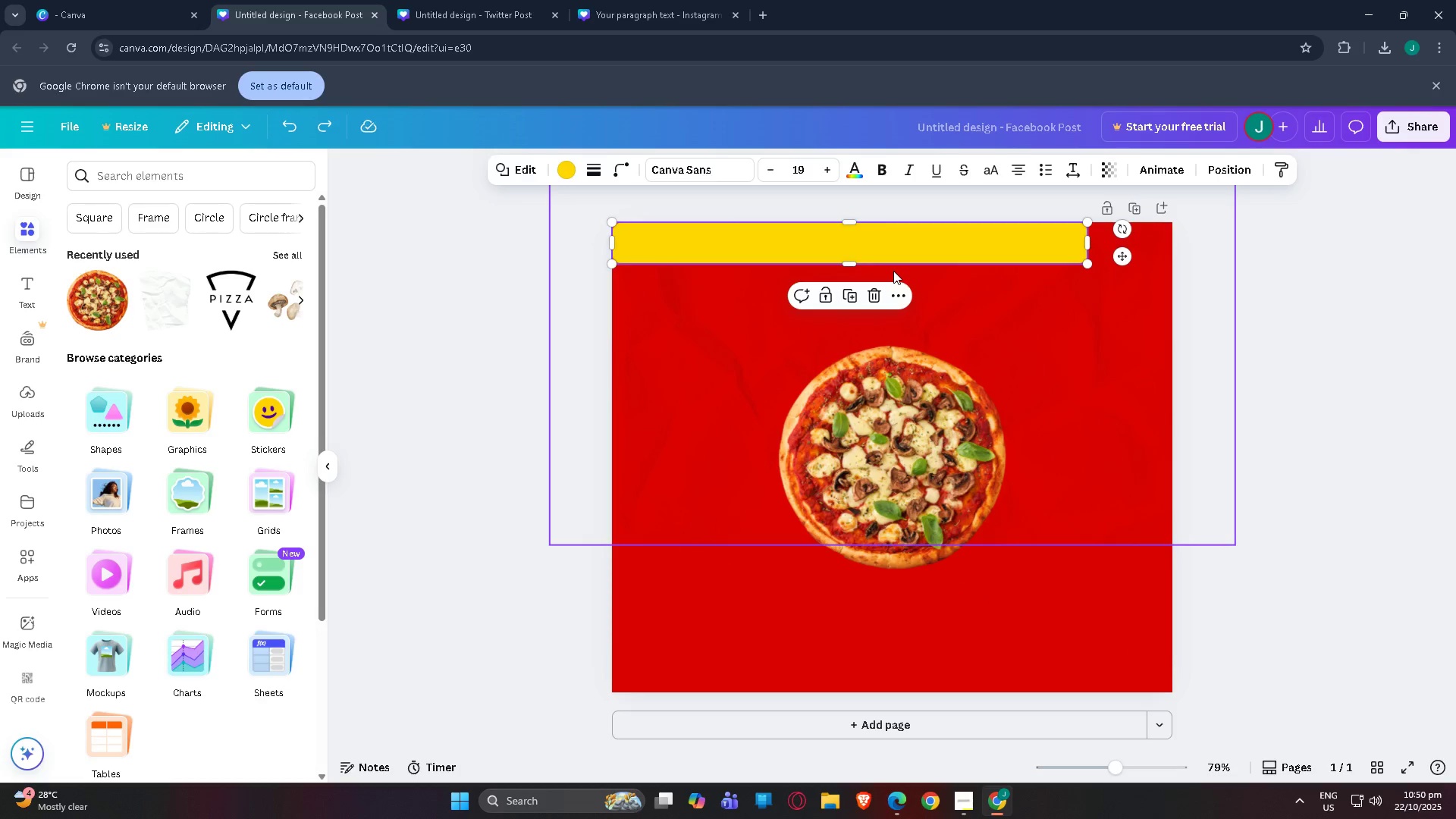 
key(Control+Z)
 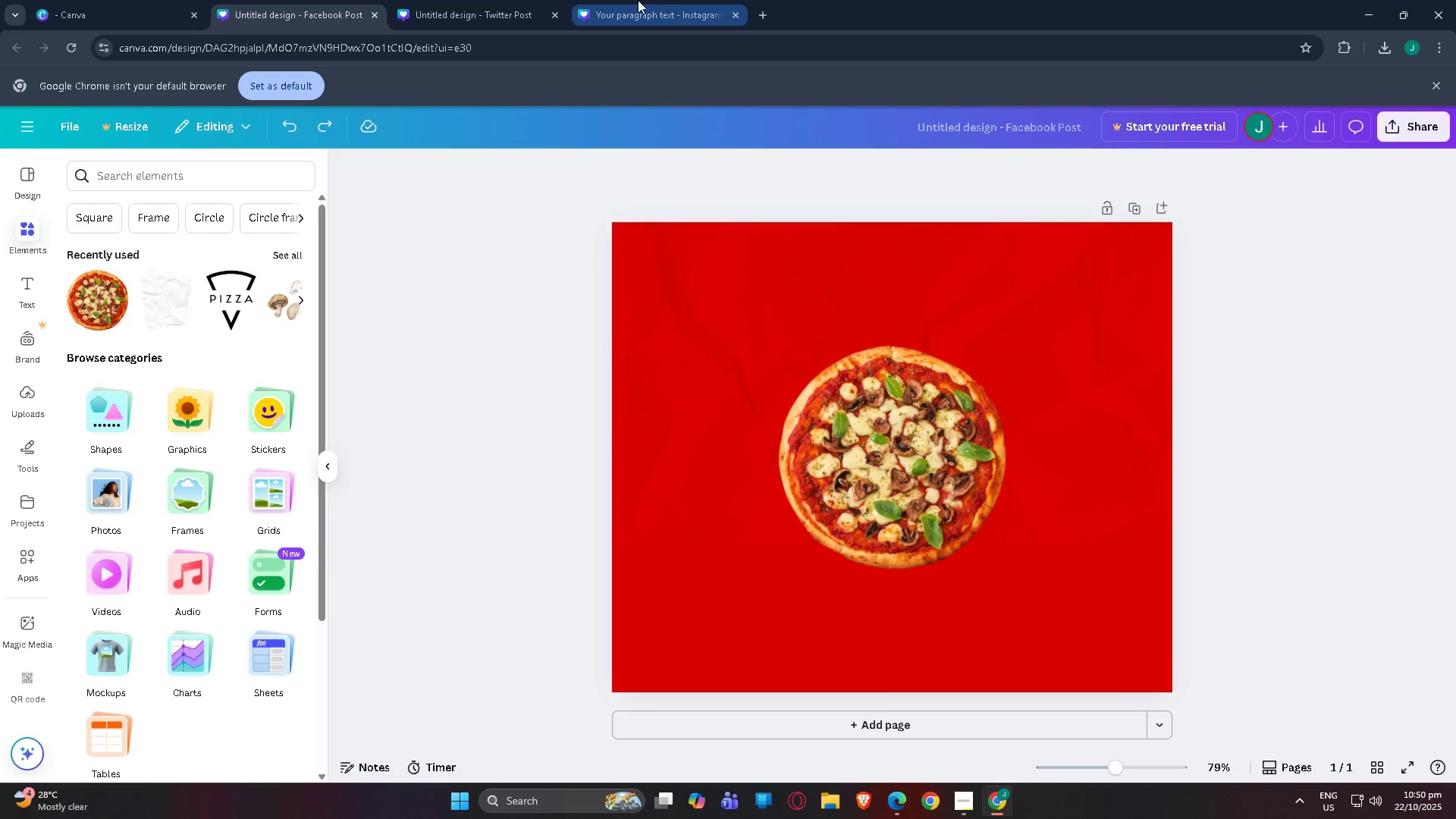 
left_click([637, 0])
 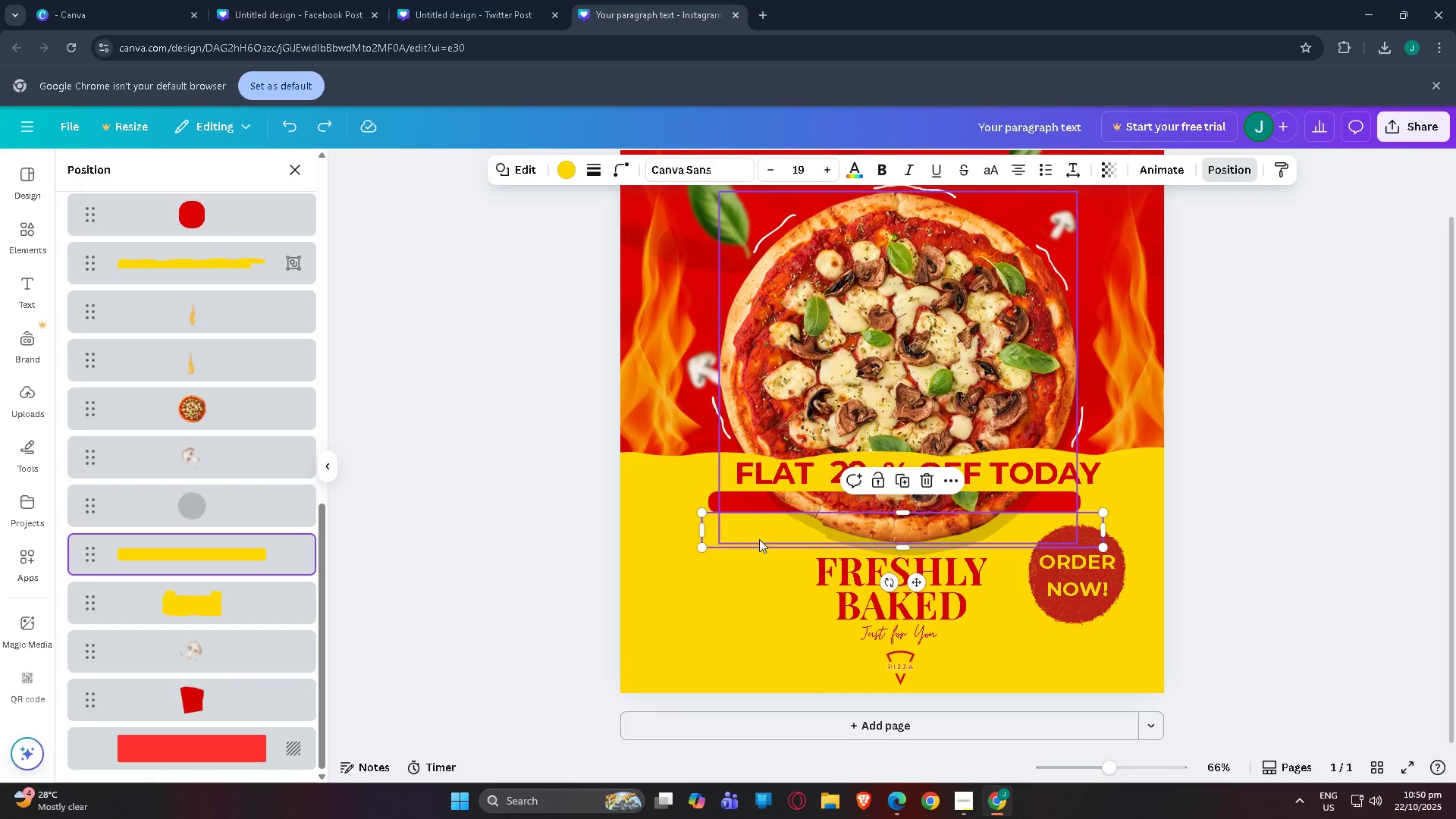 
left_click([716, 537])
 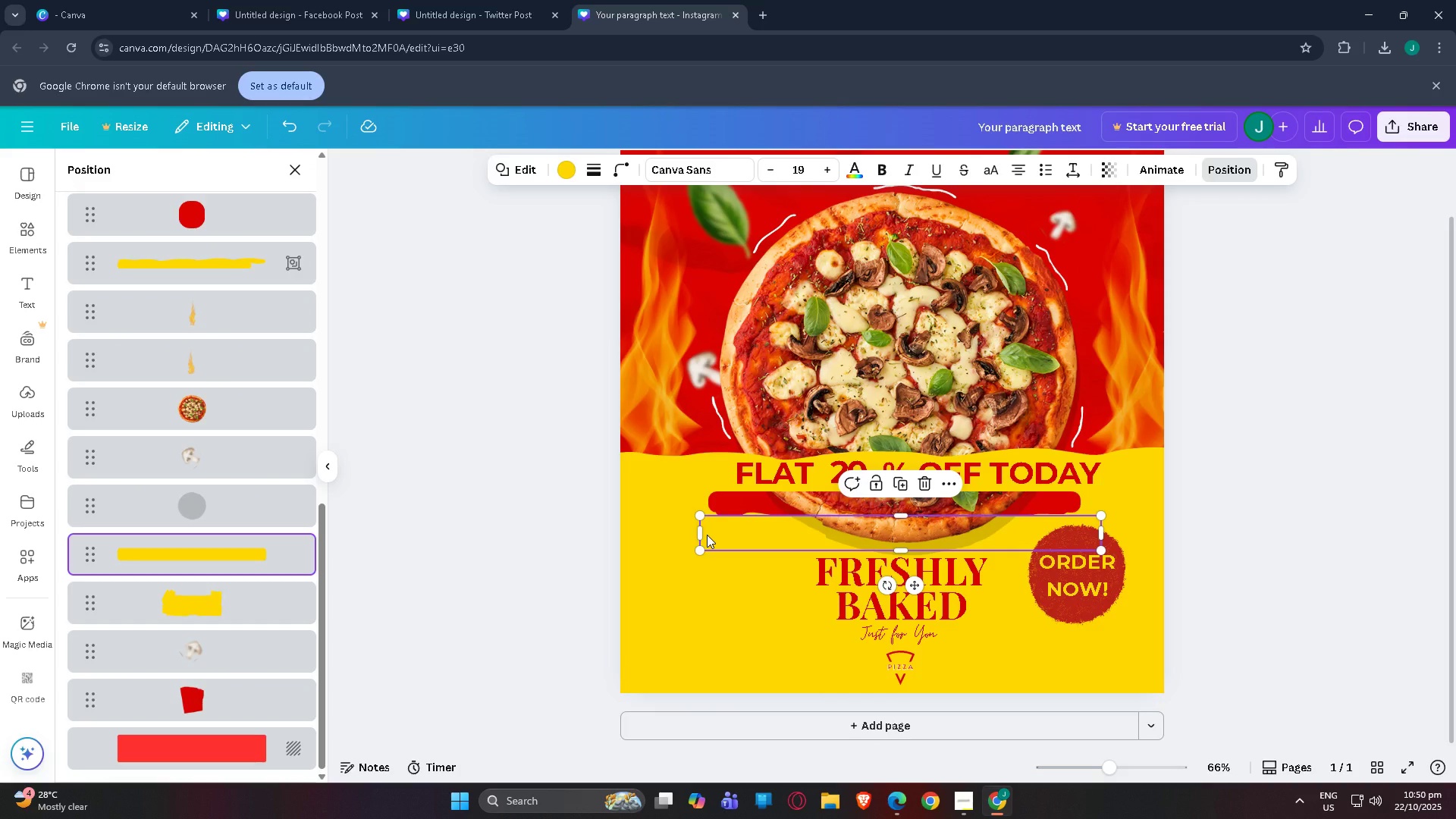 
double_click([707, 535])
 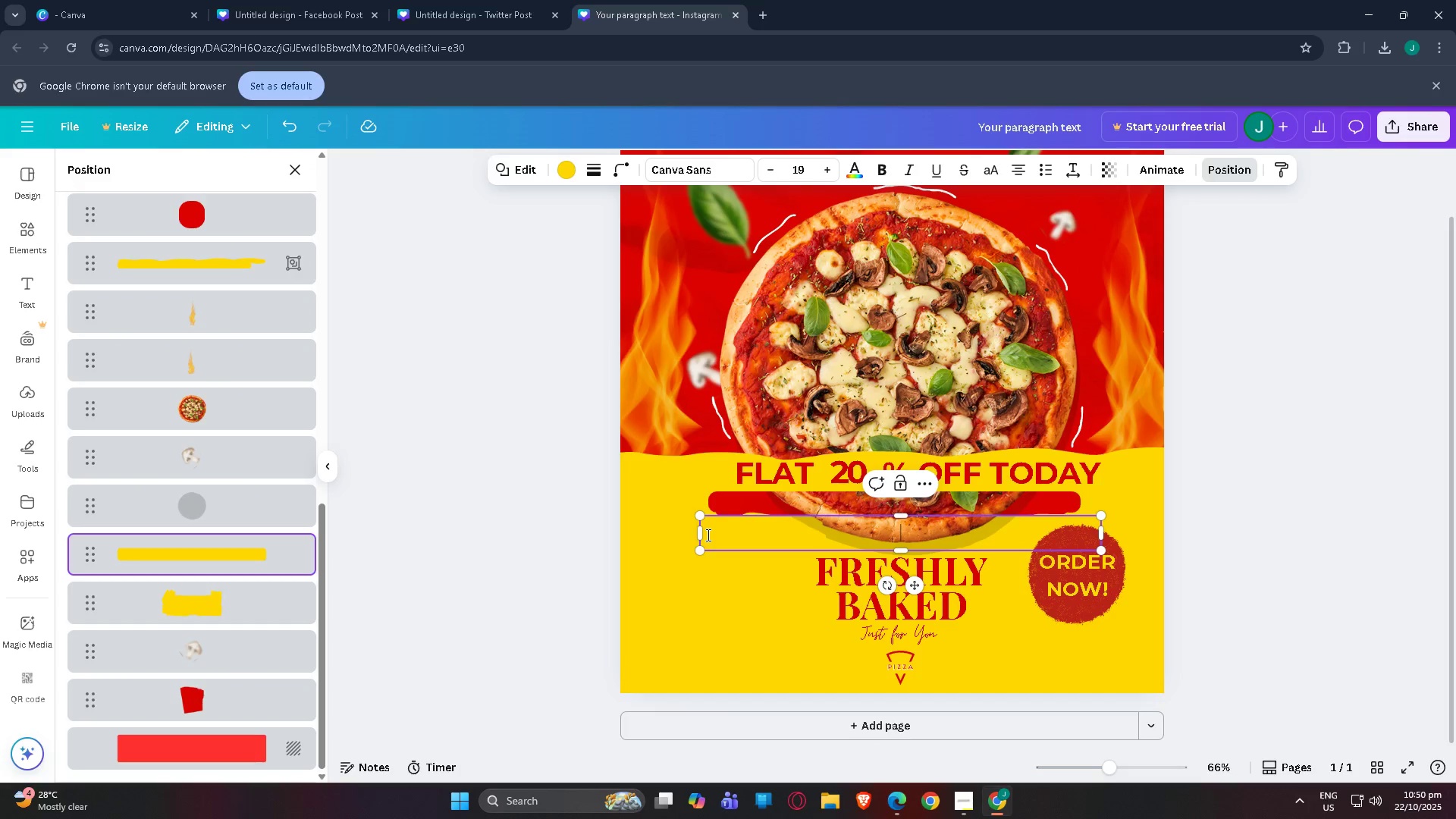 
key(Control+Z)
 